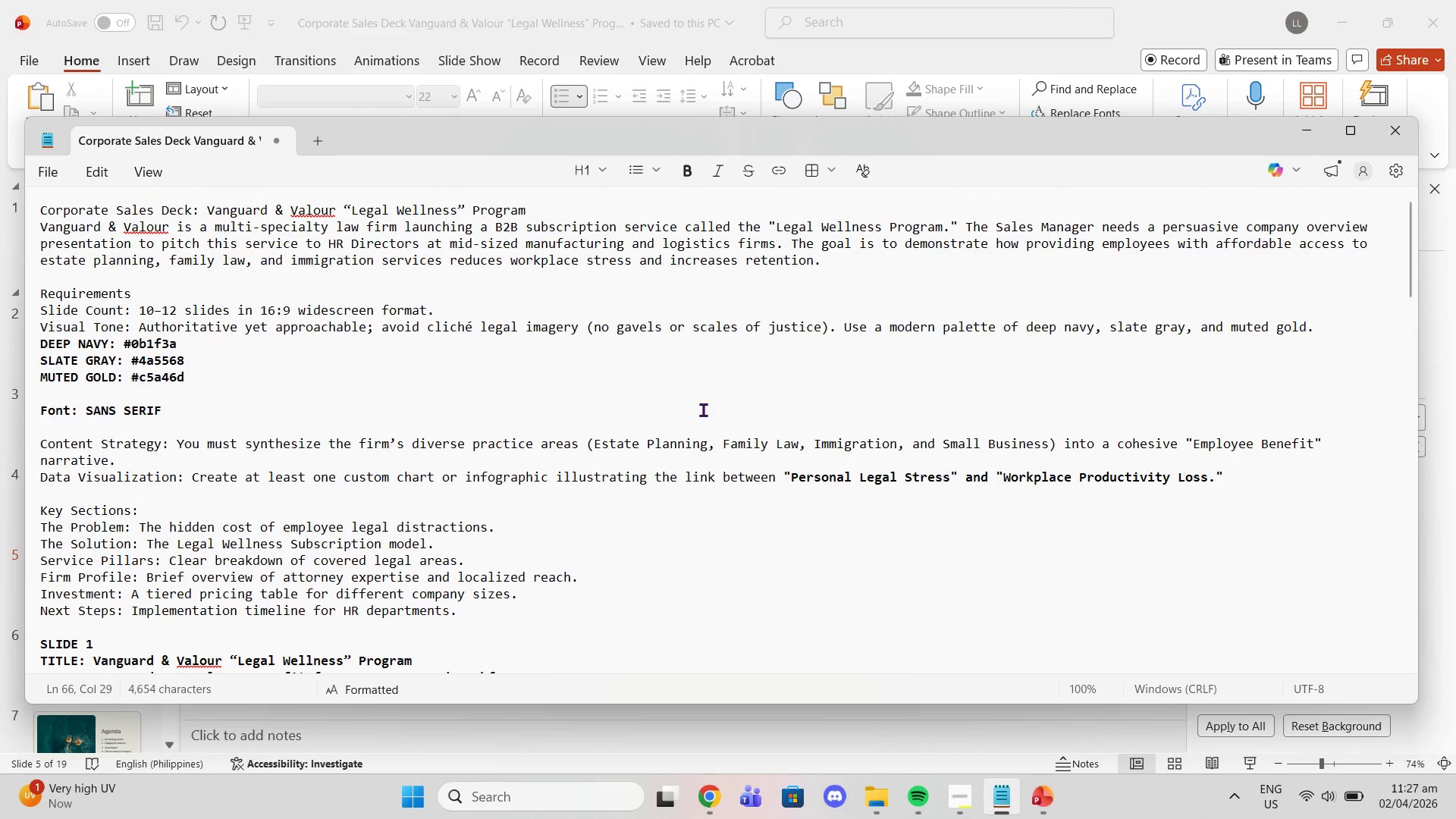 
wait(28.31)
 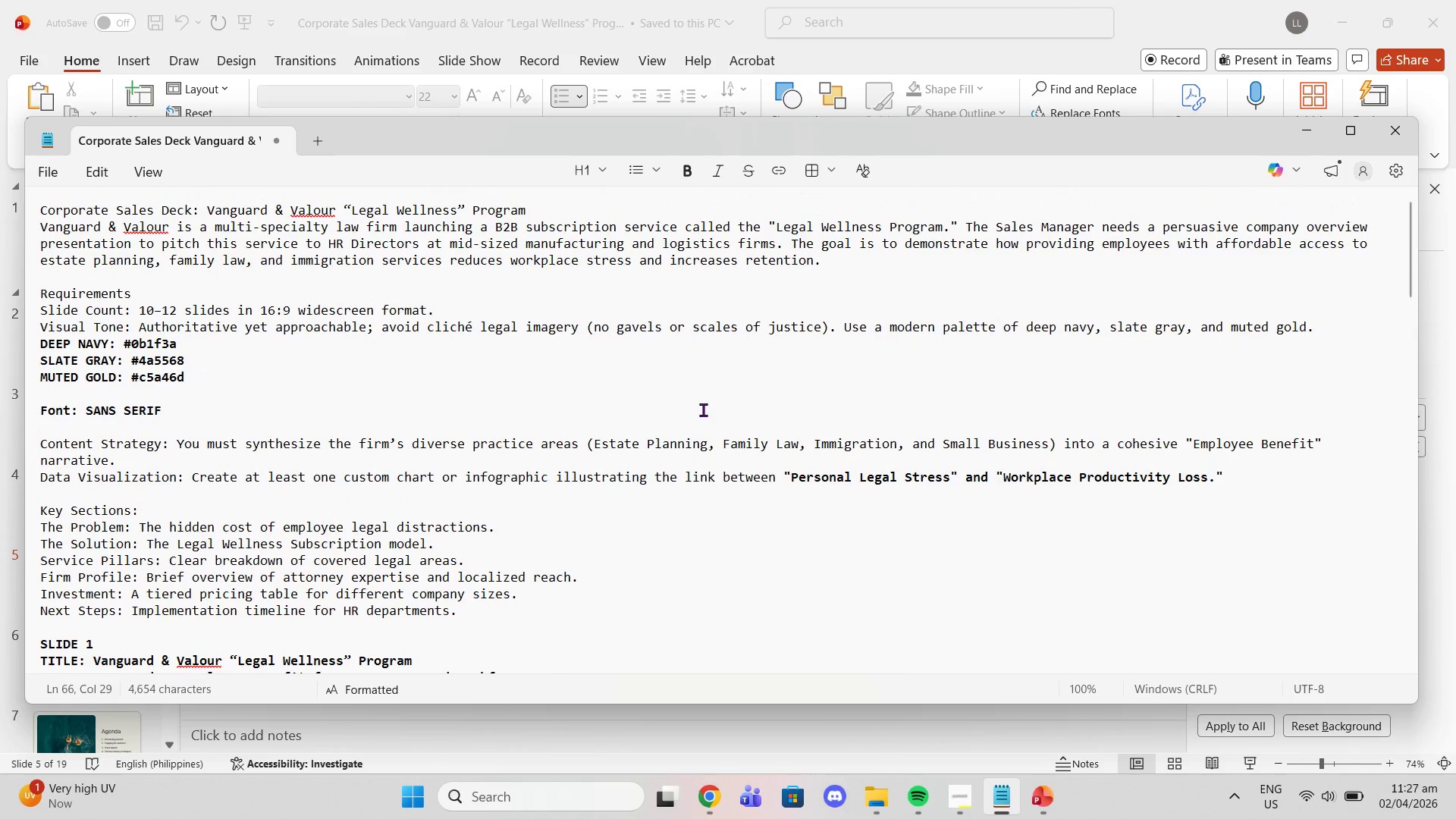 
mouse_move([674, 818])
 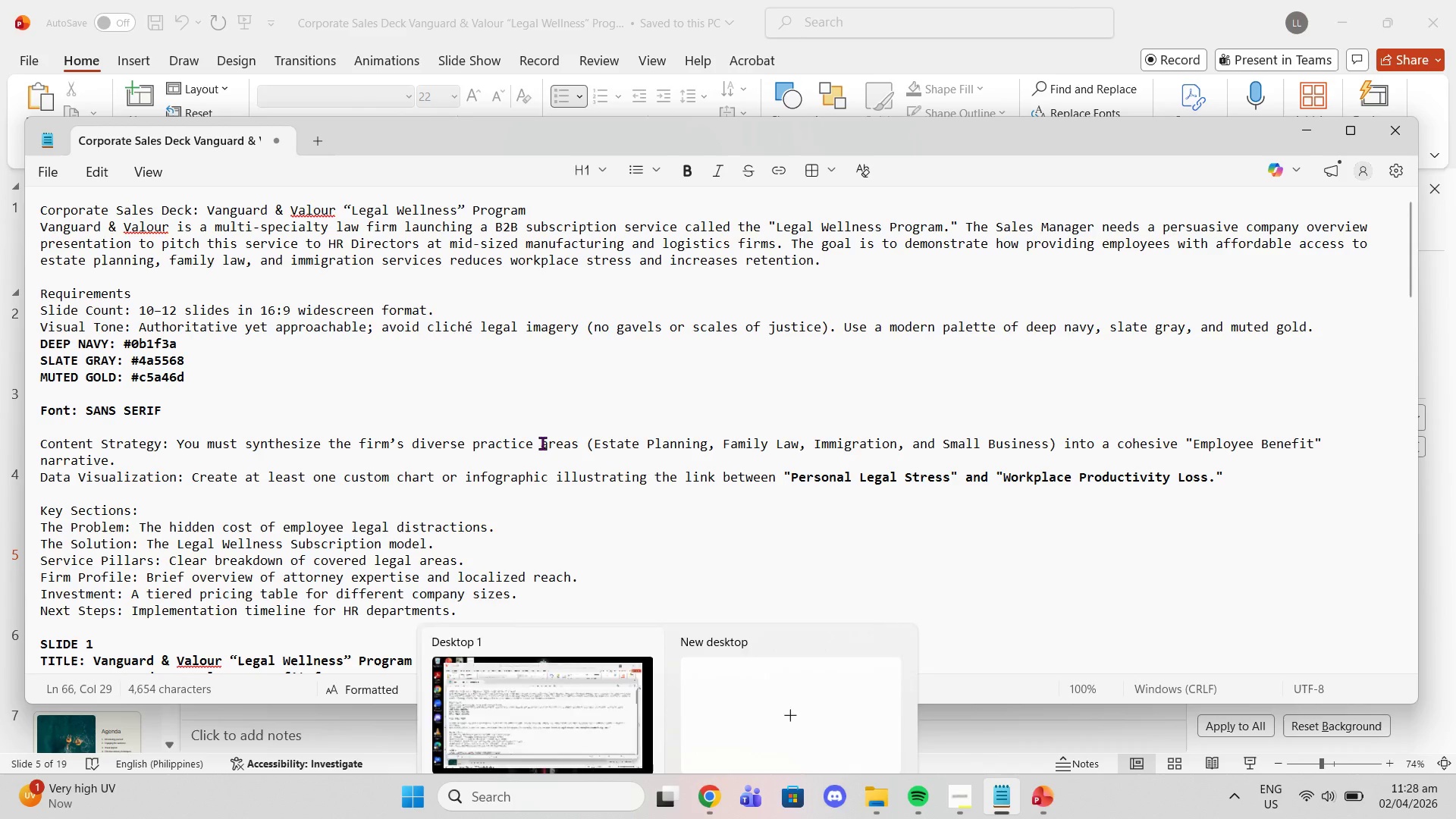 
left_click([542, 442])
 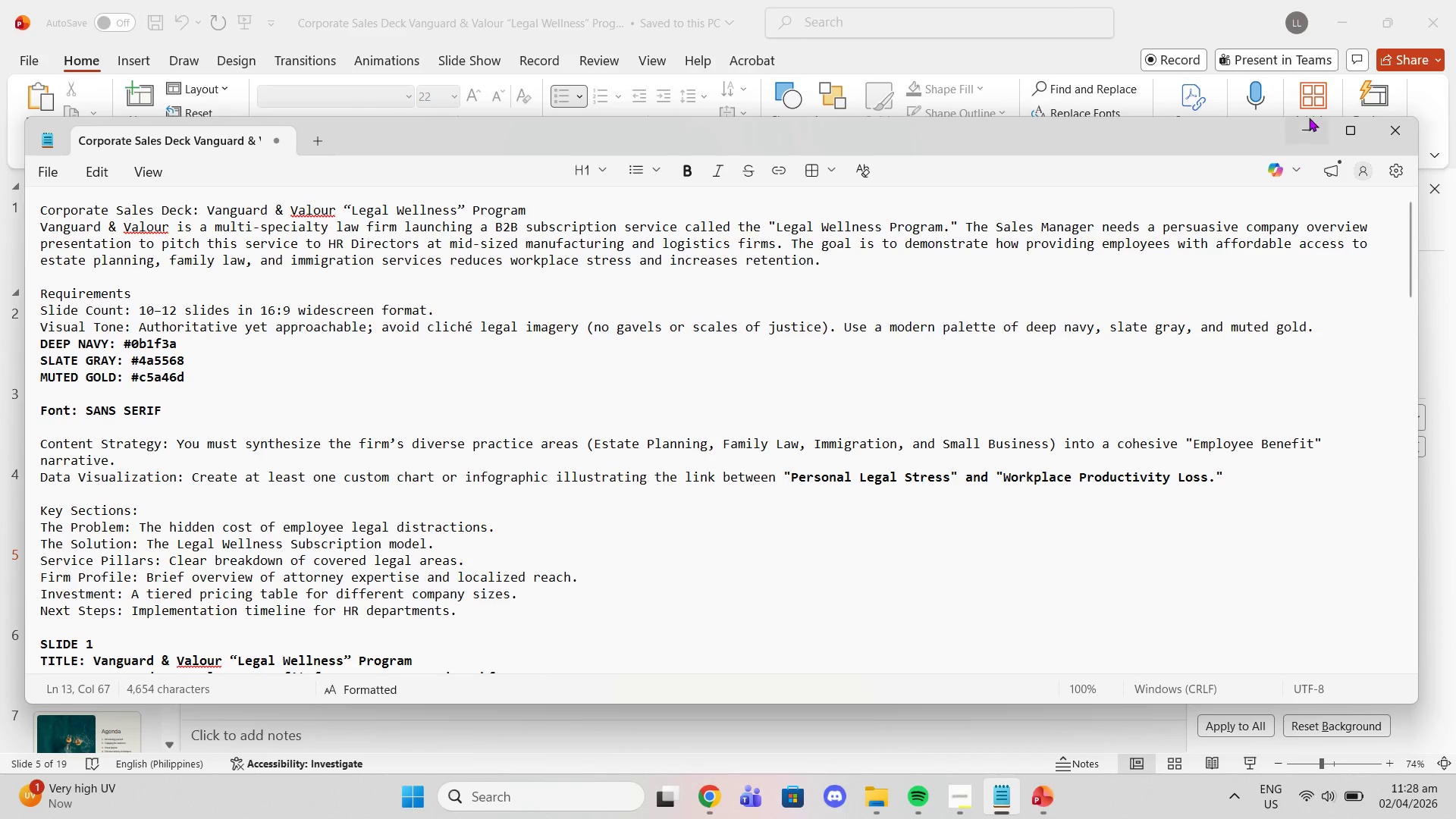 
left_click([1309, 115])
 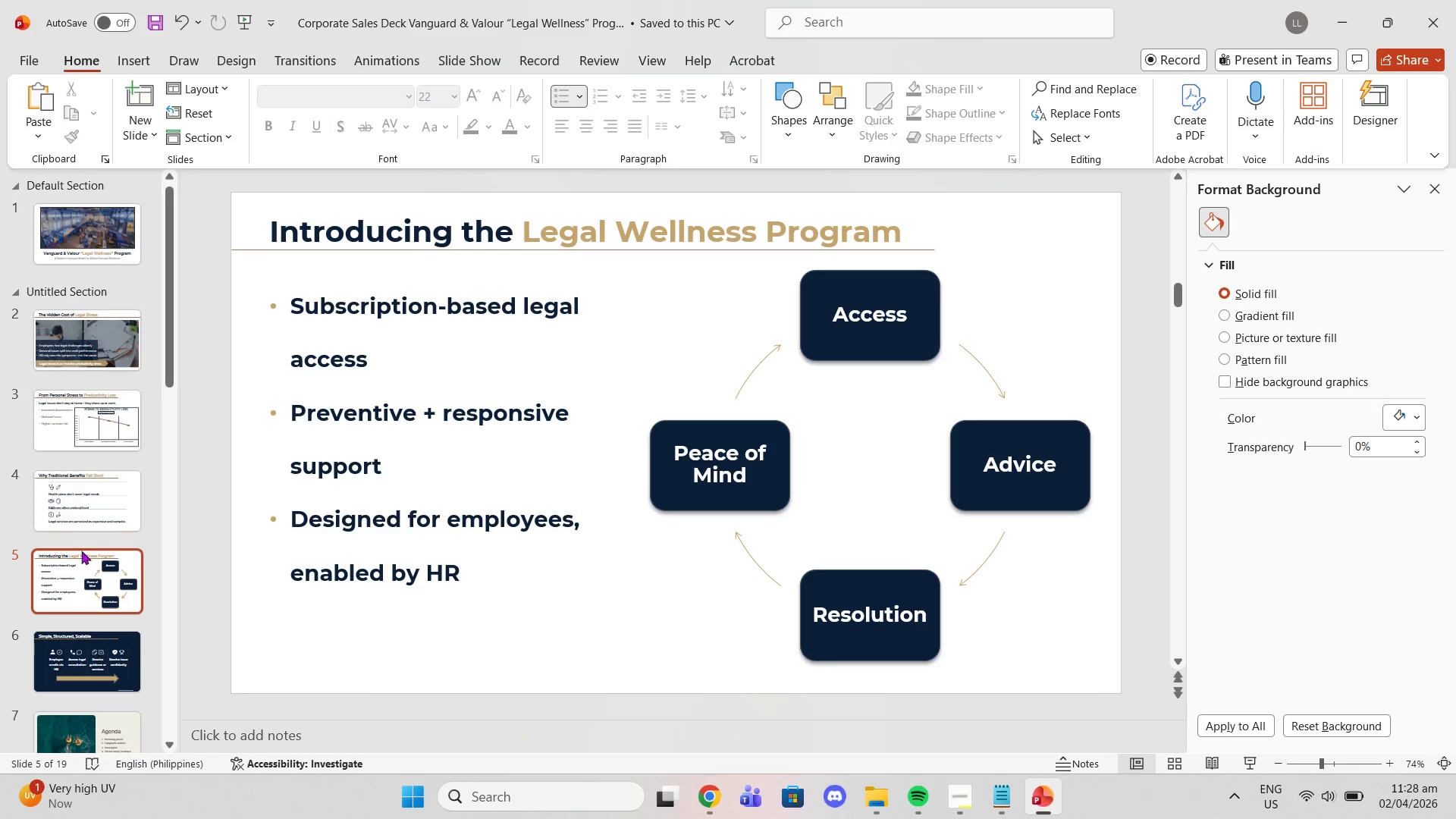 
left_click([111, 648])
 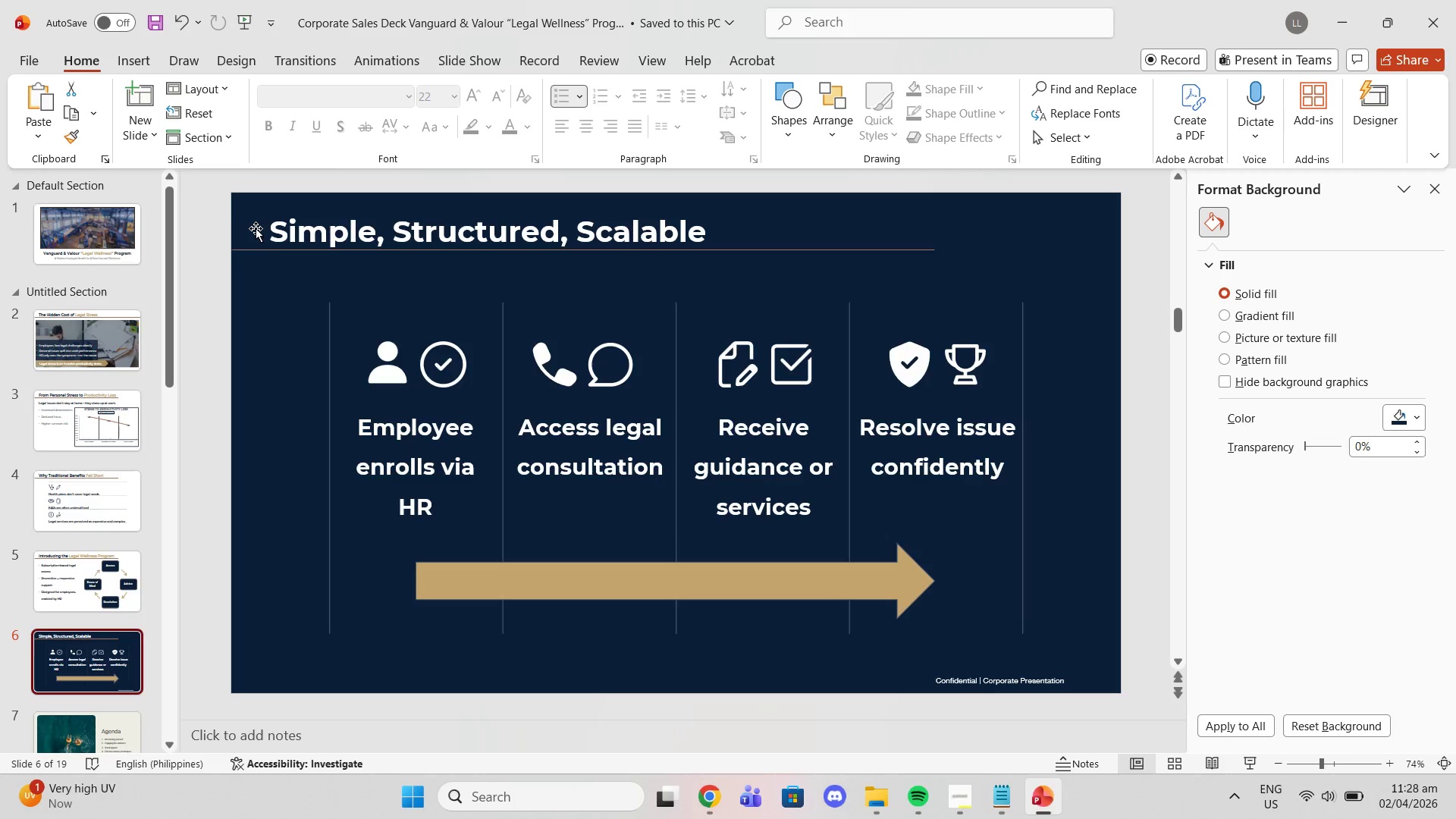 
left_click([265, 230])
 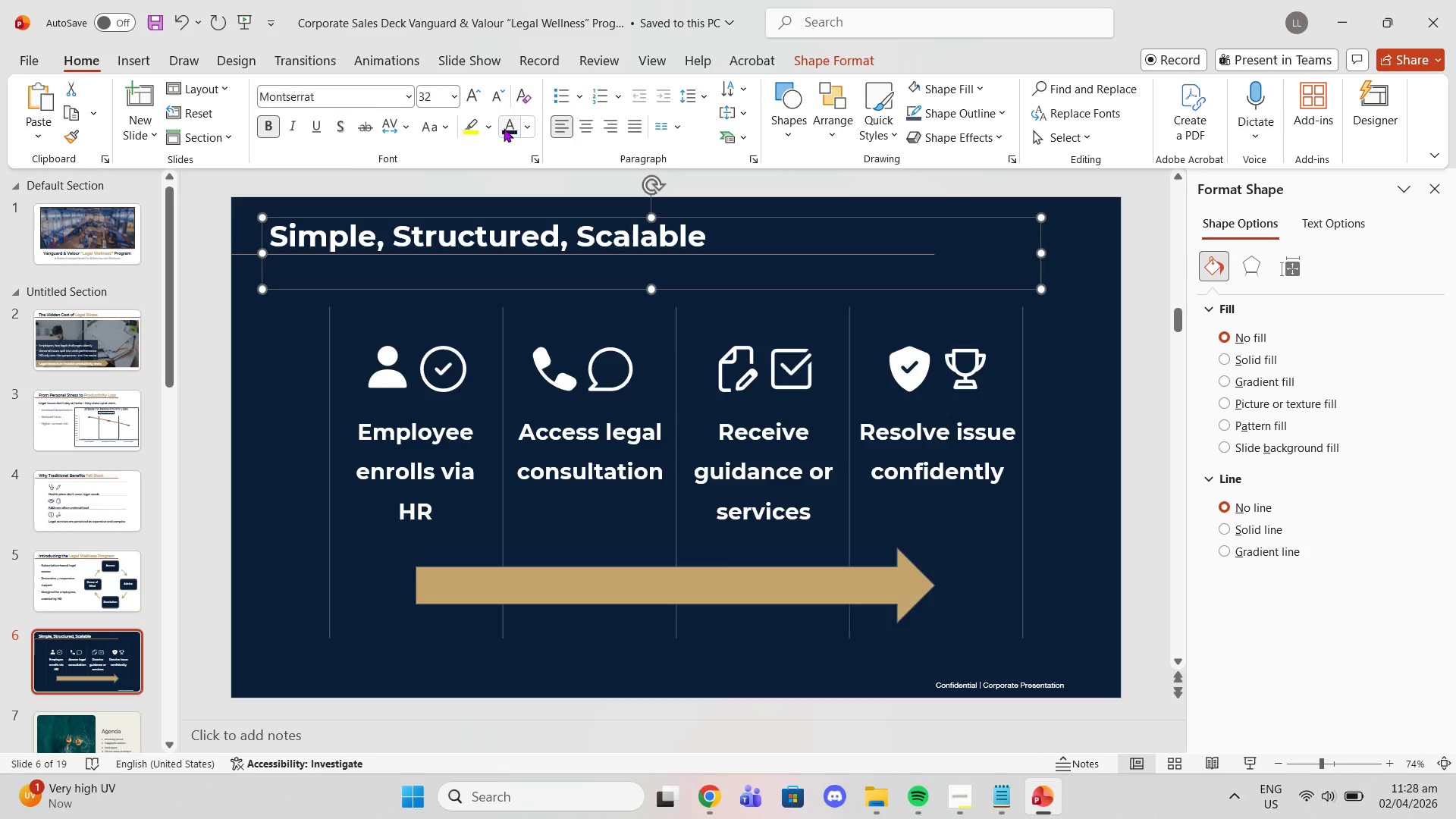 
left_click([504, 128])
 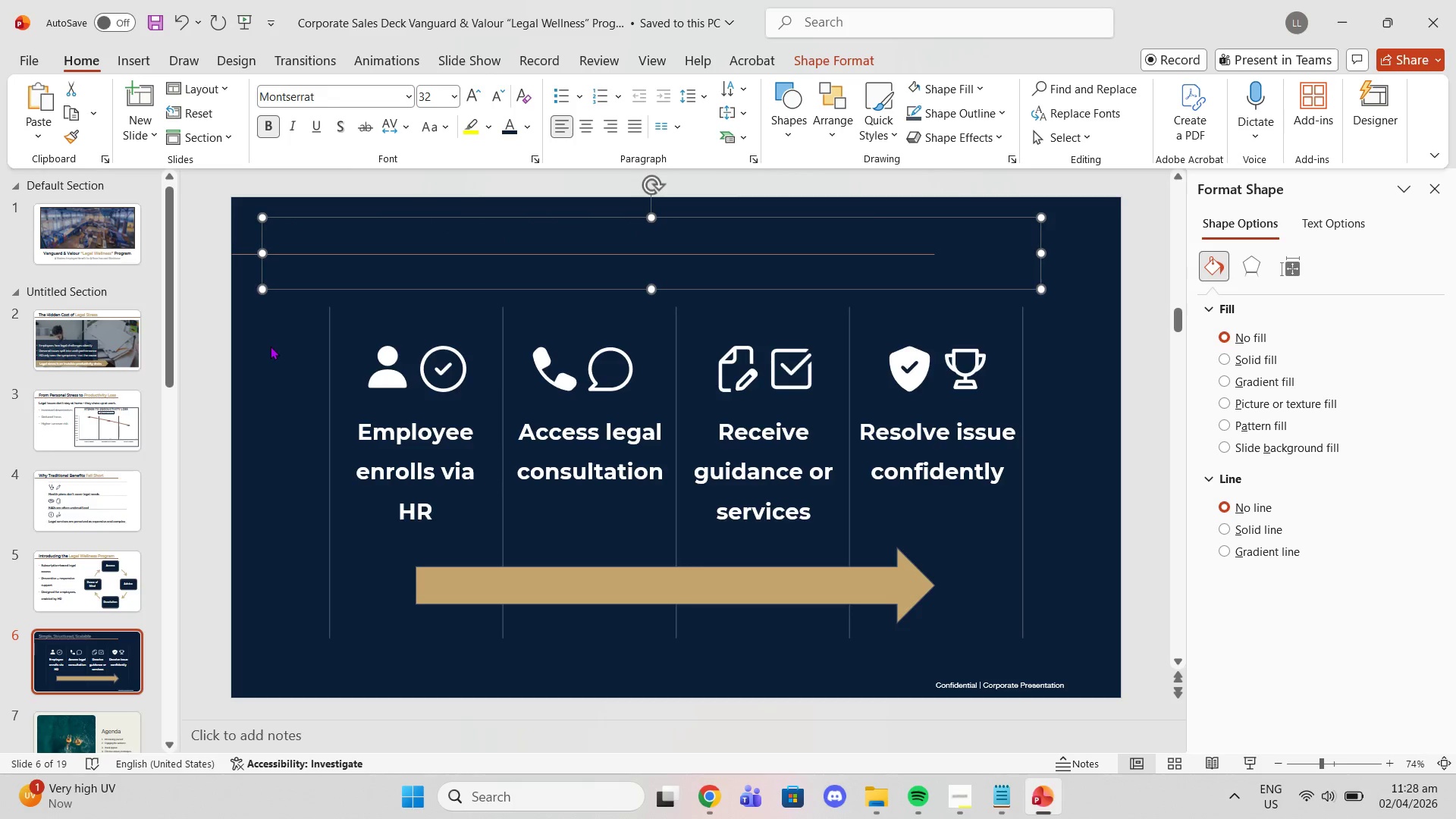 
left_click([270, 346])
 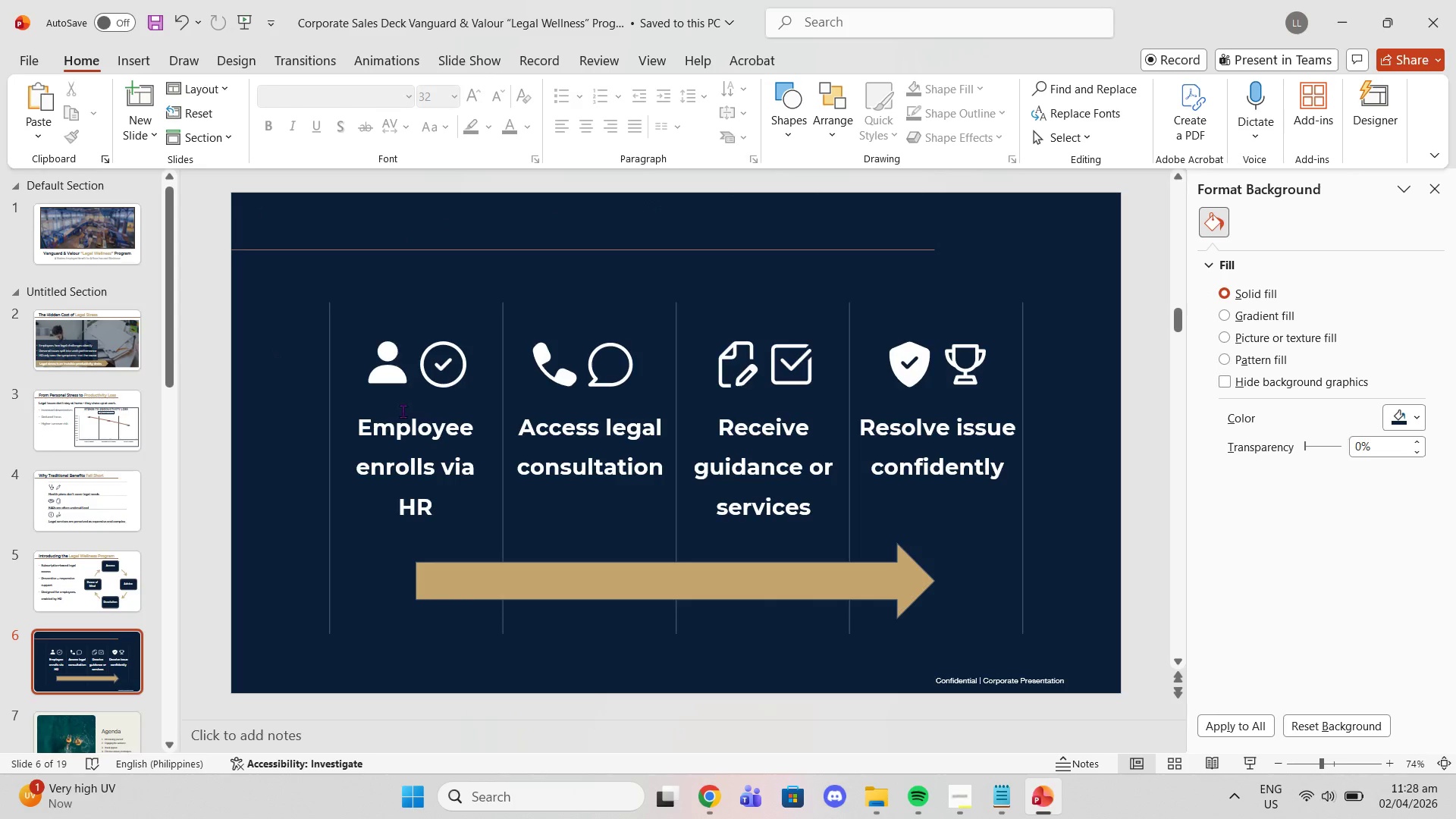 
left_click([416, 454])
 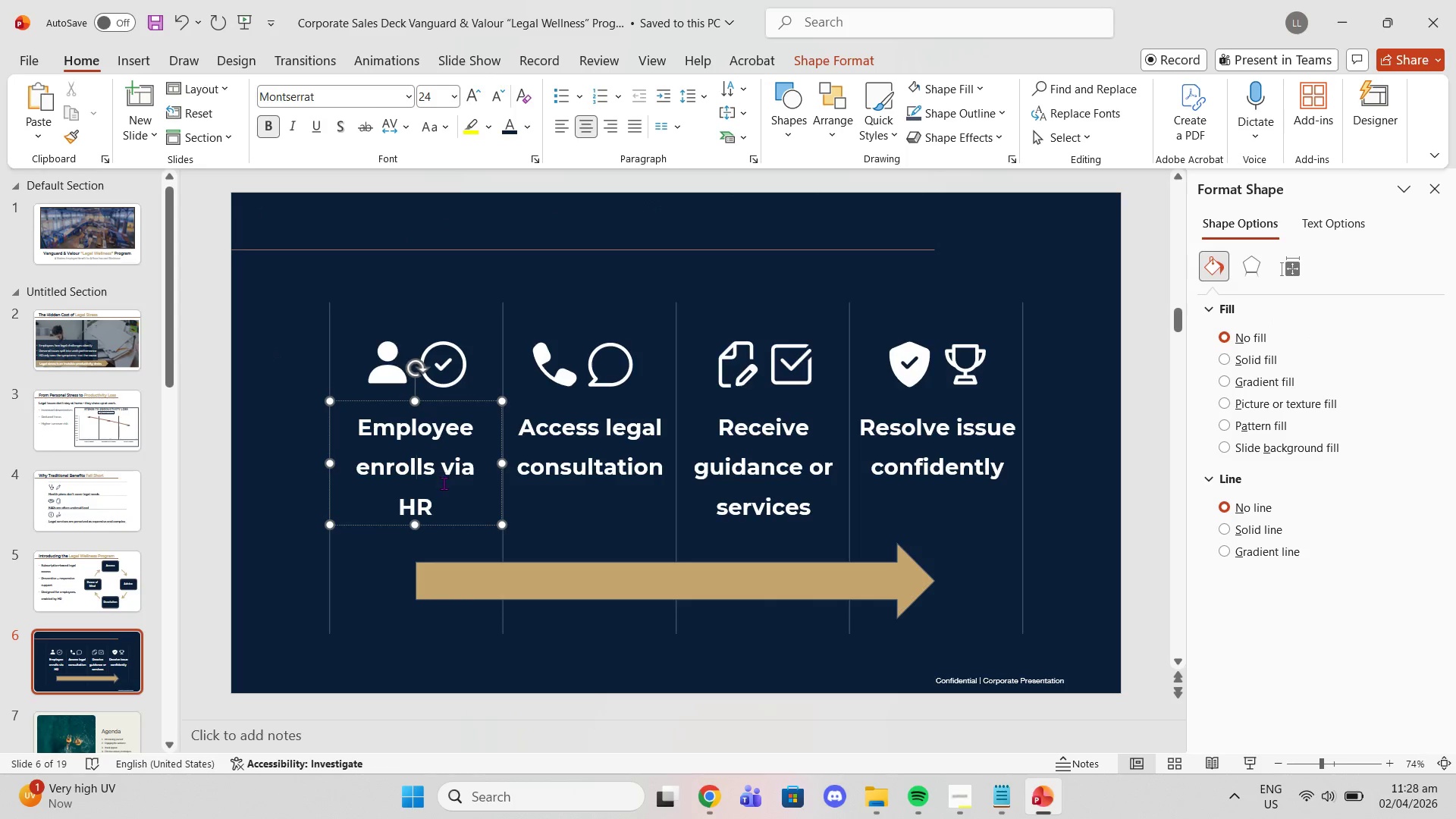 
left_click_drag(start_coordinate=[444, 492], to_coordinate=[371, 419])
 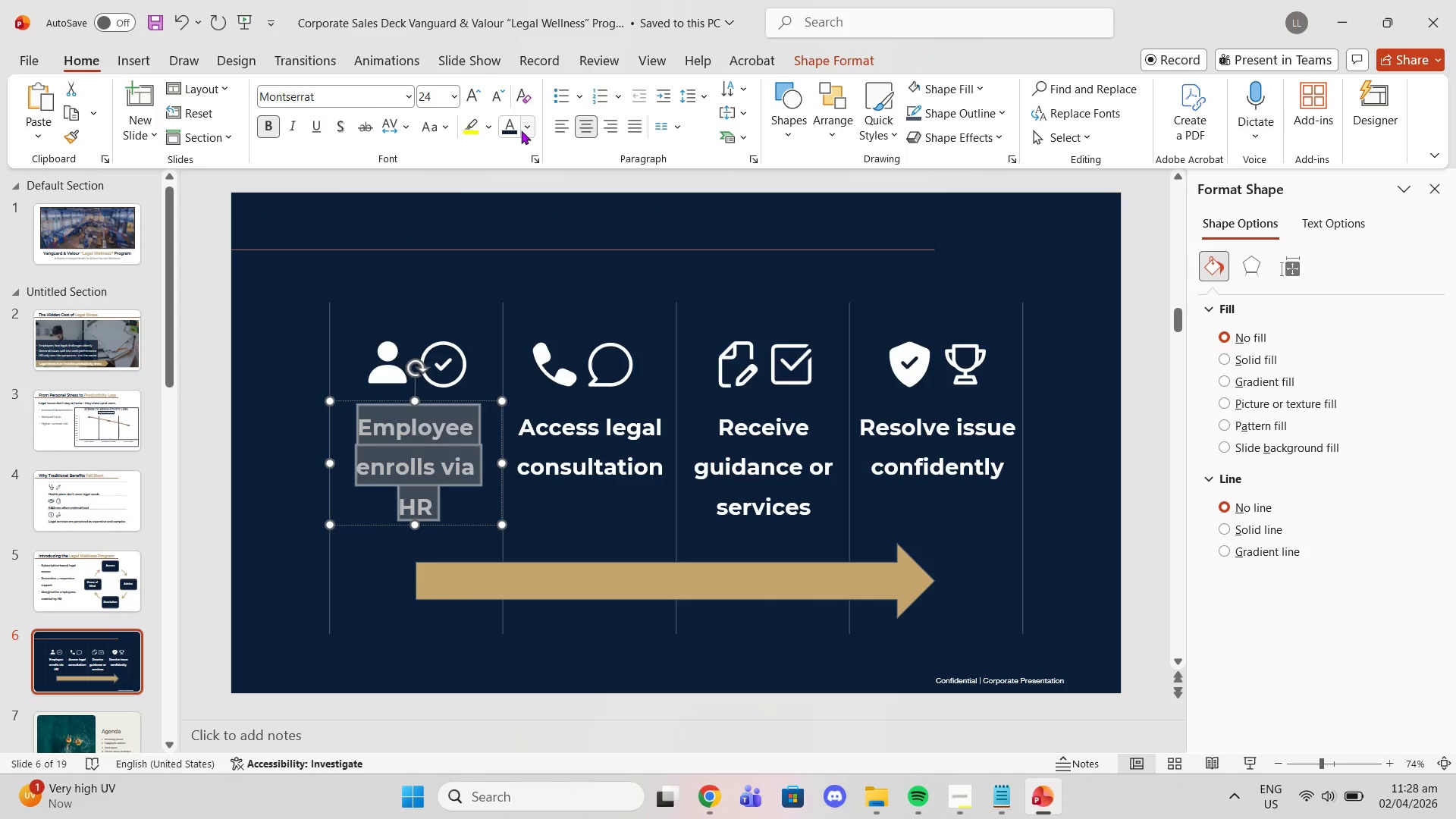 
left_click([513, 128])
 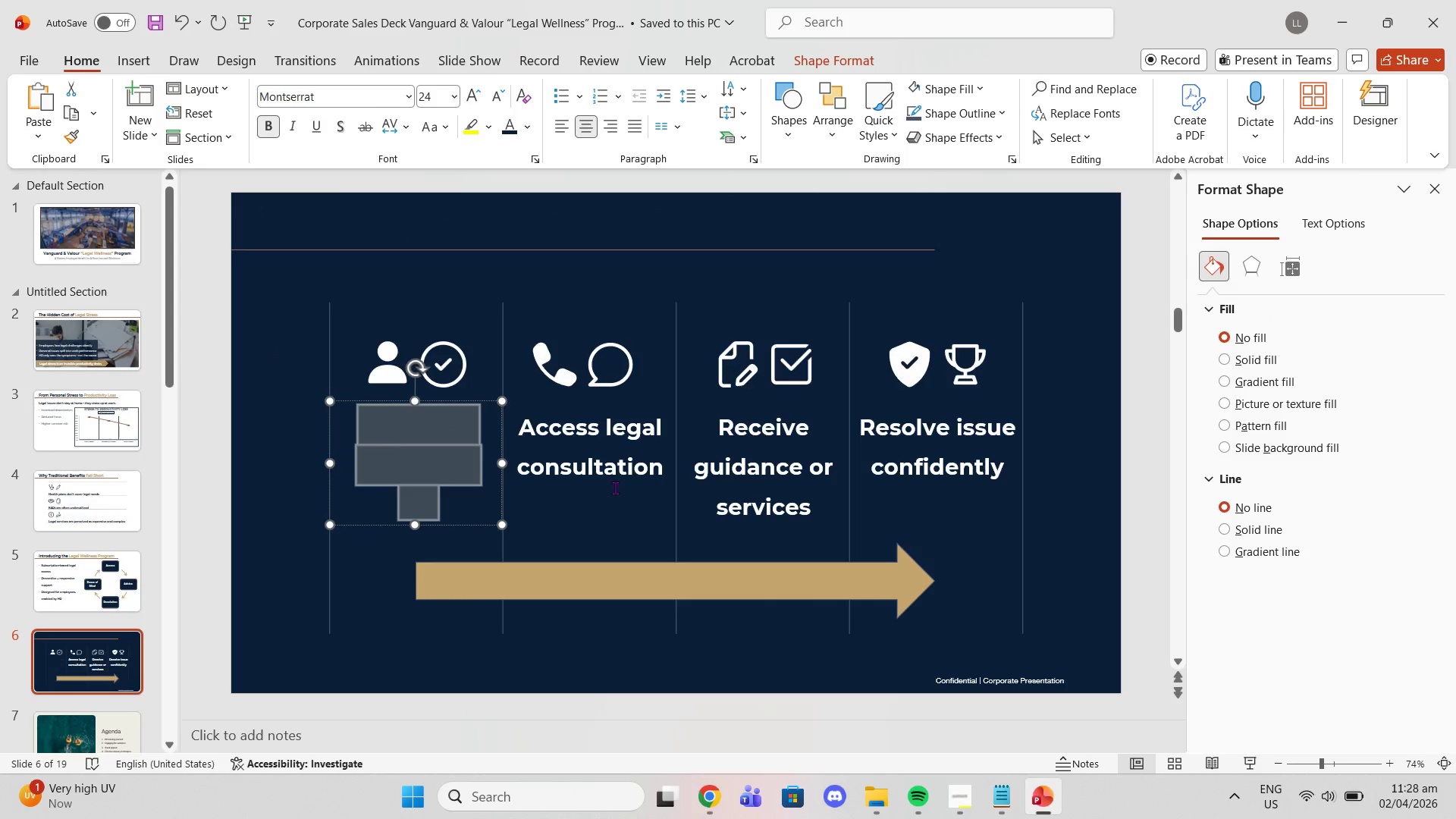 
left_click([607, 452])
 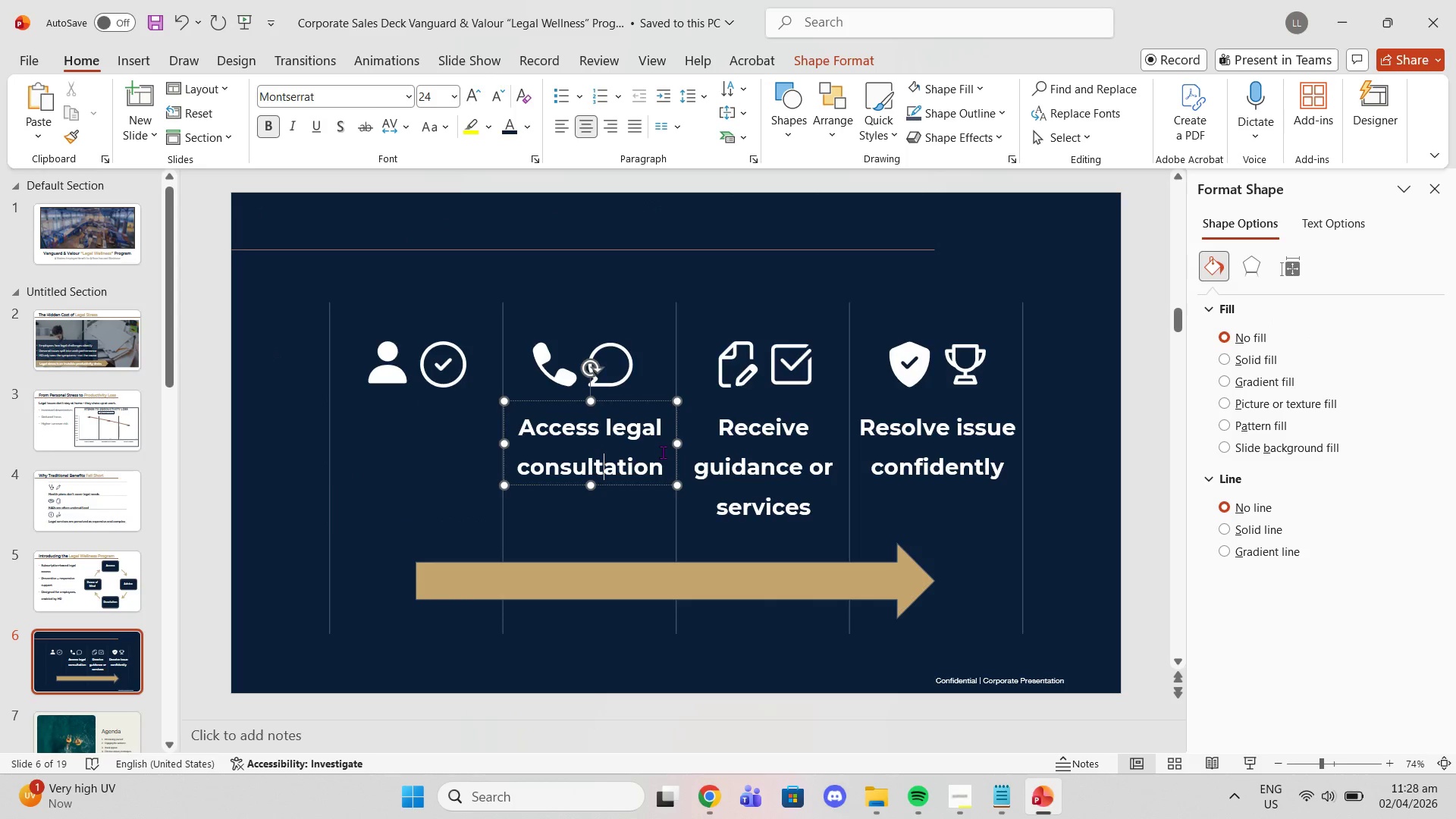 
left_click_drag(start_coordinate=[663, 452], to_coordinate=[514, 407])
 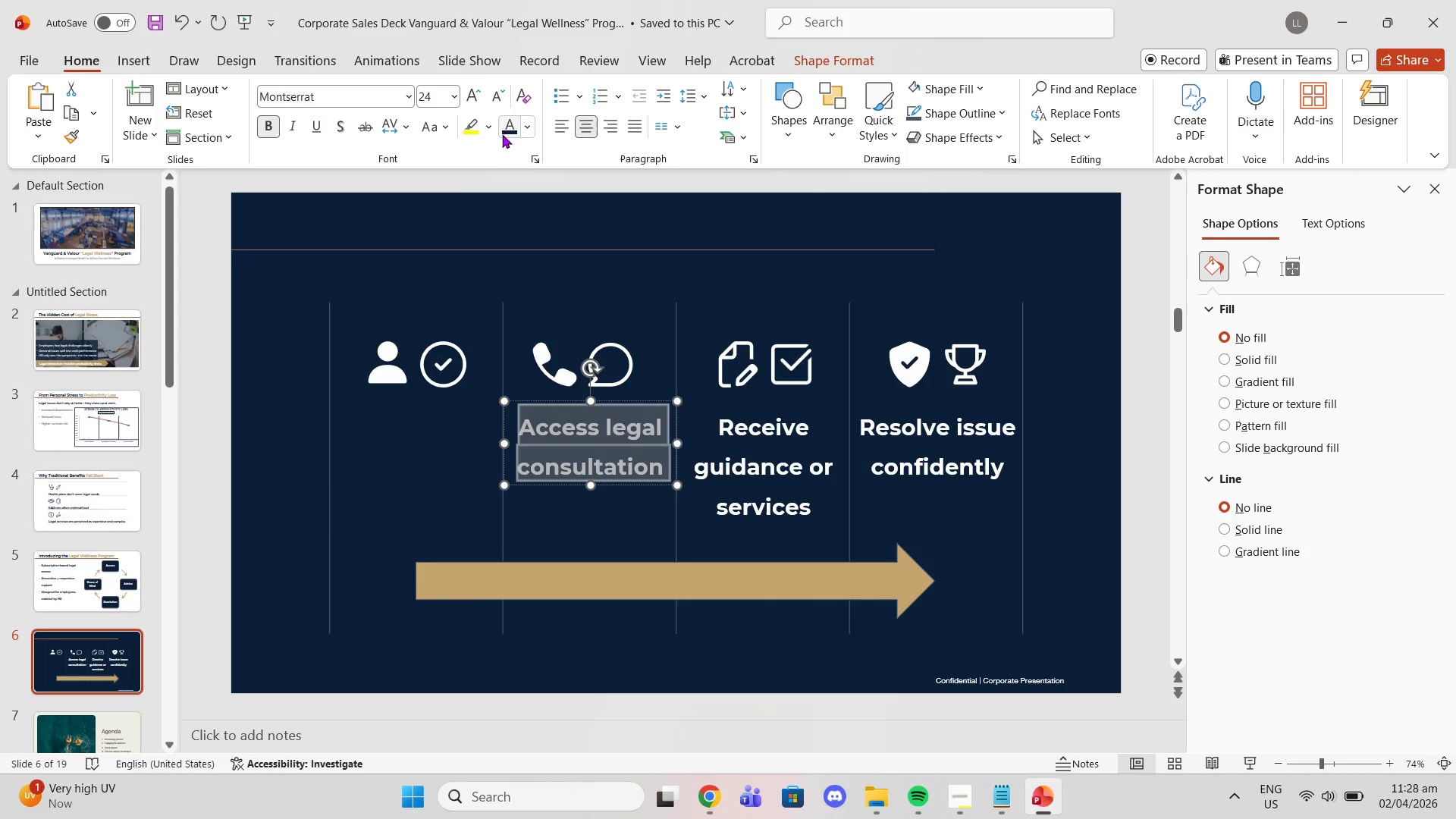 
left_click([502, 133])
 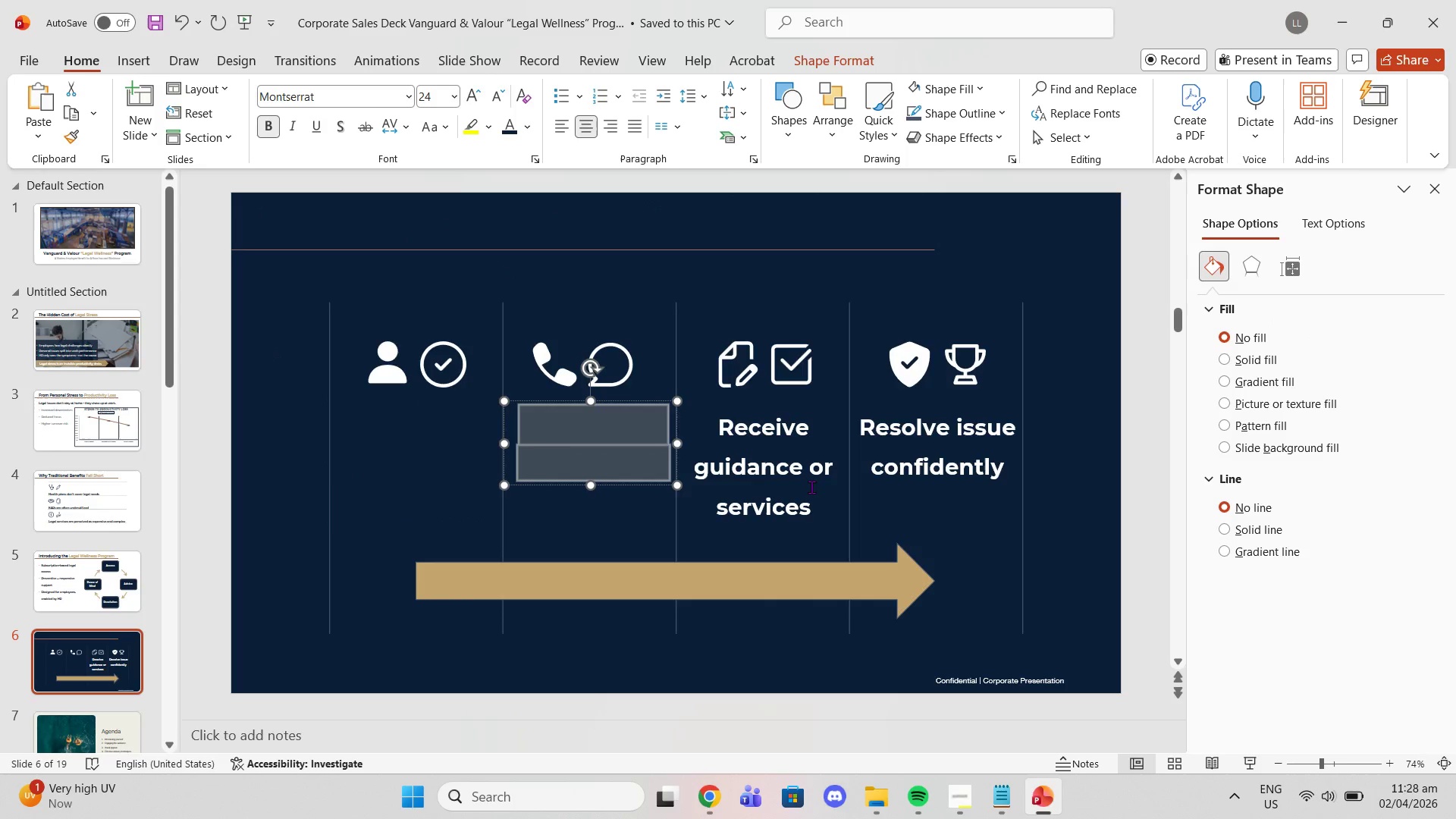 
left_click_drag(start_coordinate=[811, 493], to_coordinate=[706, 415])
 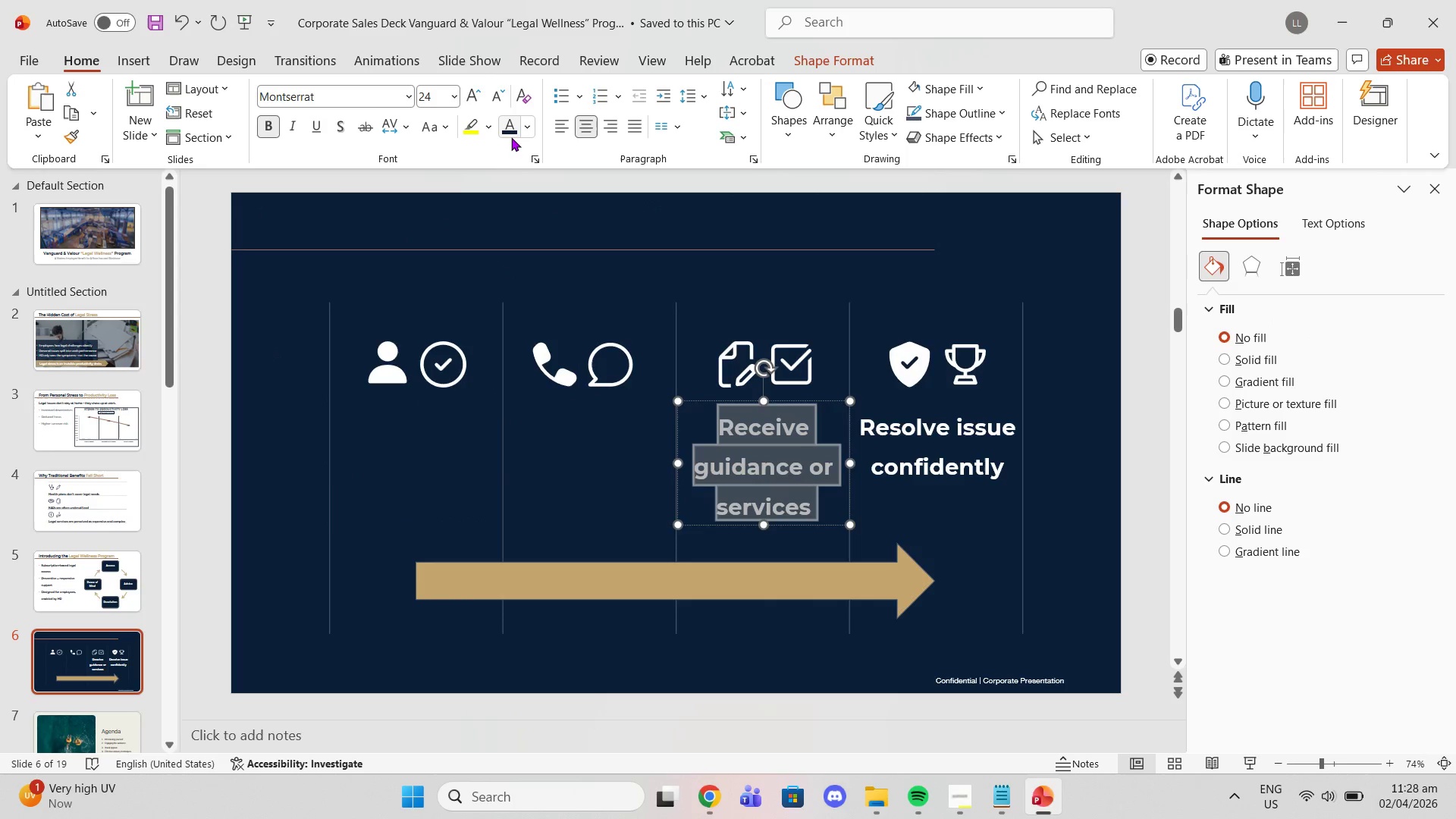 
left_click([512, 134])
 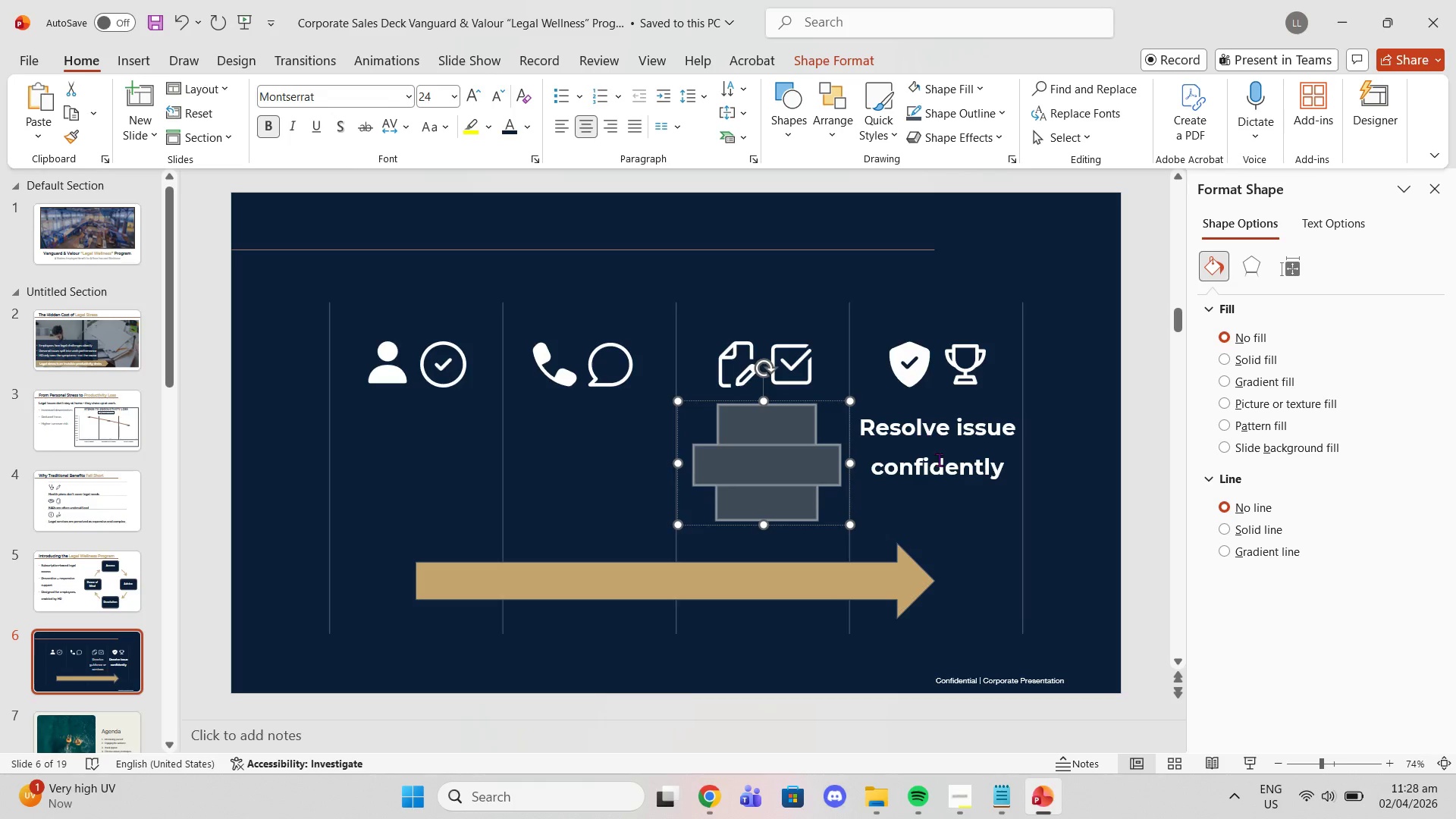 
left_click([939, 460])
 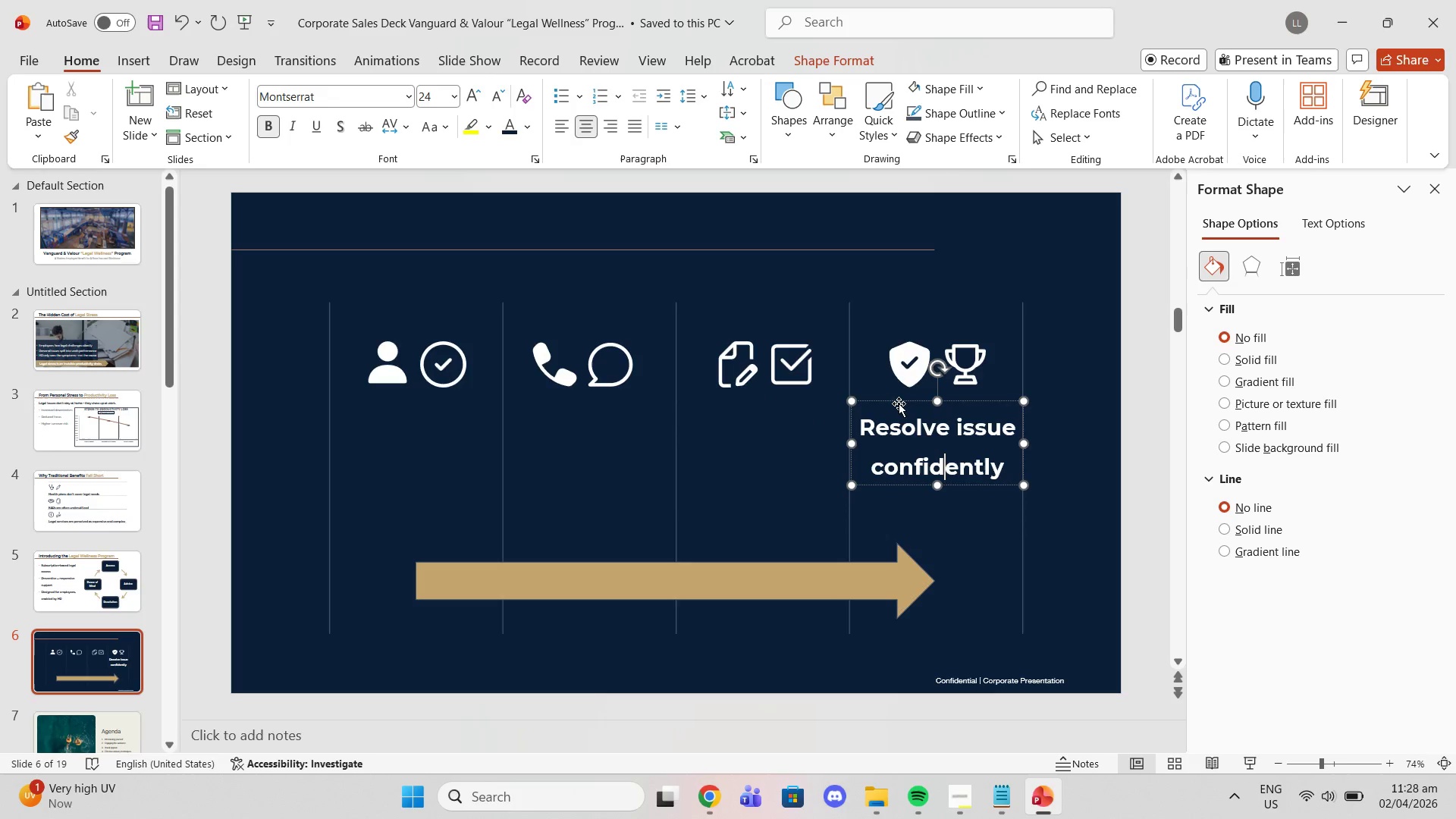 
left_click([898, 403])
 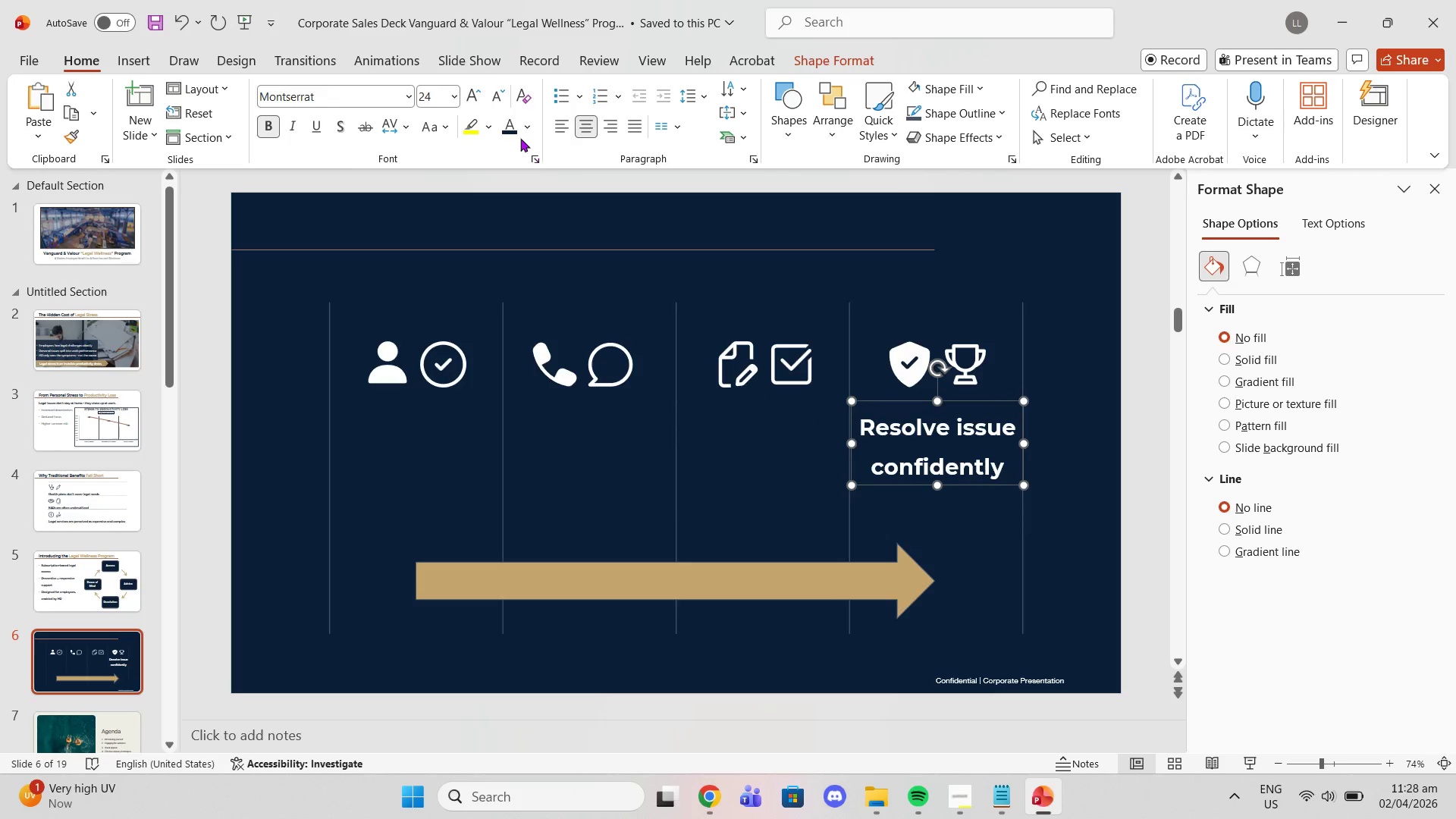 
left_click([515, 125])
 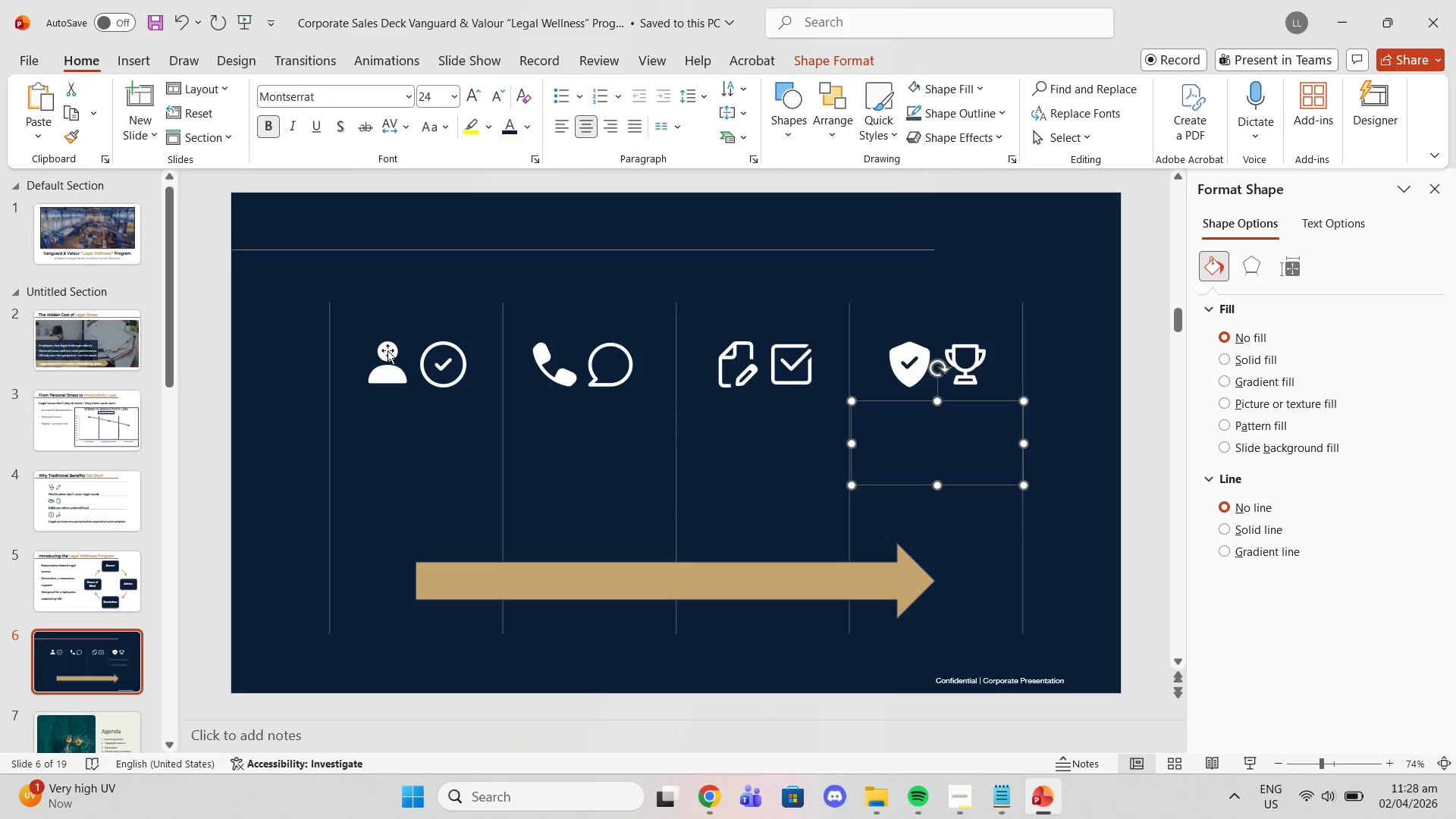 
left_click([393, 359])
 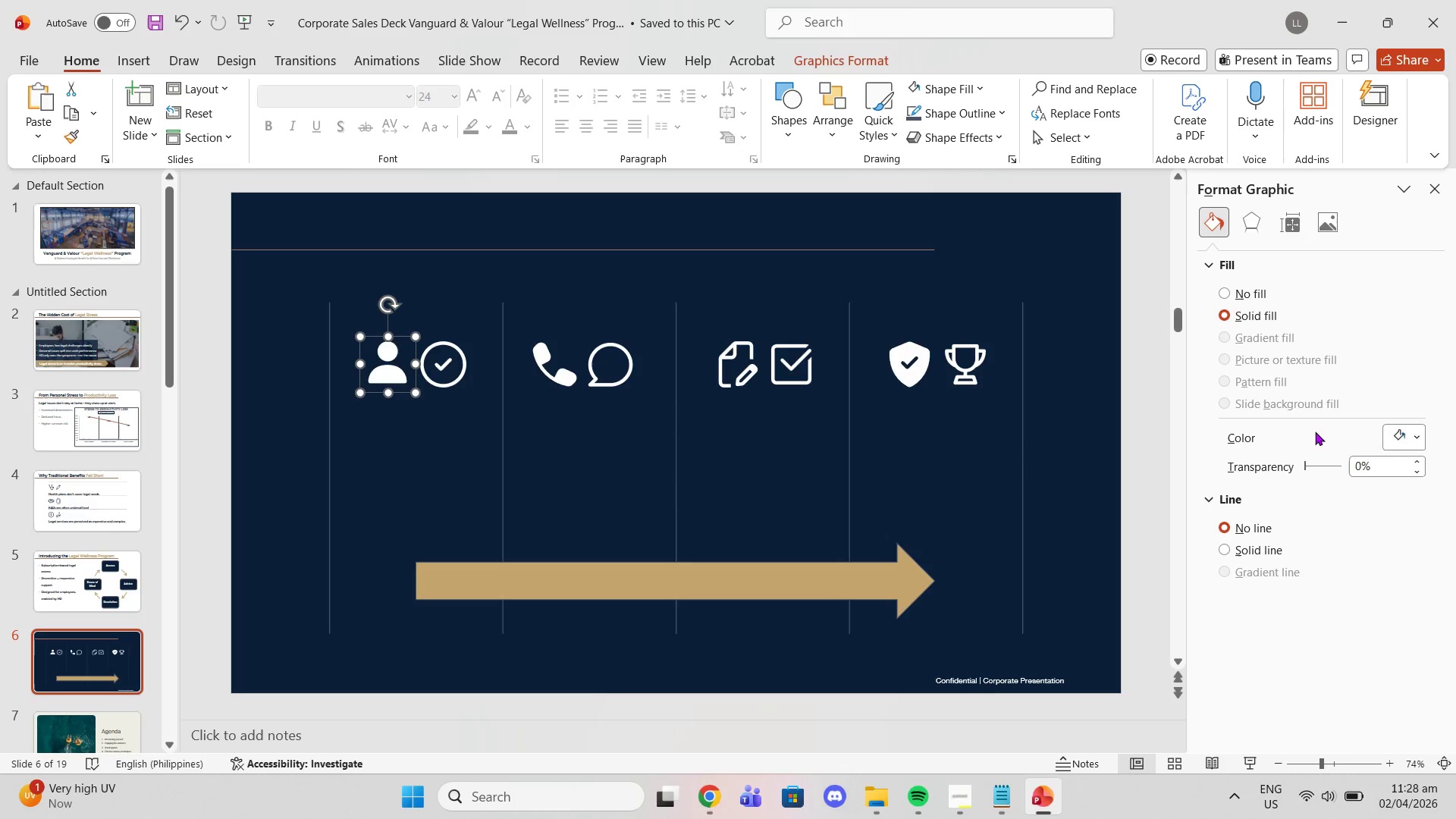 
left_click([1392, 430])
 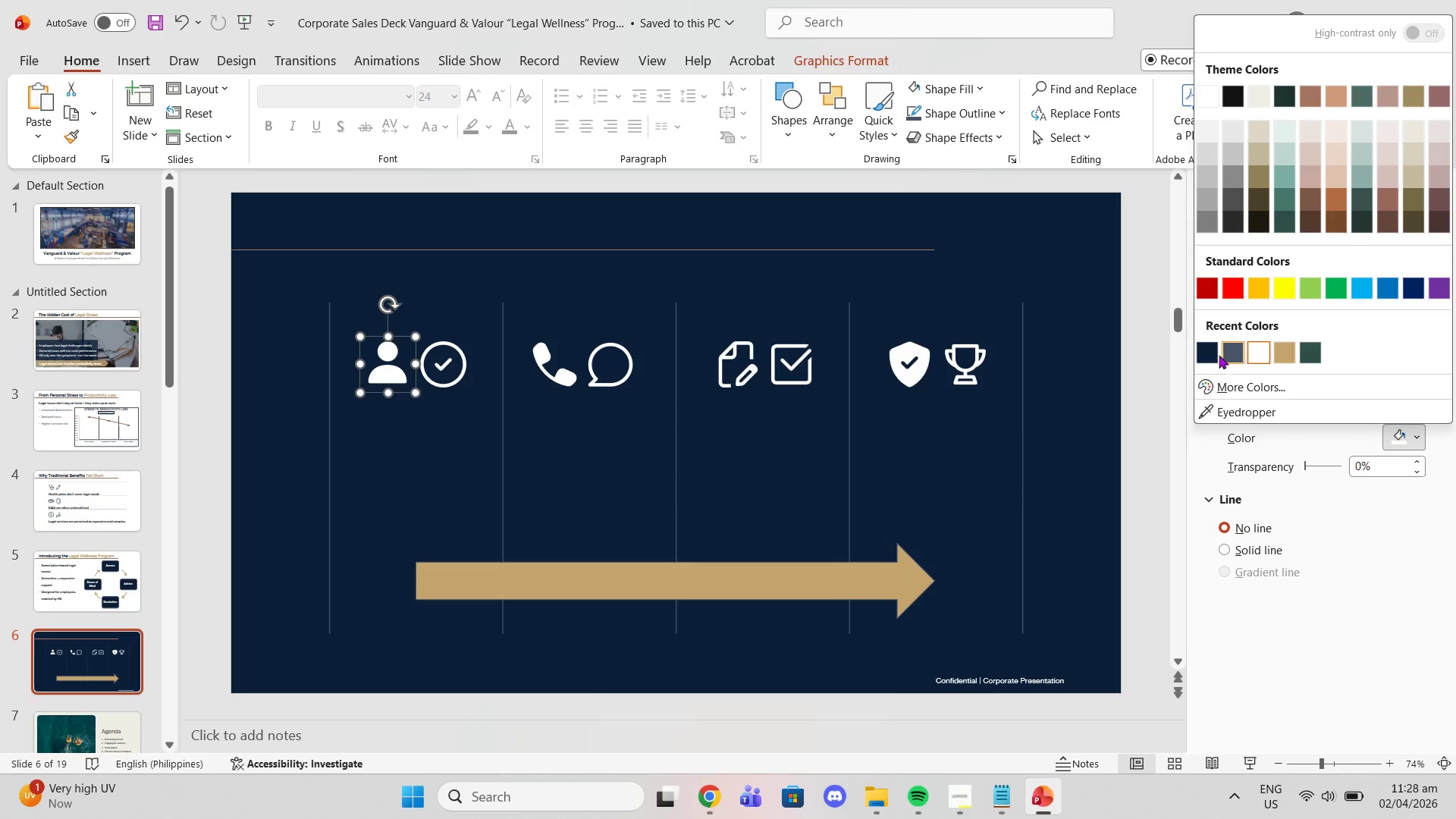 
left_click([1194, 345])
 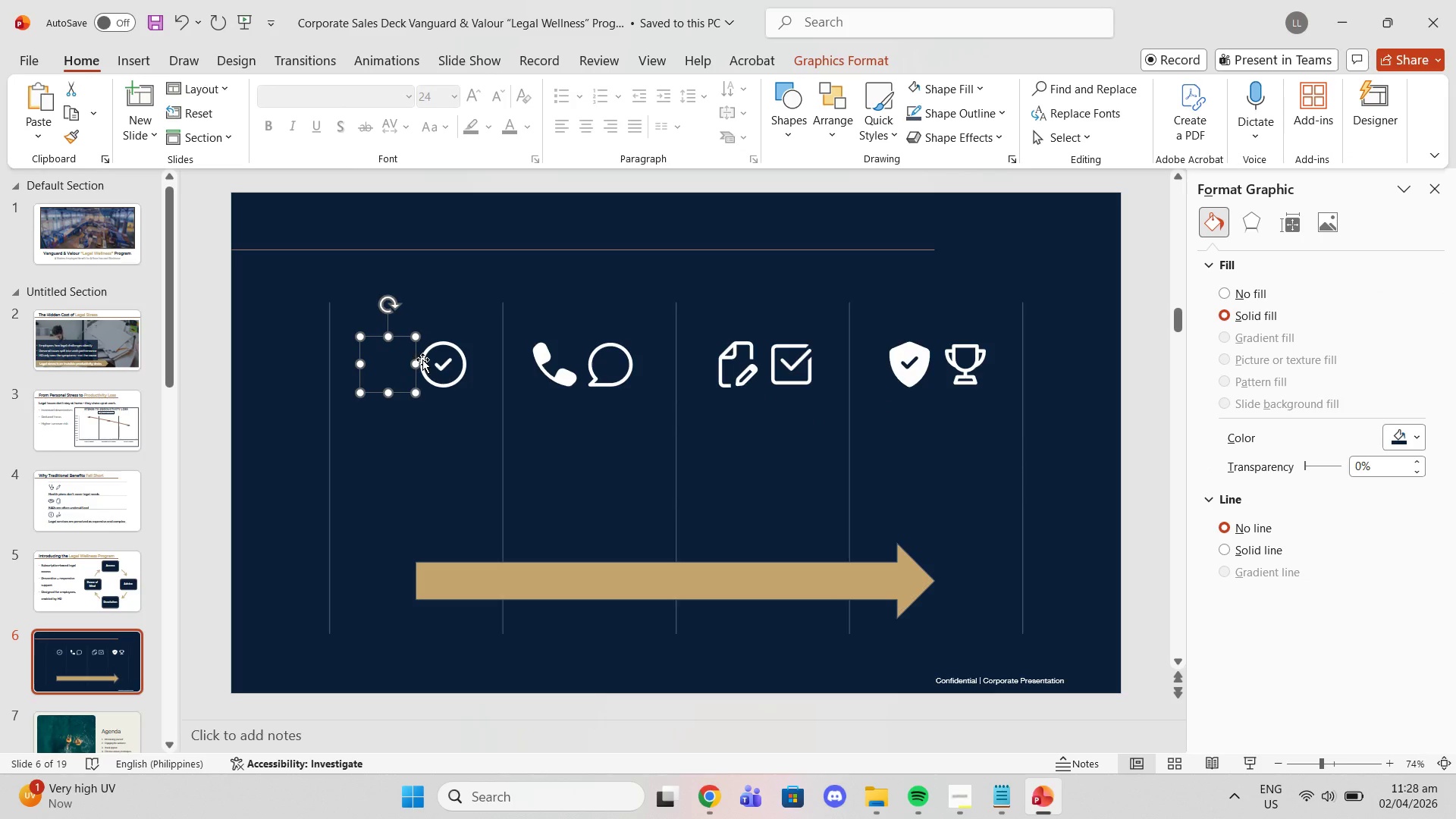 
left_click([422, 359])
 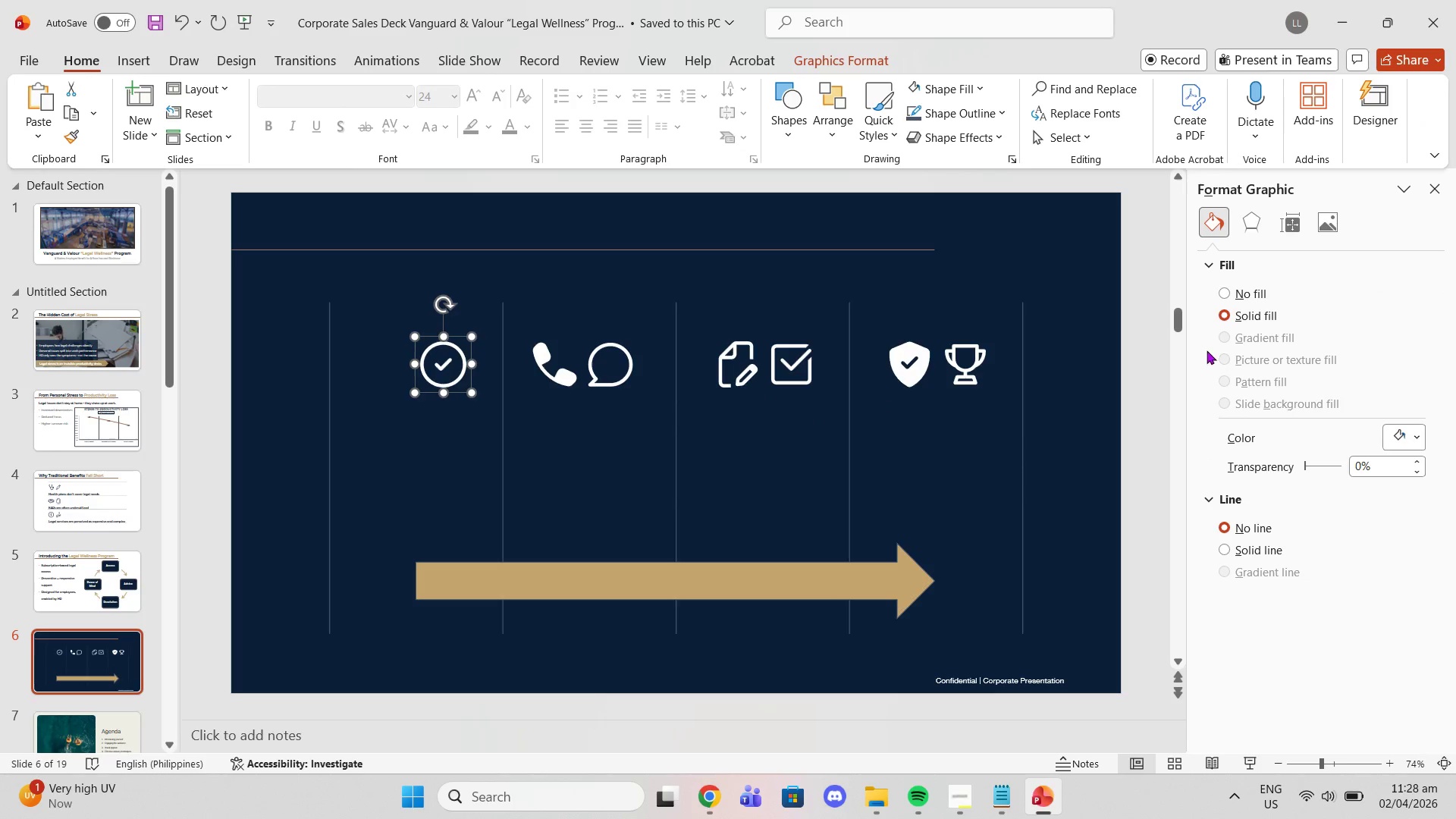 
left_click([1401, 431])
 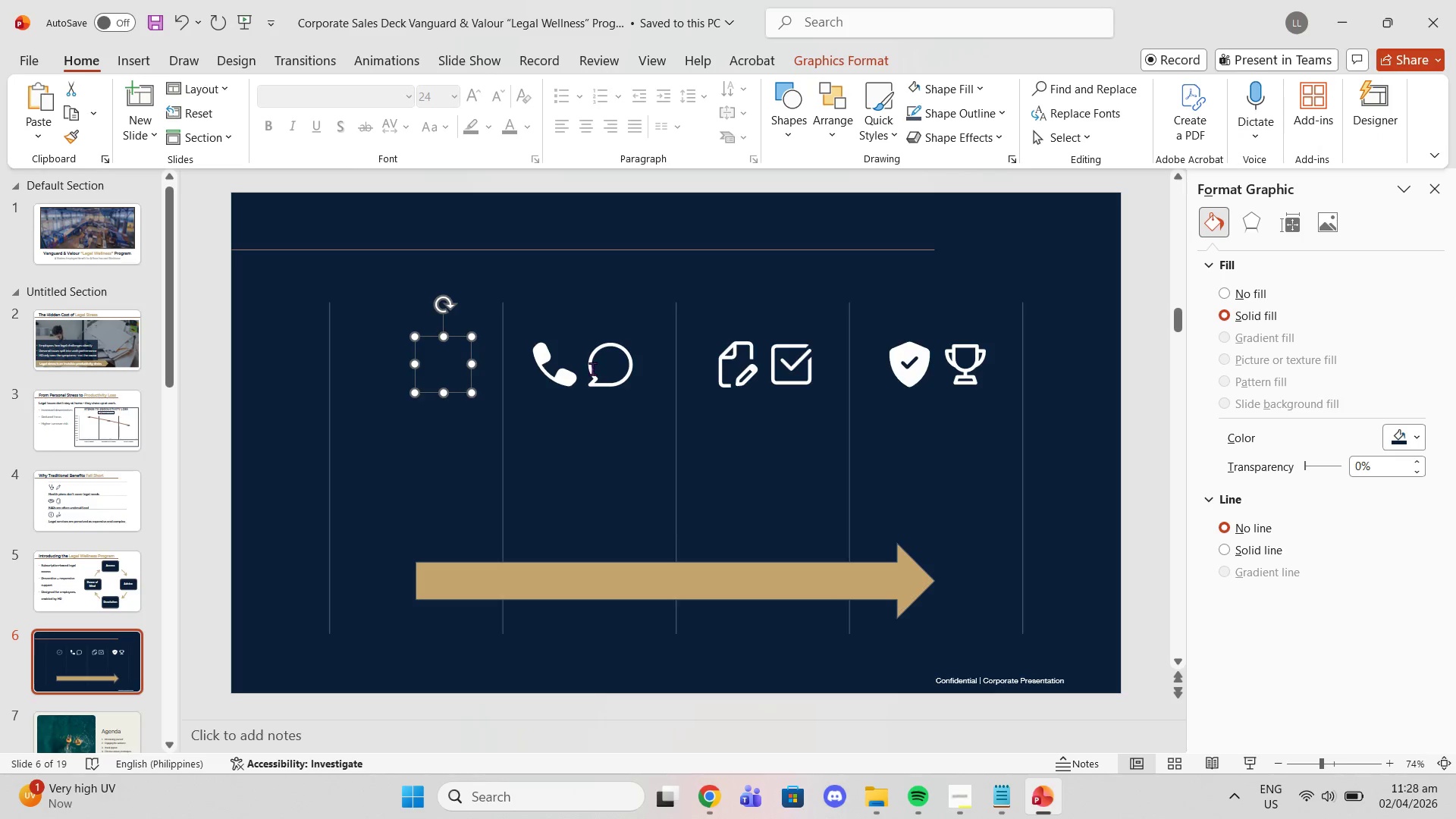 
left_click([565, 367])
 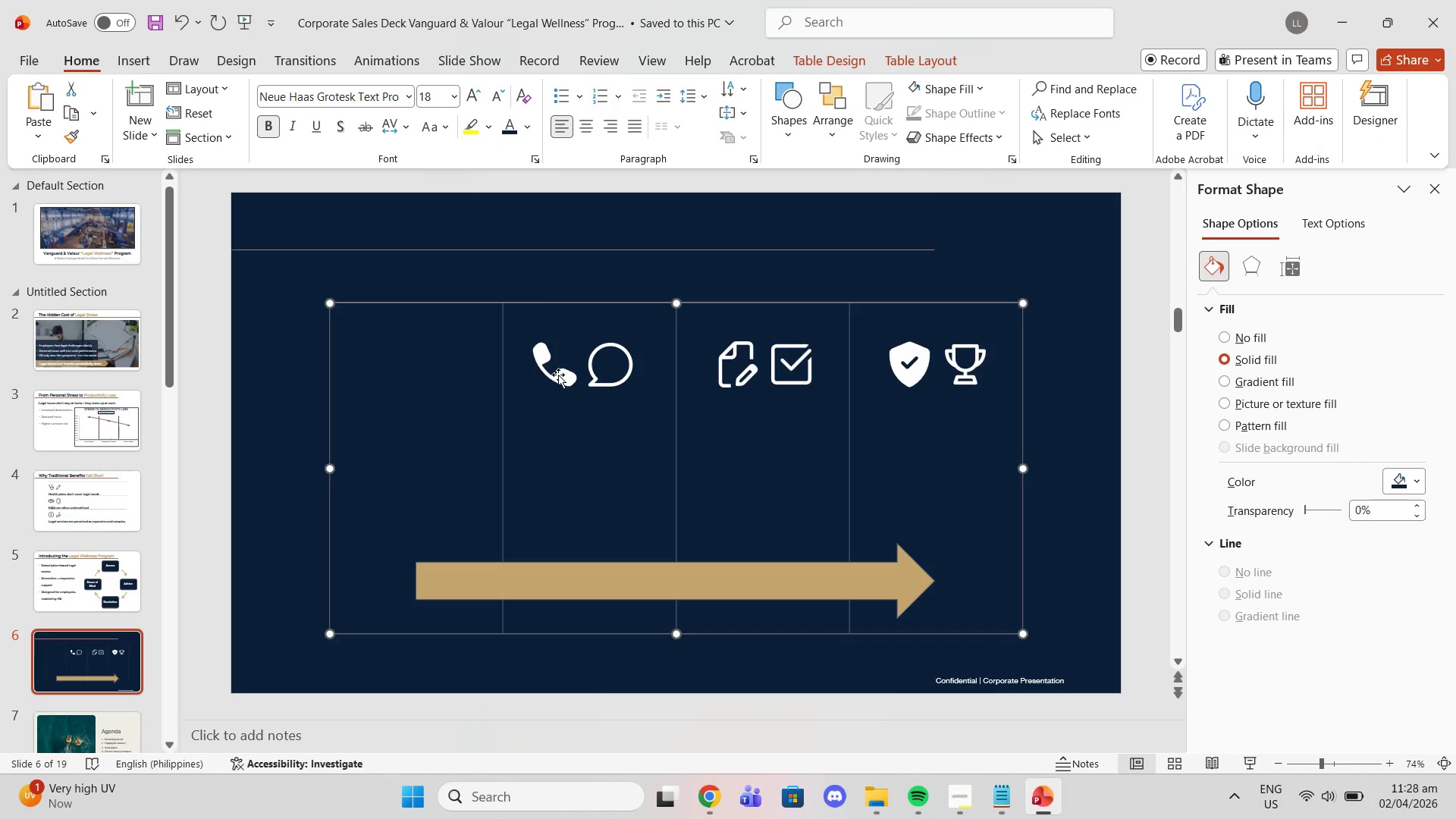 
left_click([558, 375])
 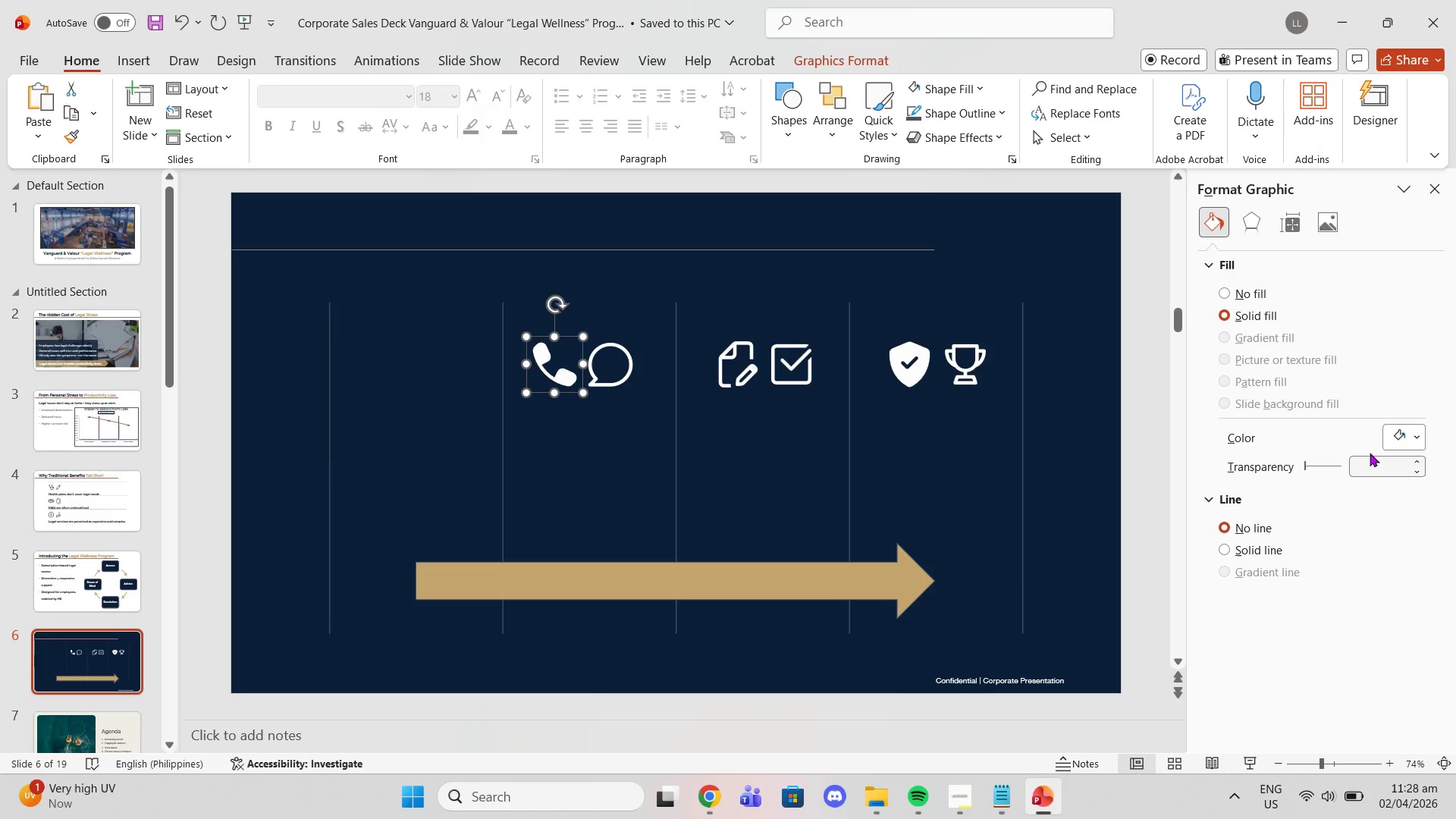 
left_click([1385, 431])
 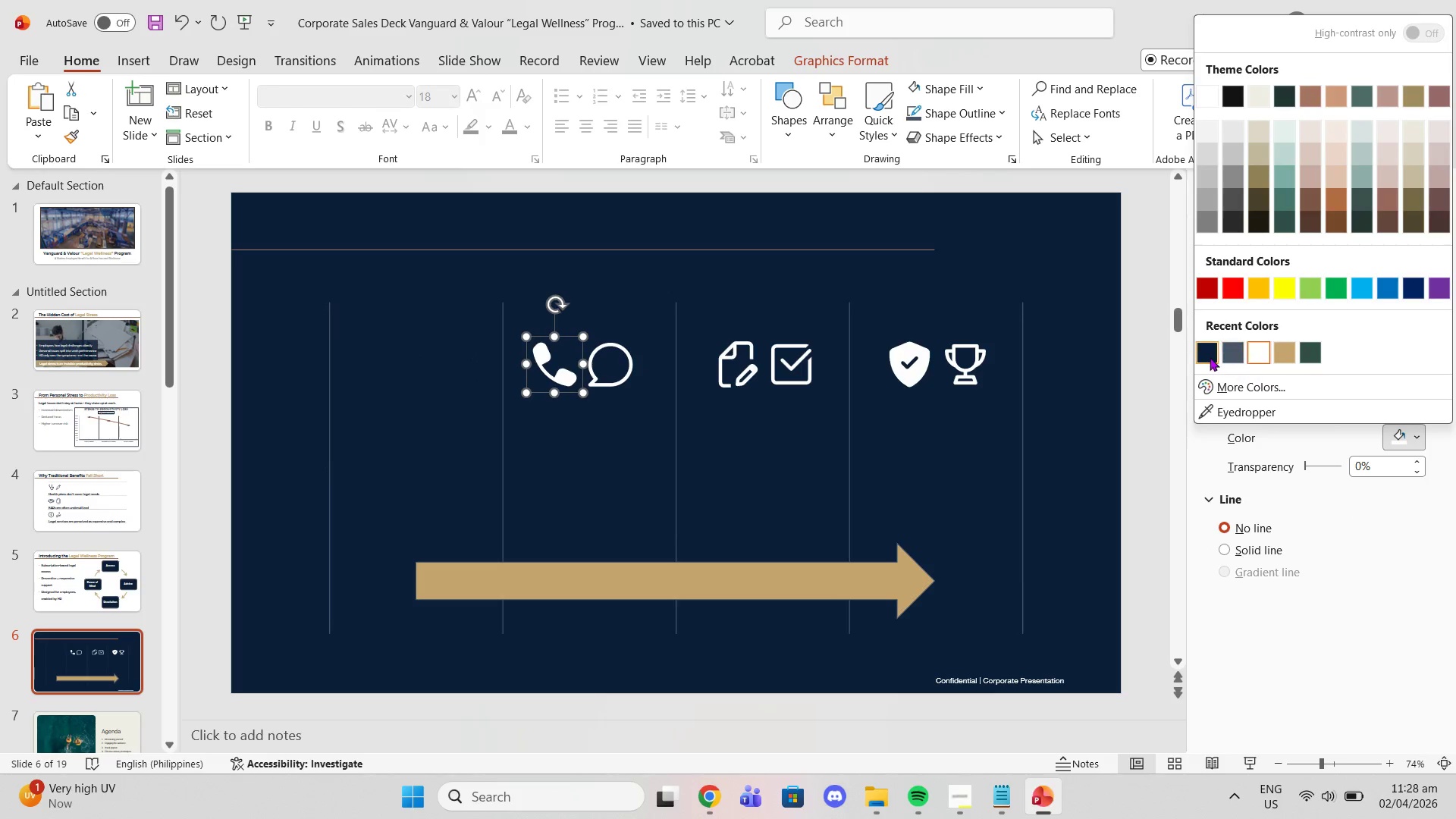 
left_click([1210, 357])
 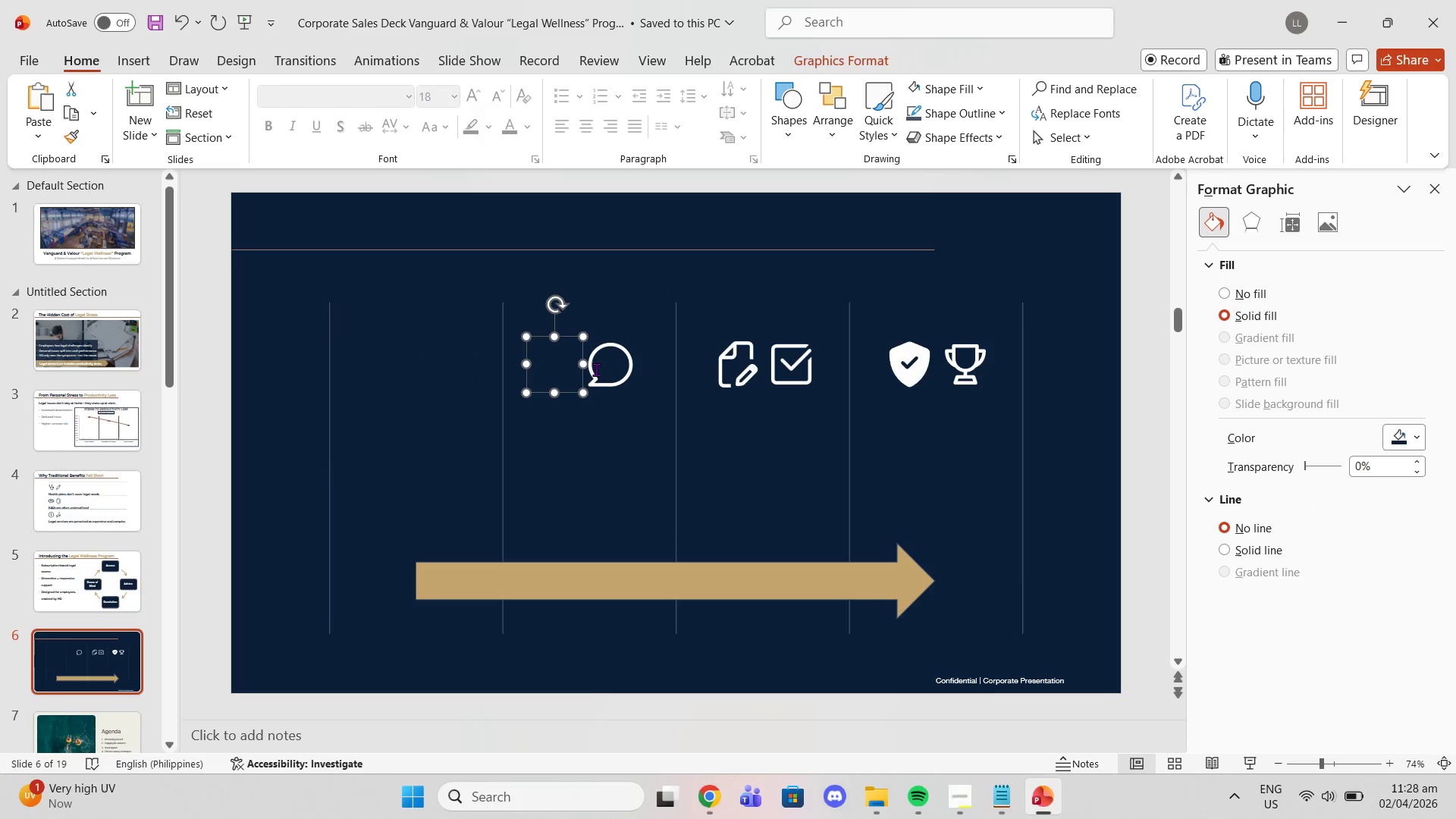 
left_click([587, 368])
 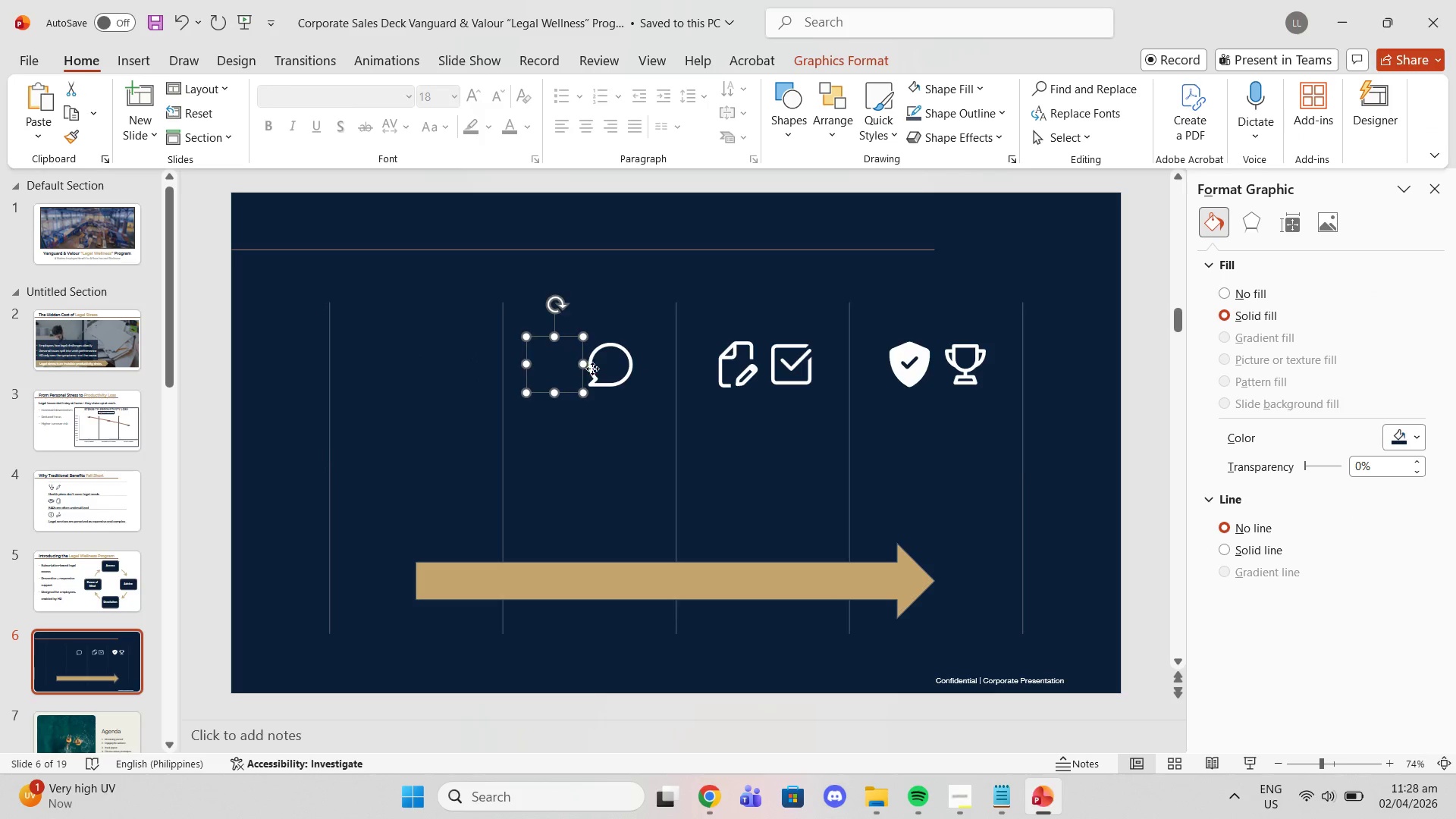 
left_click([592, 369])
 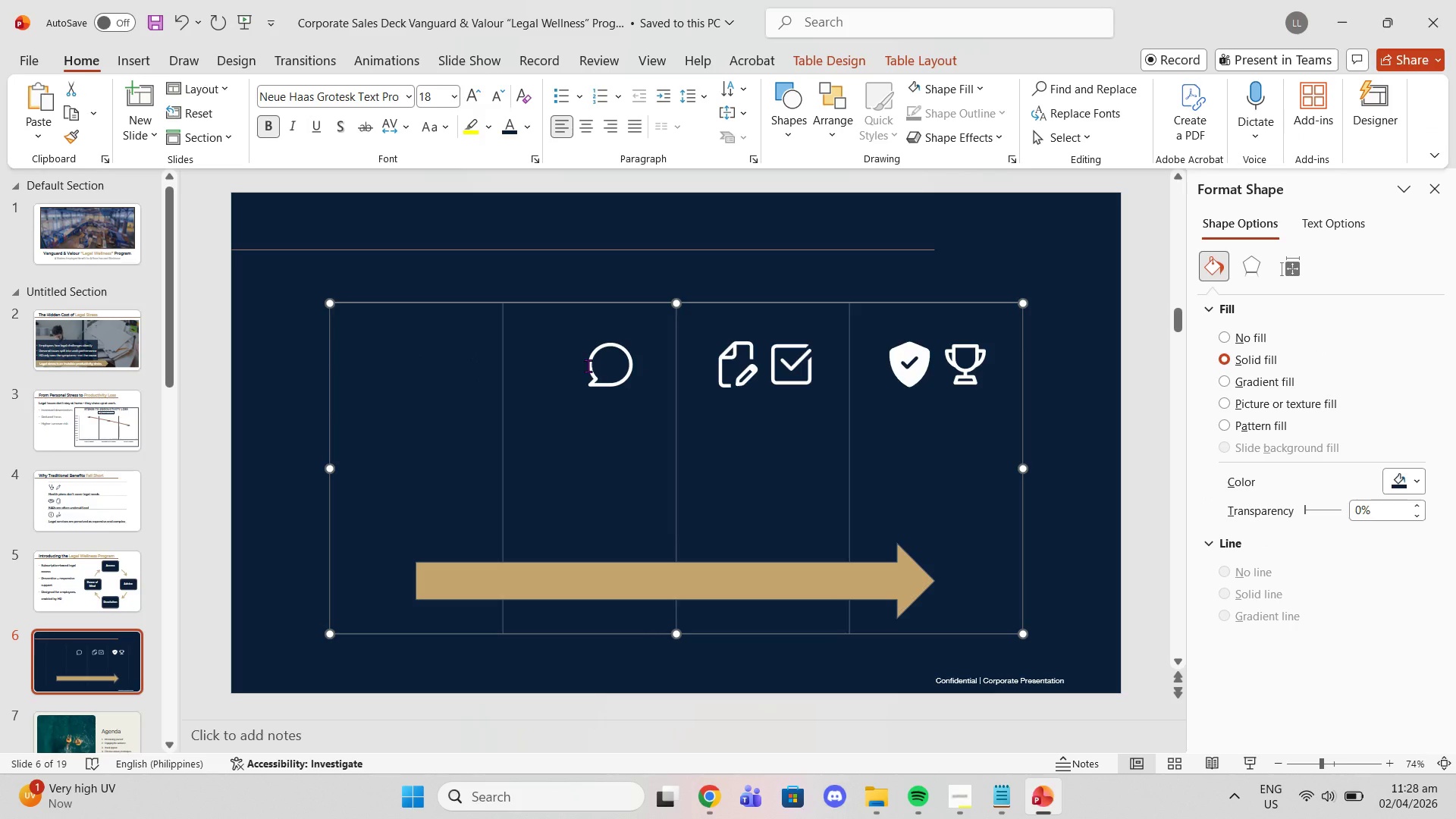 
left_click([590, 366])
 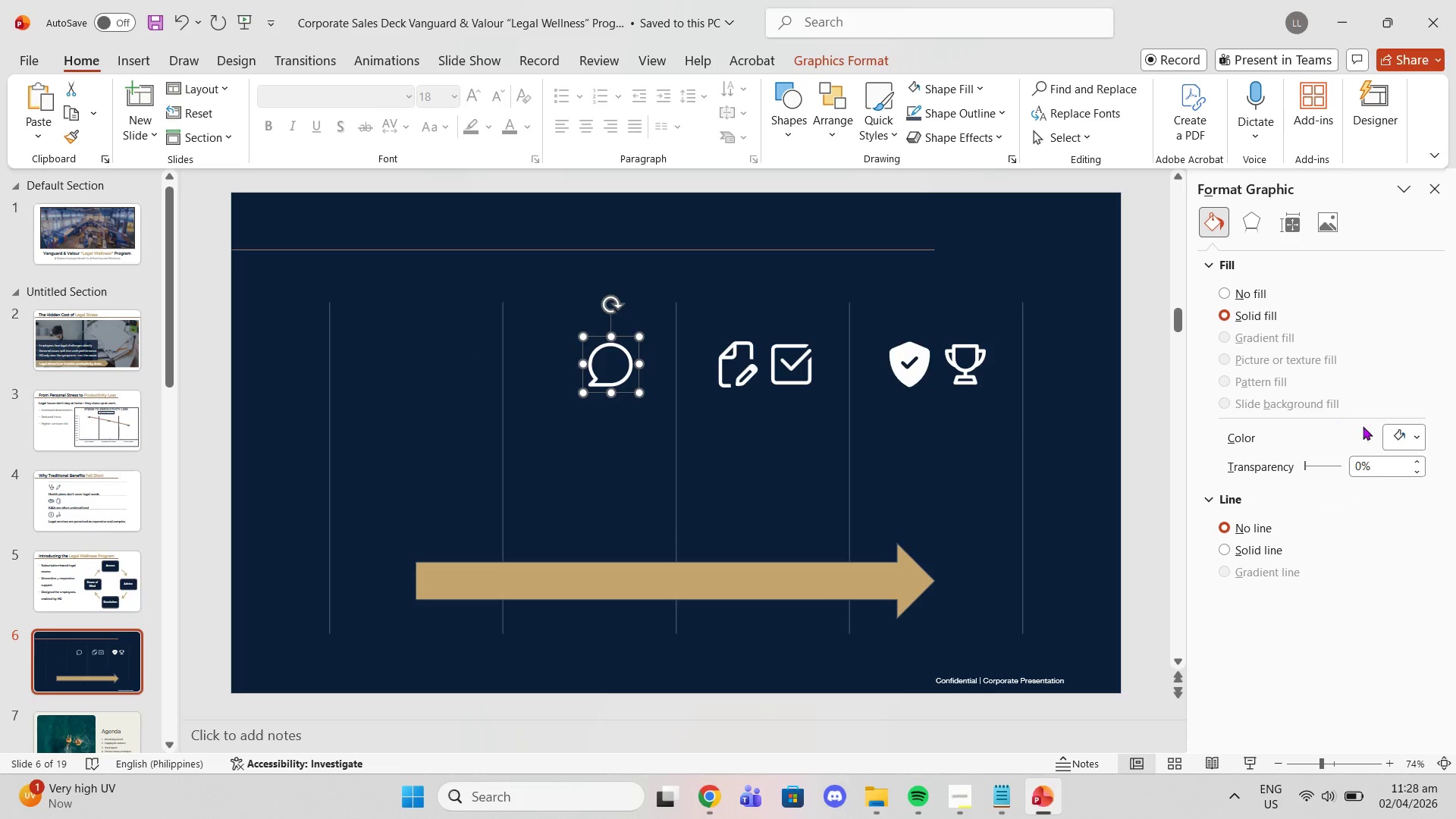 
left_click([1389, 436])
 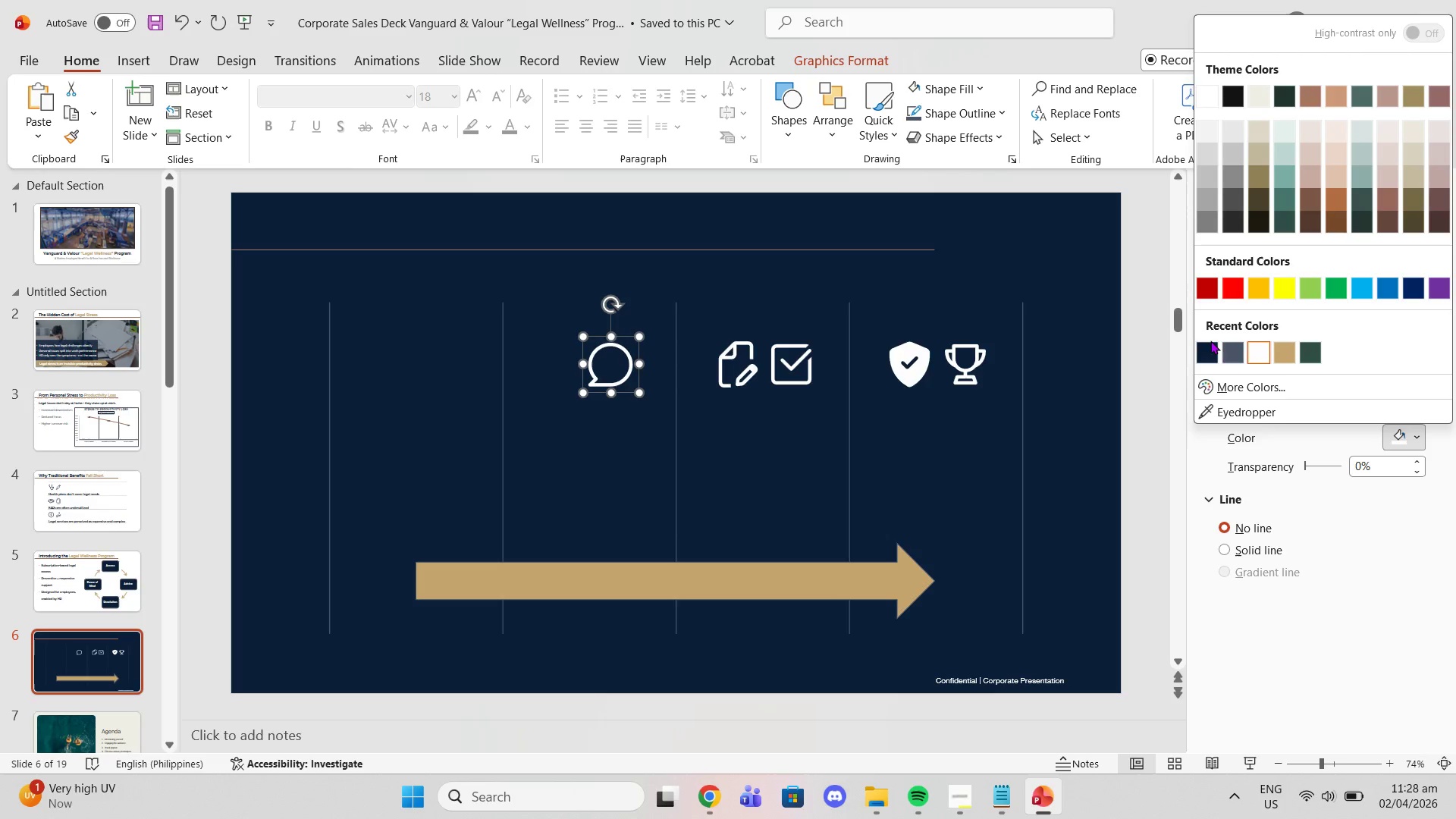 
left_click([1205, 347])
 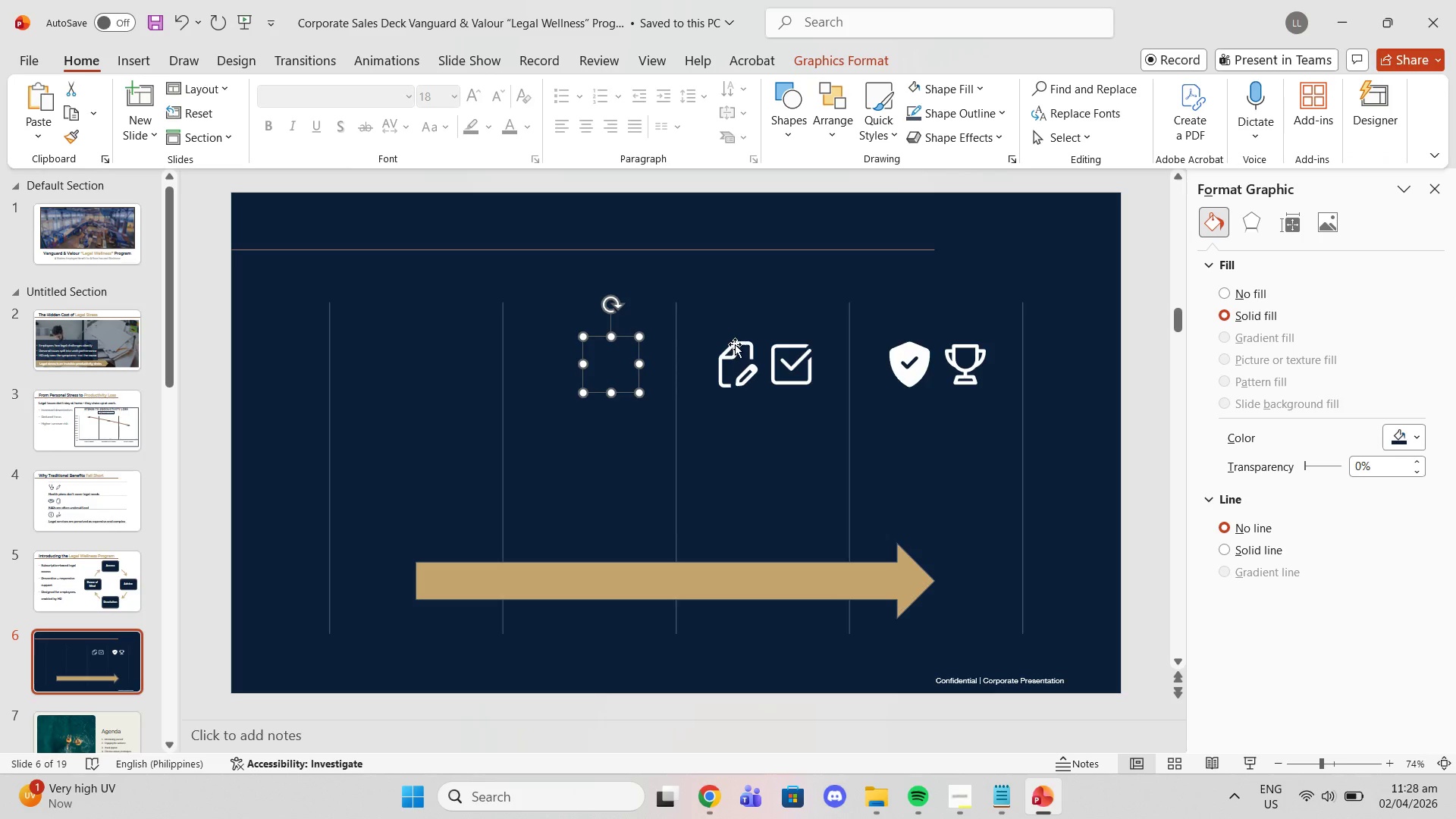 
left_click([734, 344])
 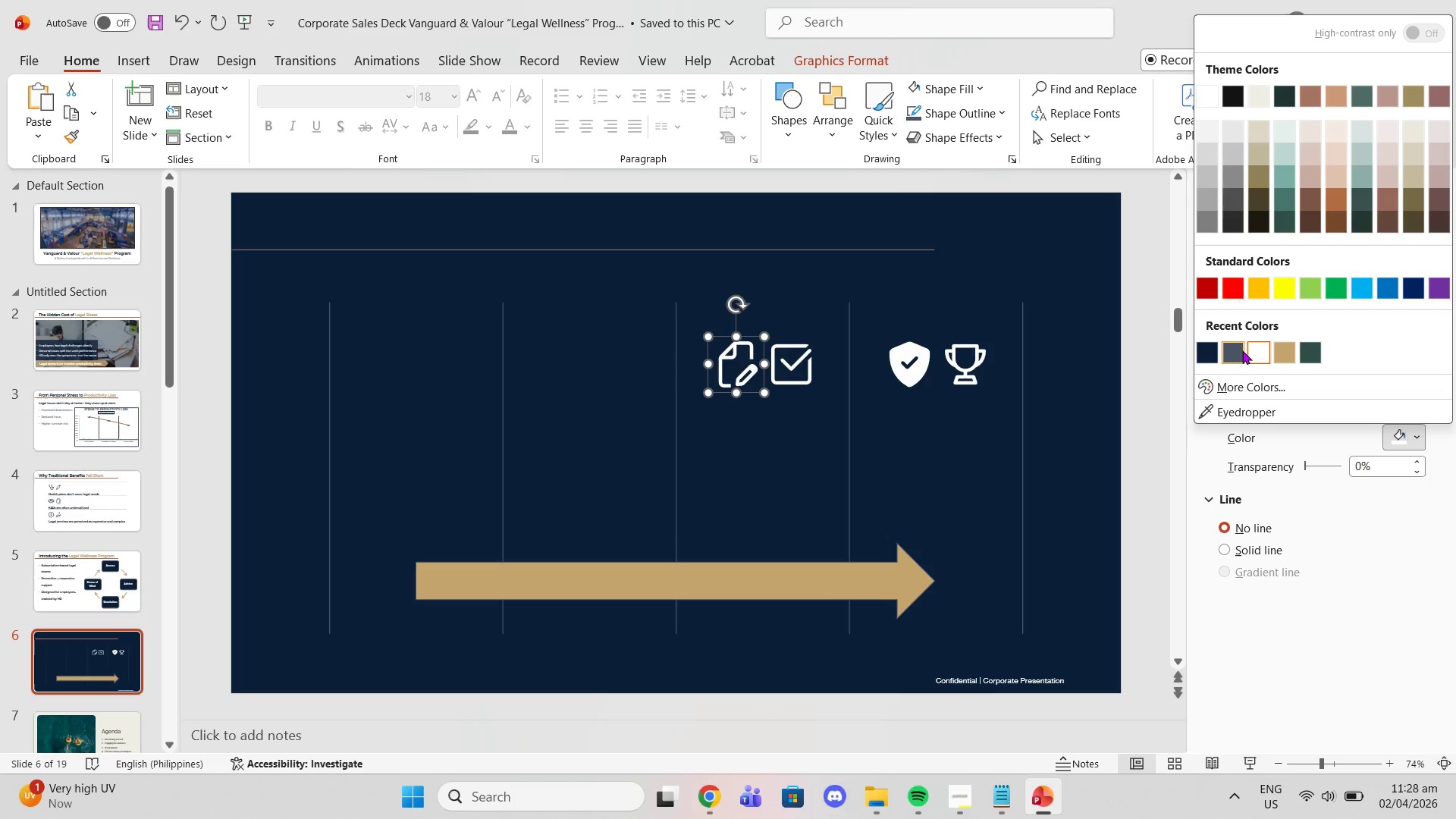 
left_click([1209, 347])
 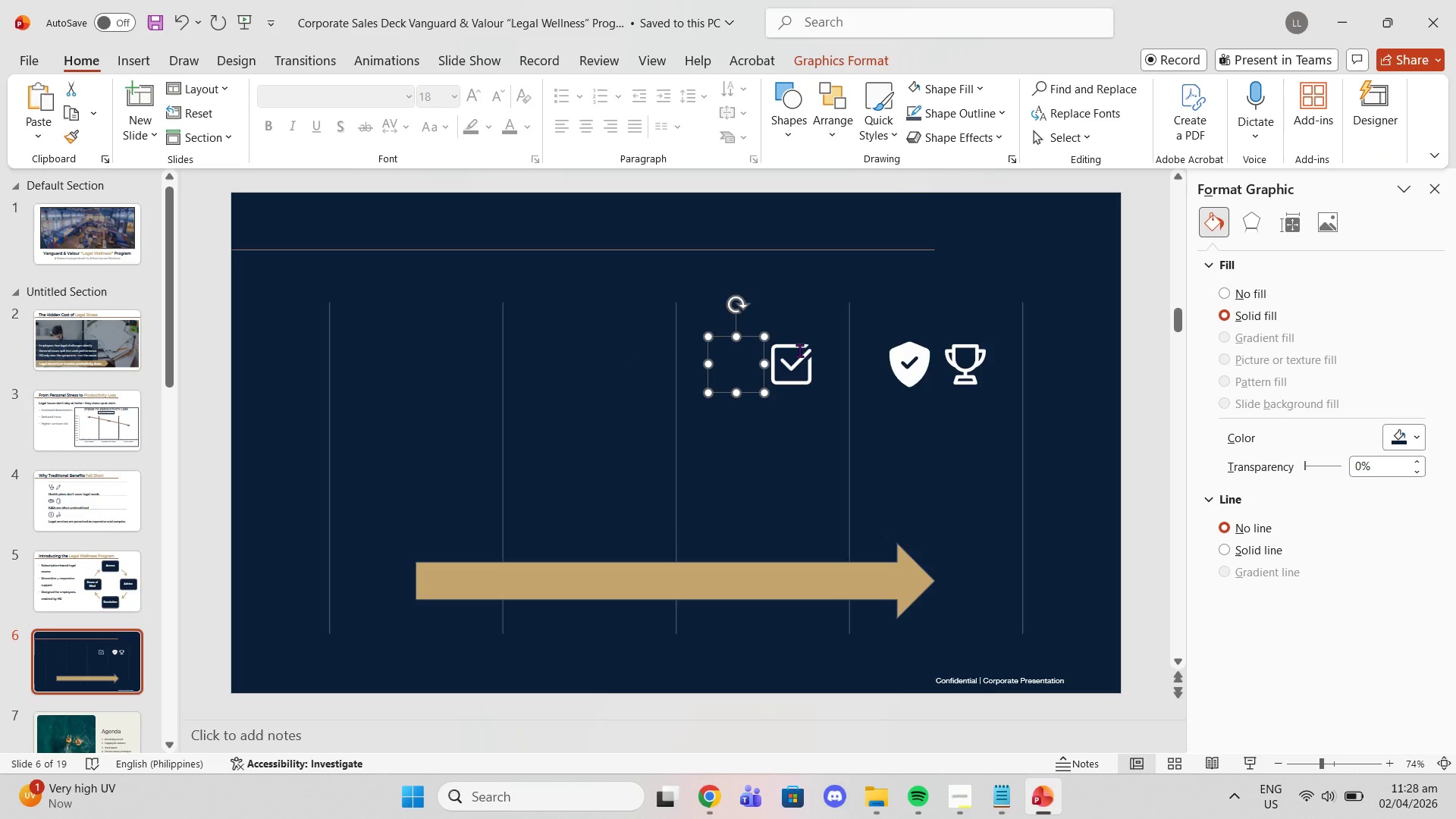 
left_click([798, 345])
 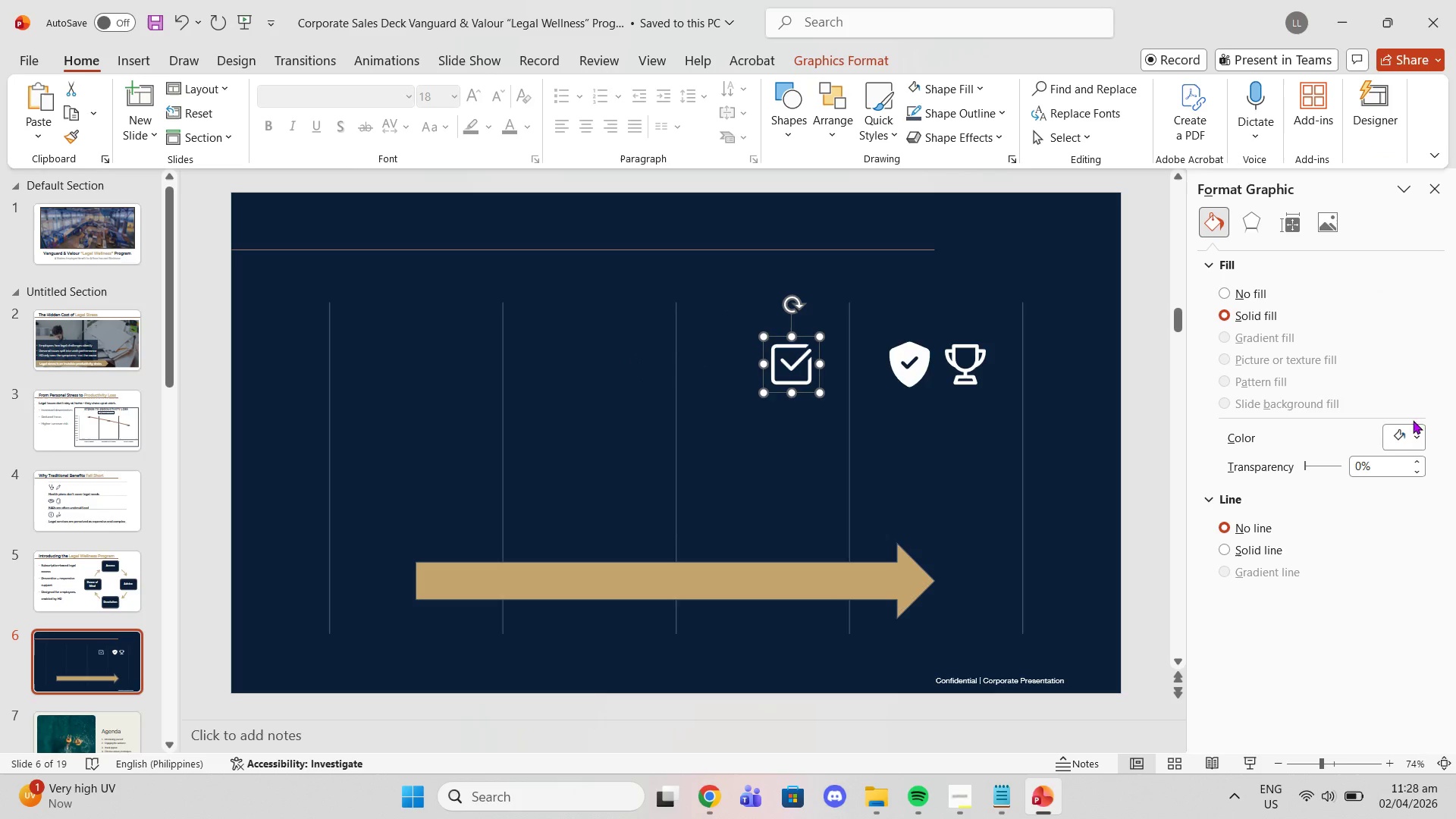 
left_click([1396, 443])
 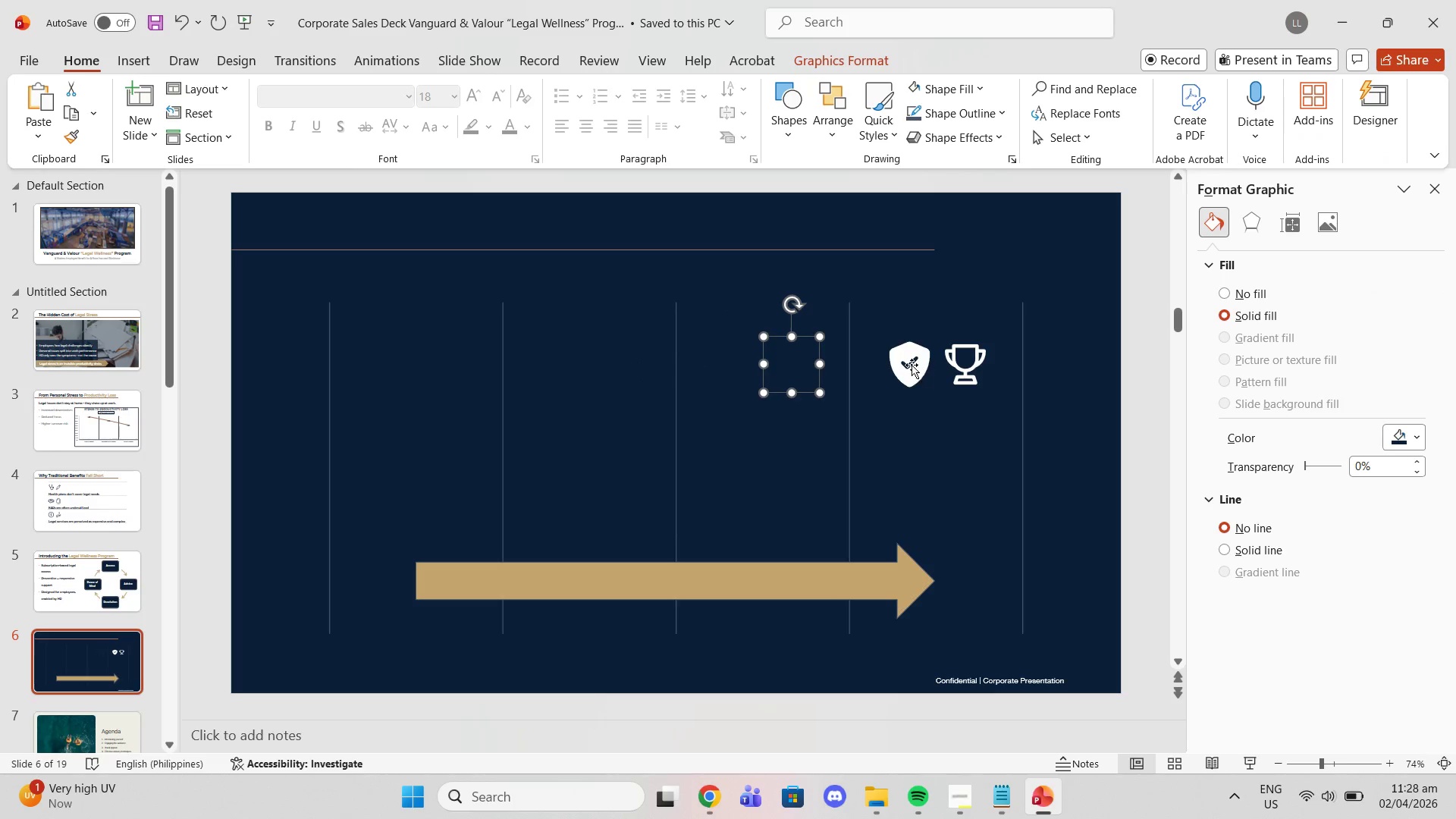 
left_click([908, 353])
 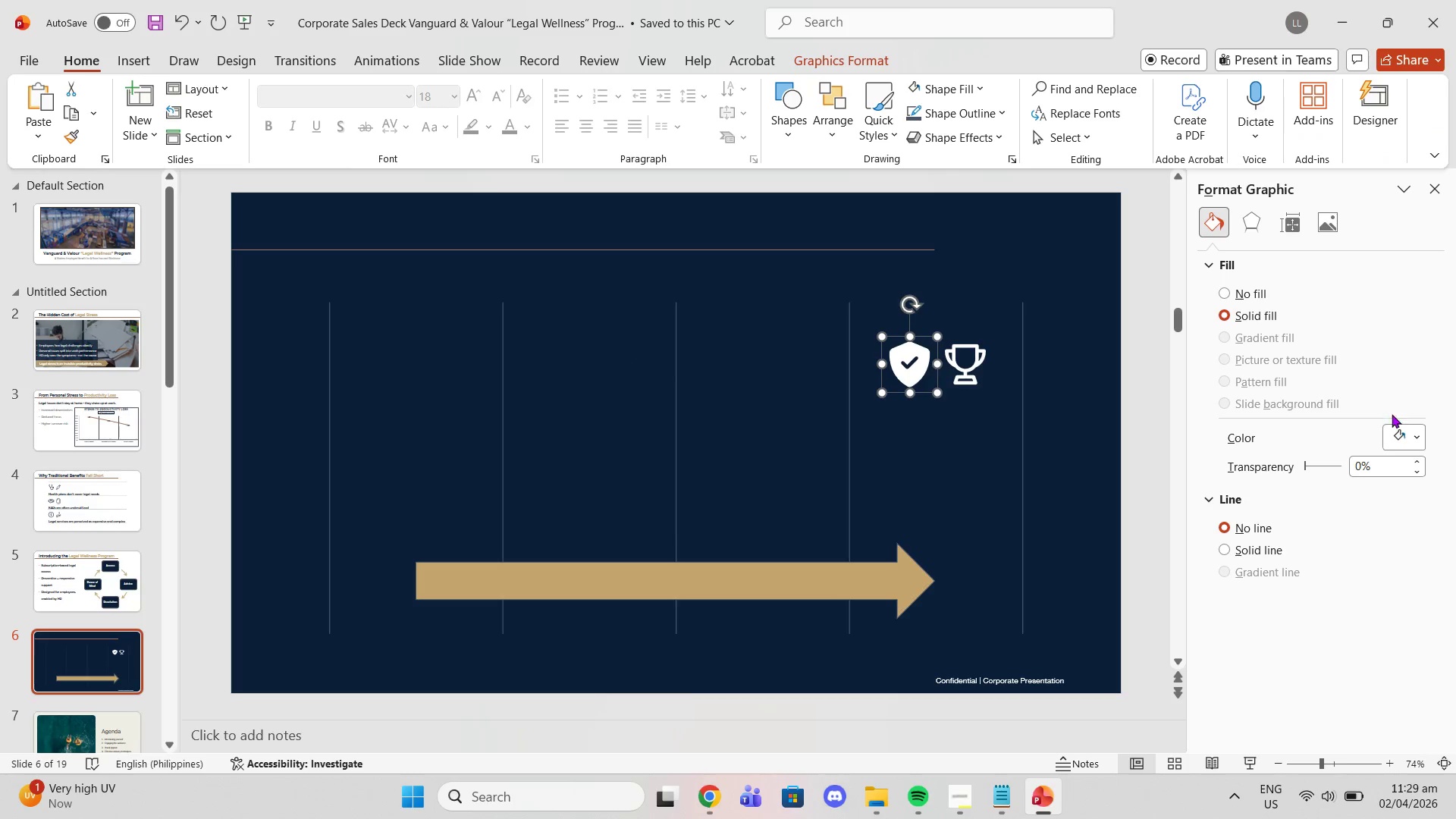 
left_click([1398, 431])
 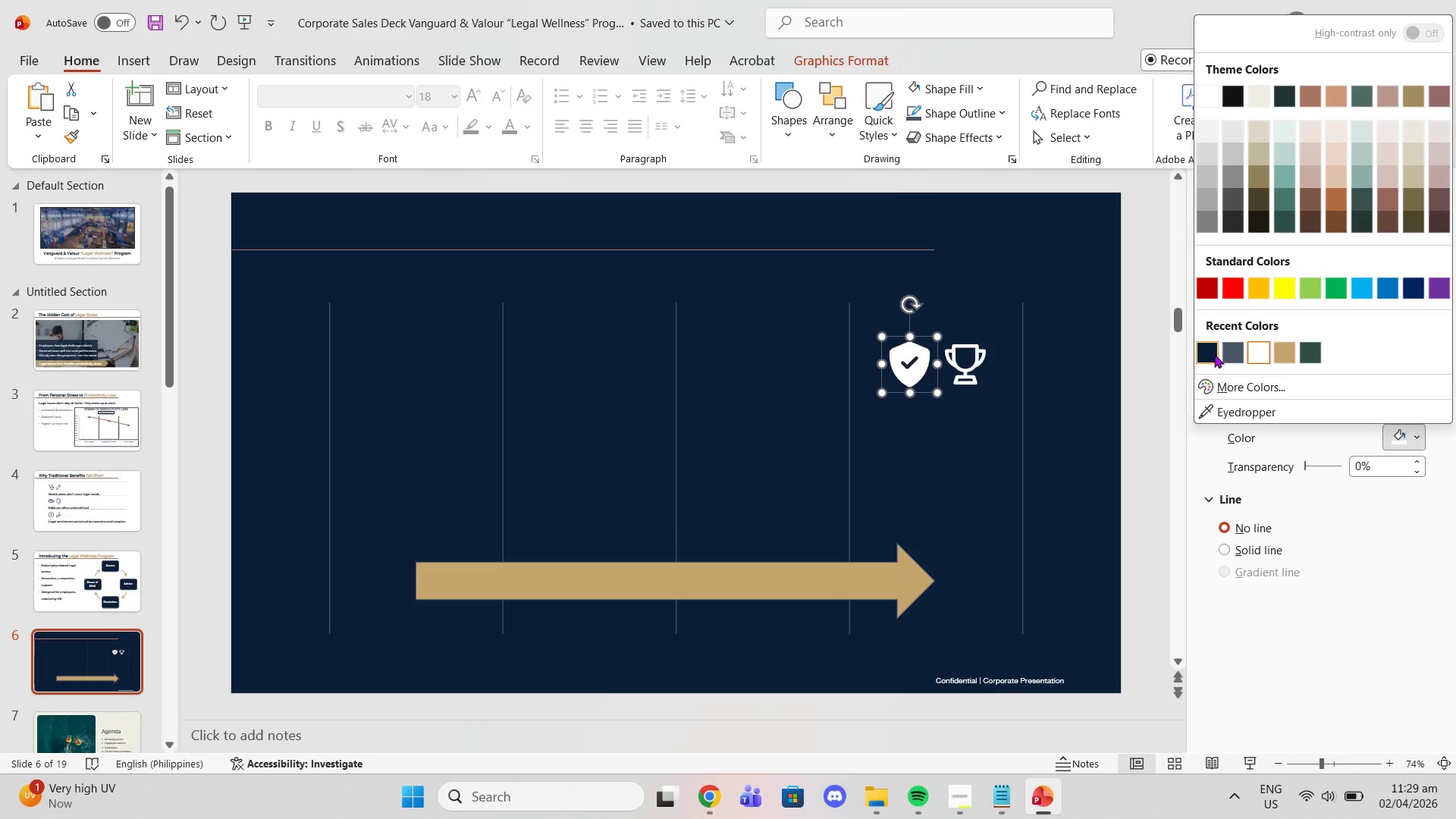 
left_click([1207, 350])
 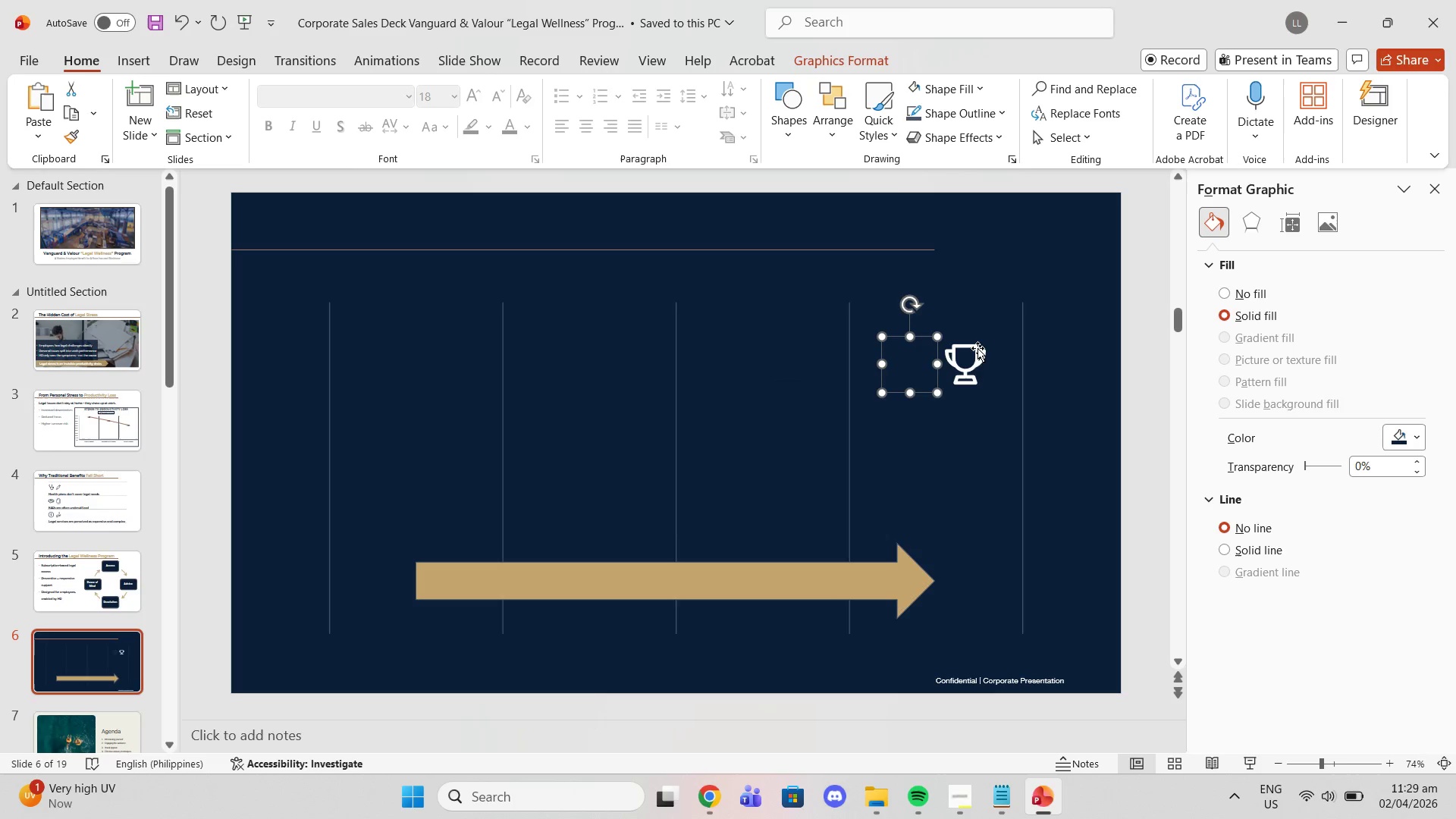 
left_click([976, 347])
 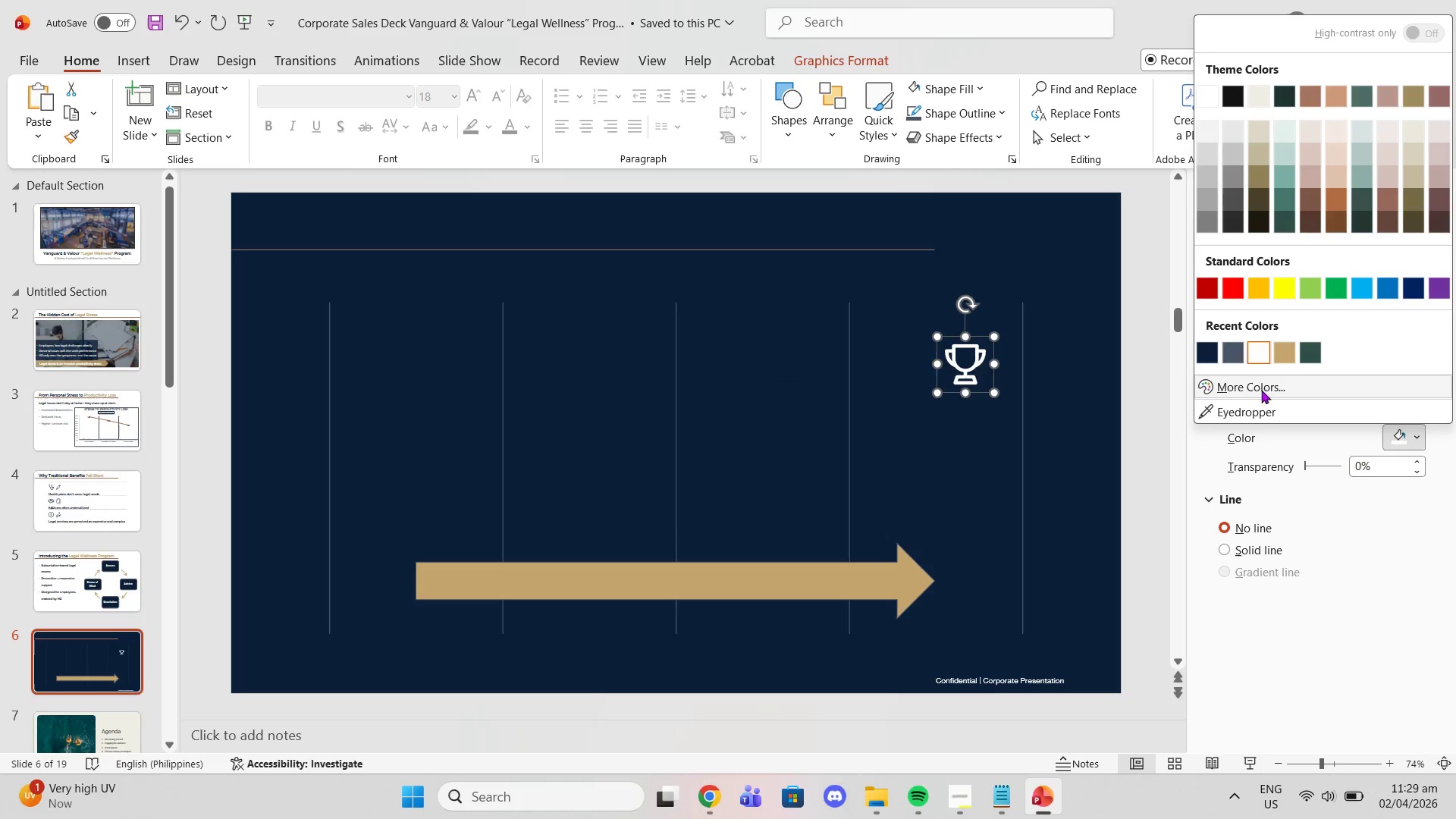 
left_click([1200, 357])
 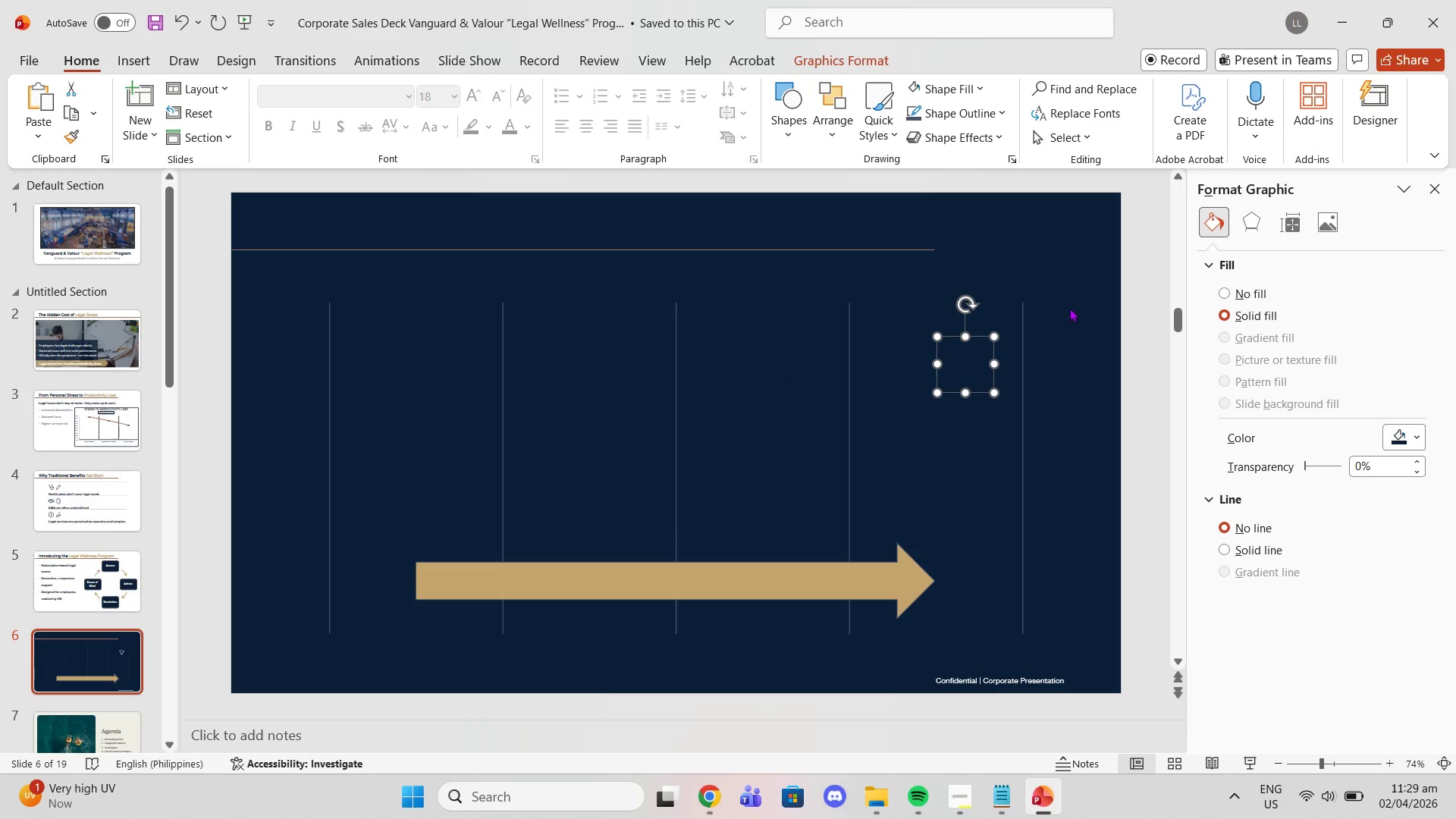 
left_click([1056, 304])
 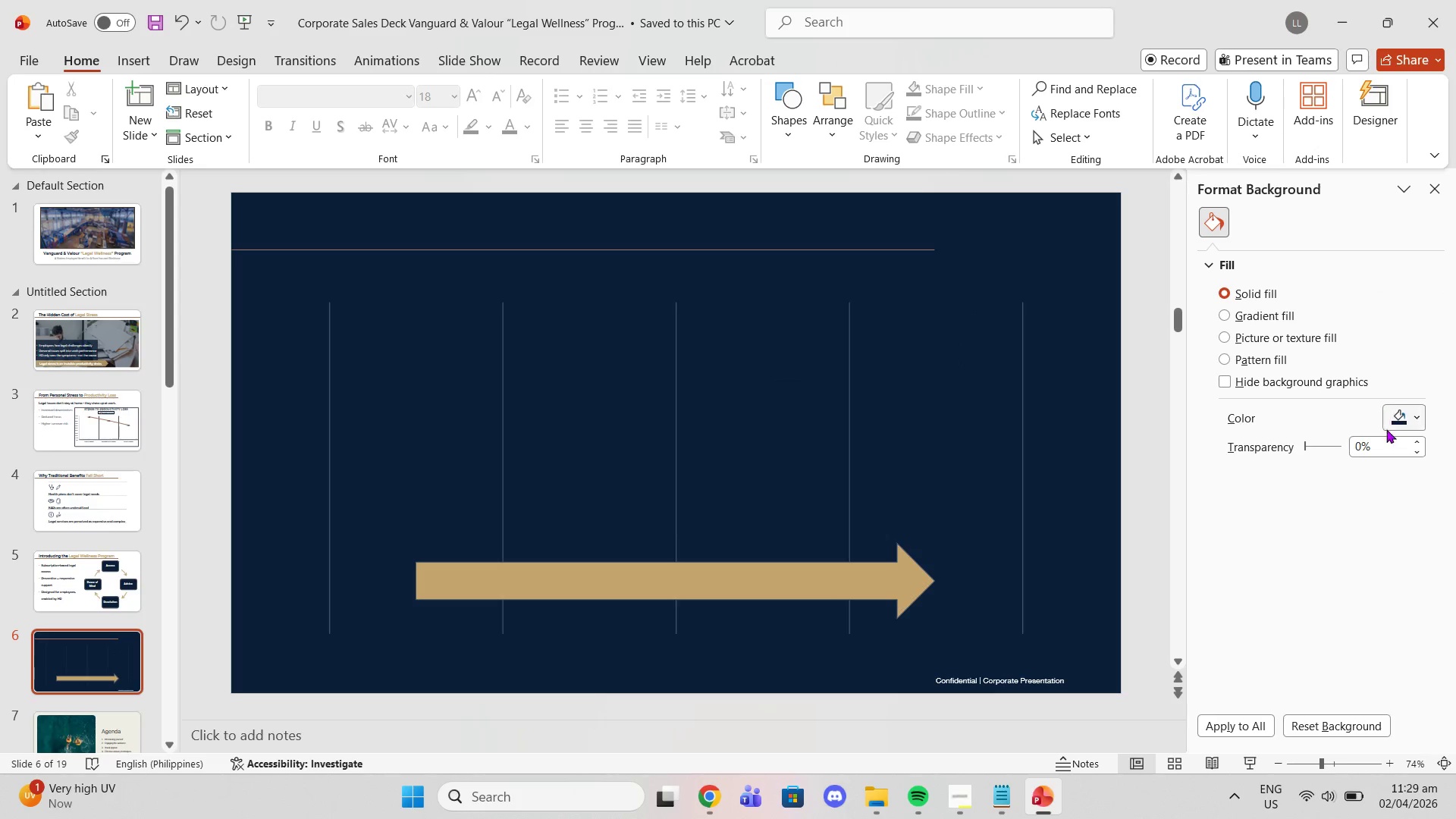 
left_click([1413, 410])
 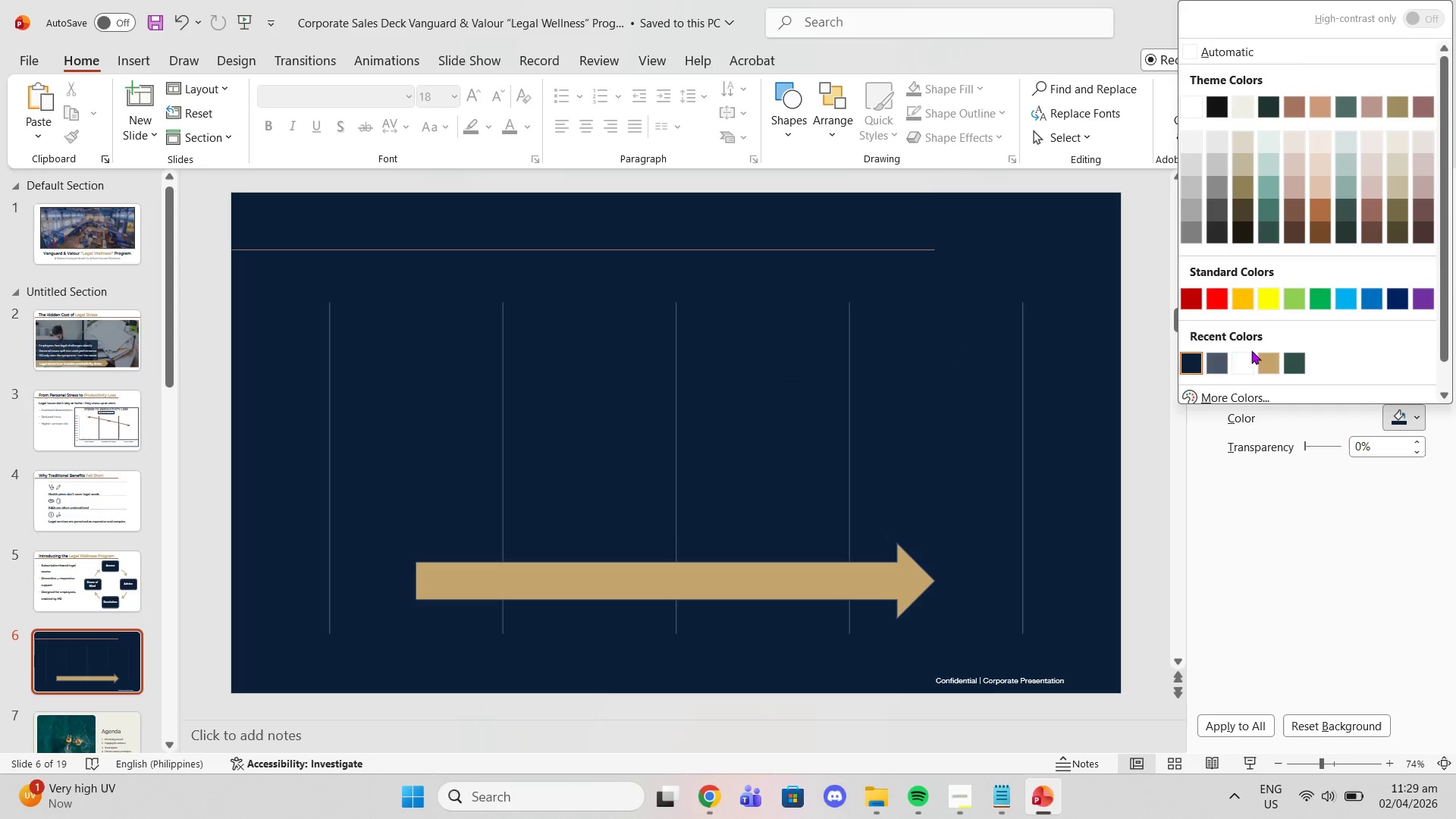 
left_click([1242, 356])
 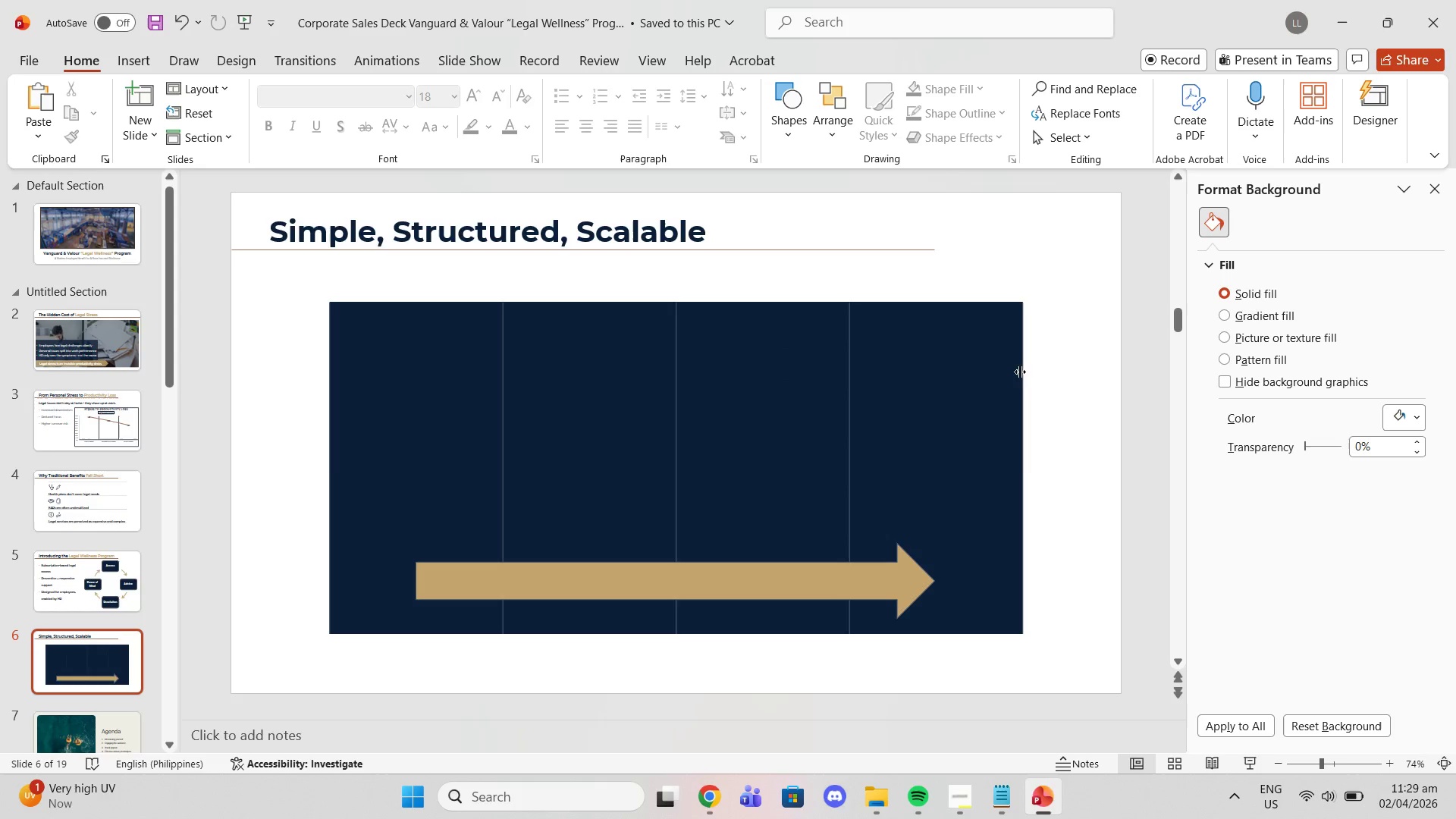 
left_click([1014, 372])
 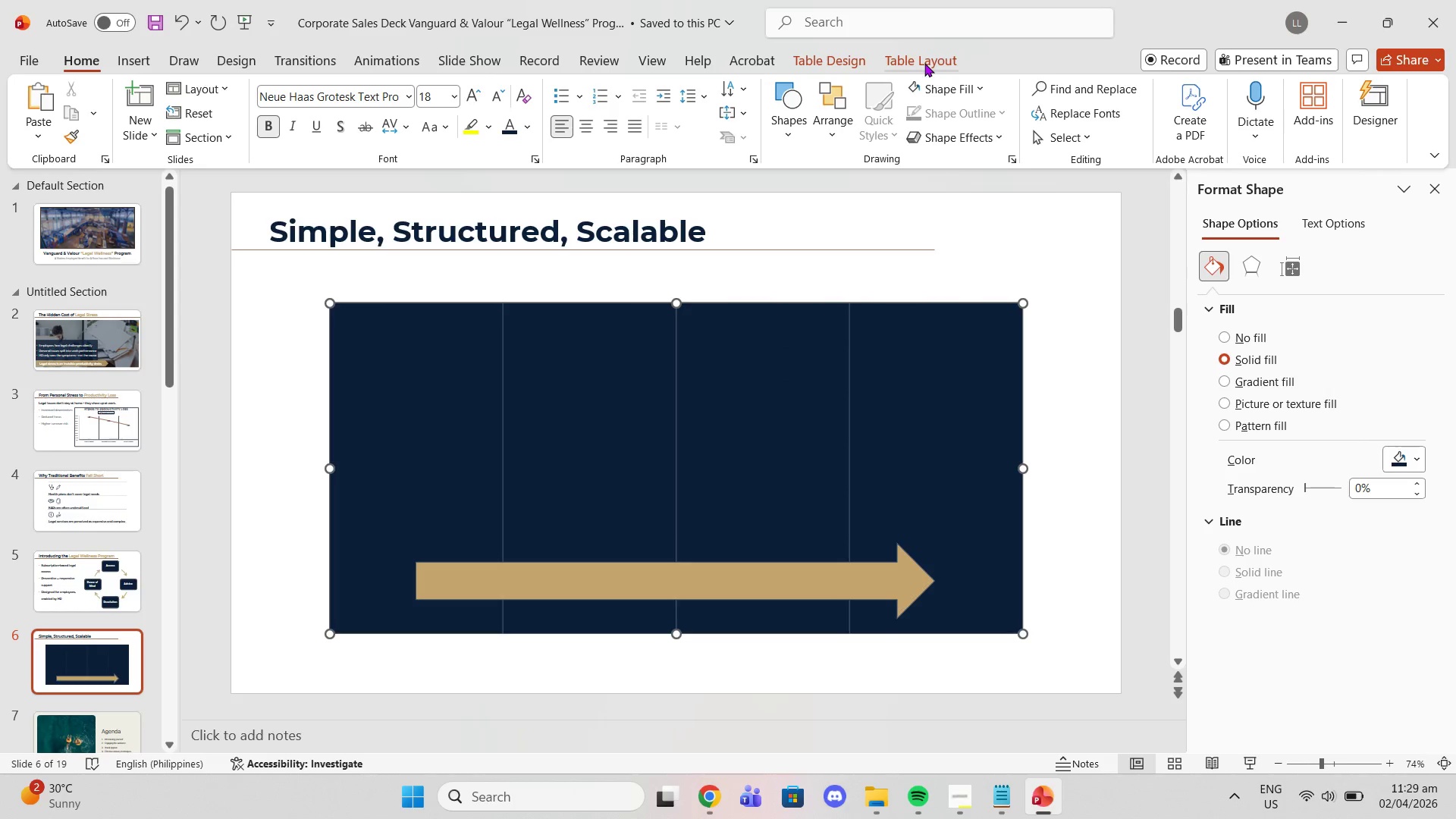 
left_click_drag(start_coordinate=[858, 58], to_coordinate=[796, 91])
 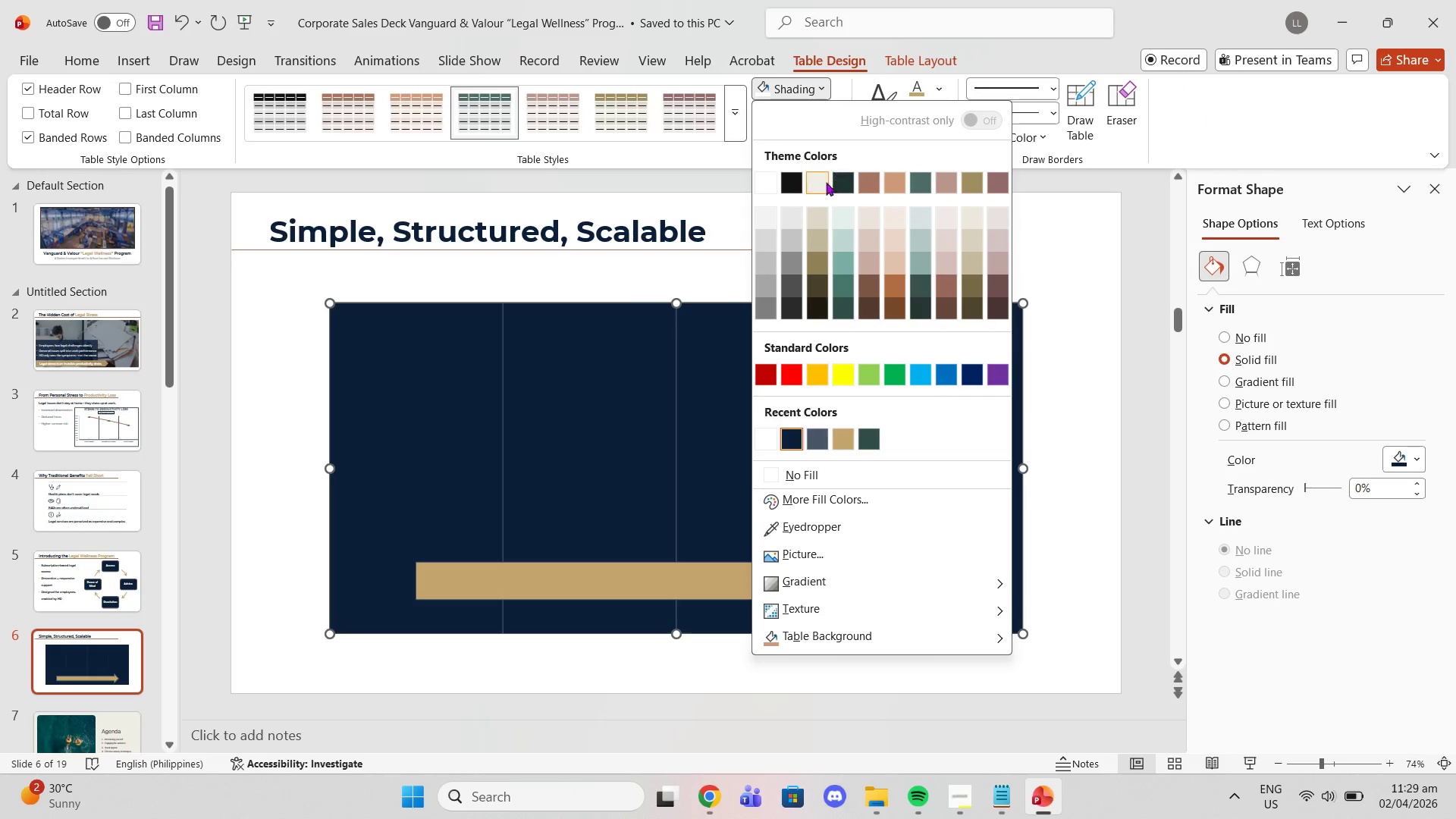 
left_click([796, 91])
 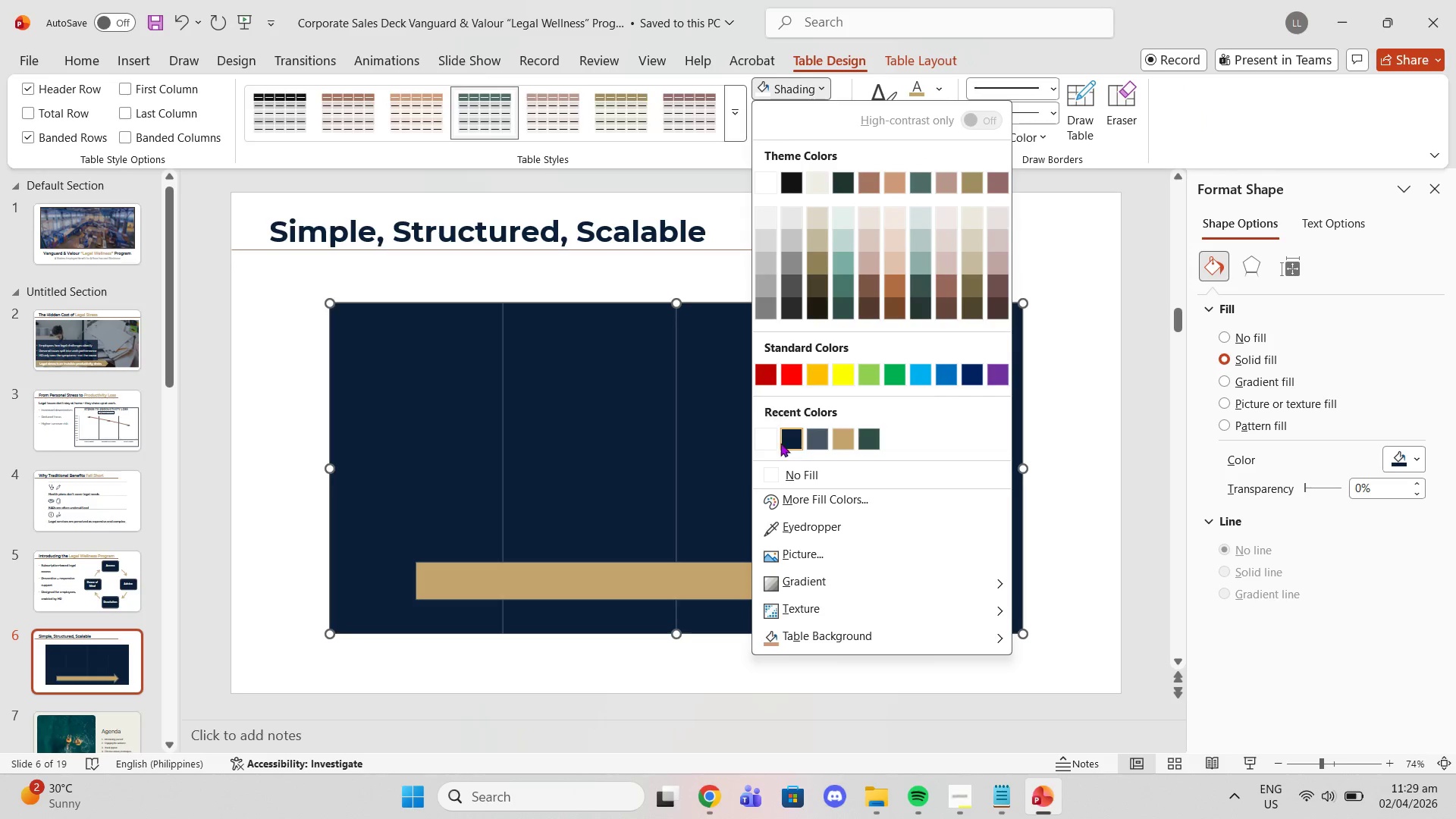 
left_click([773, 435])
 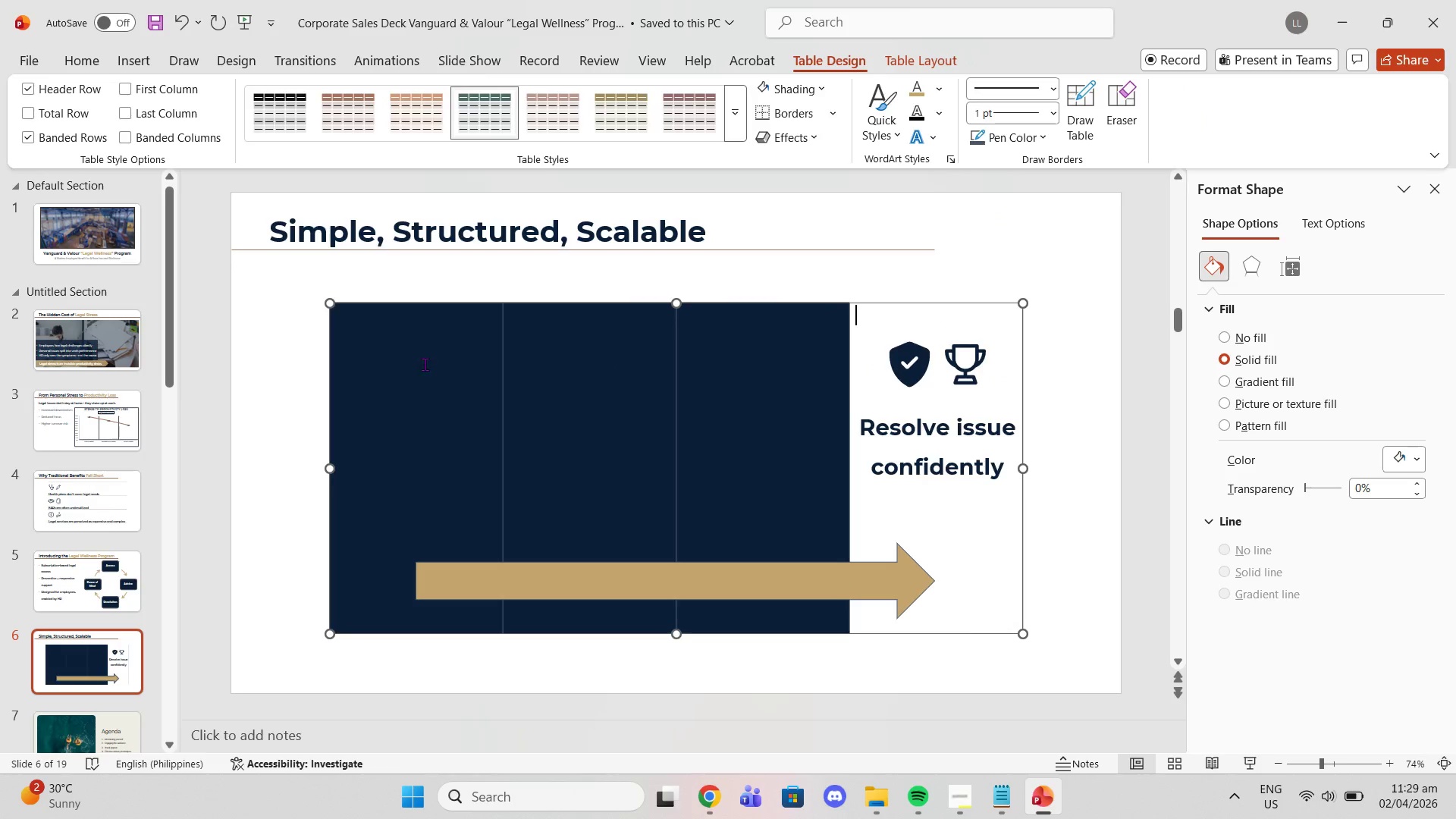 
left_click_drag(start_coordinate=[406, 359], to_coordinate=[860, 446])
 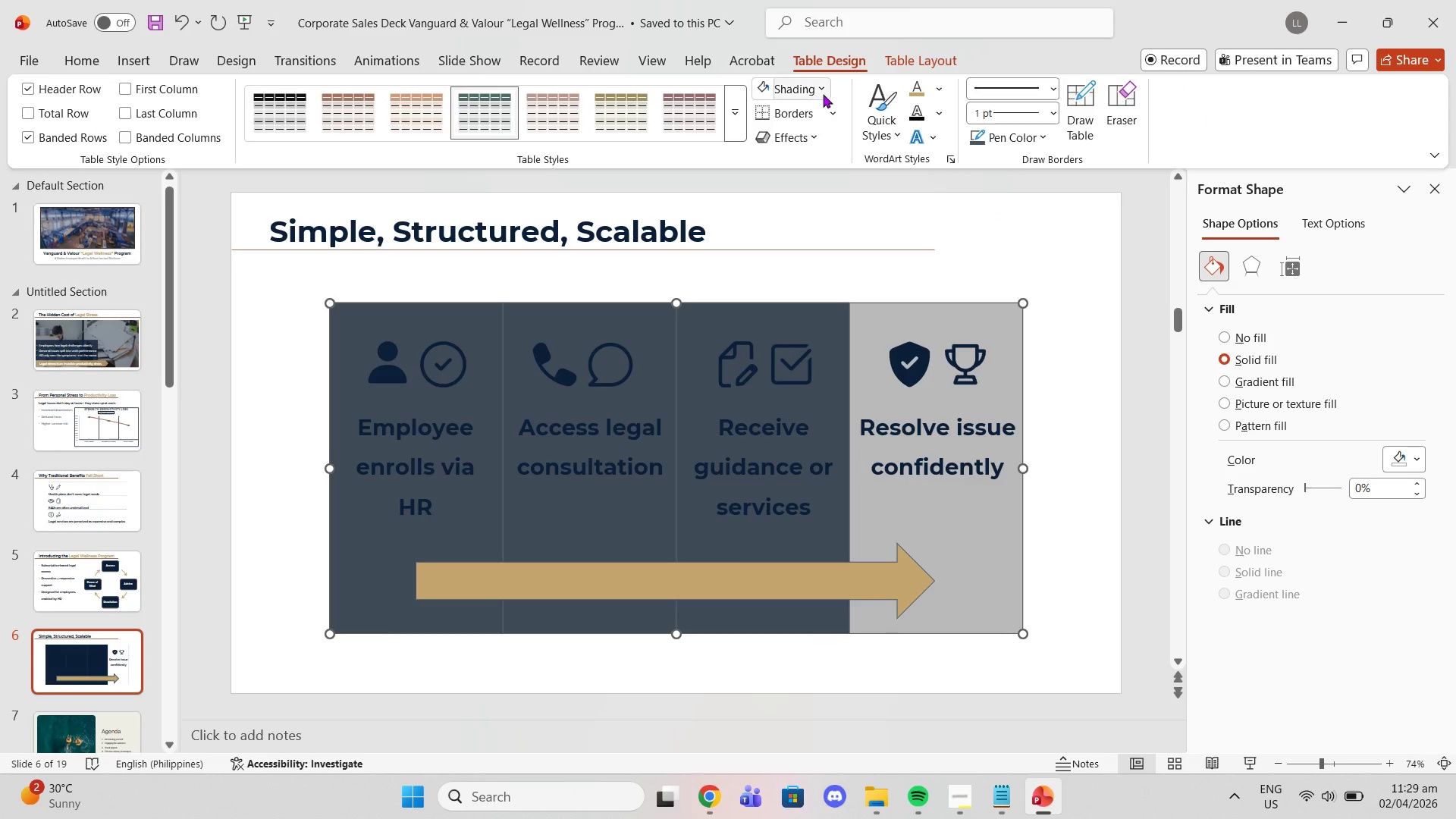 
left_click([823, 94])
 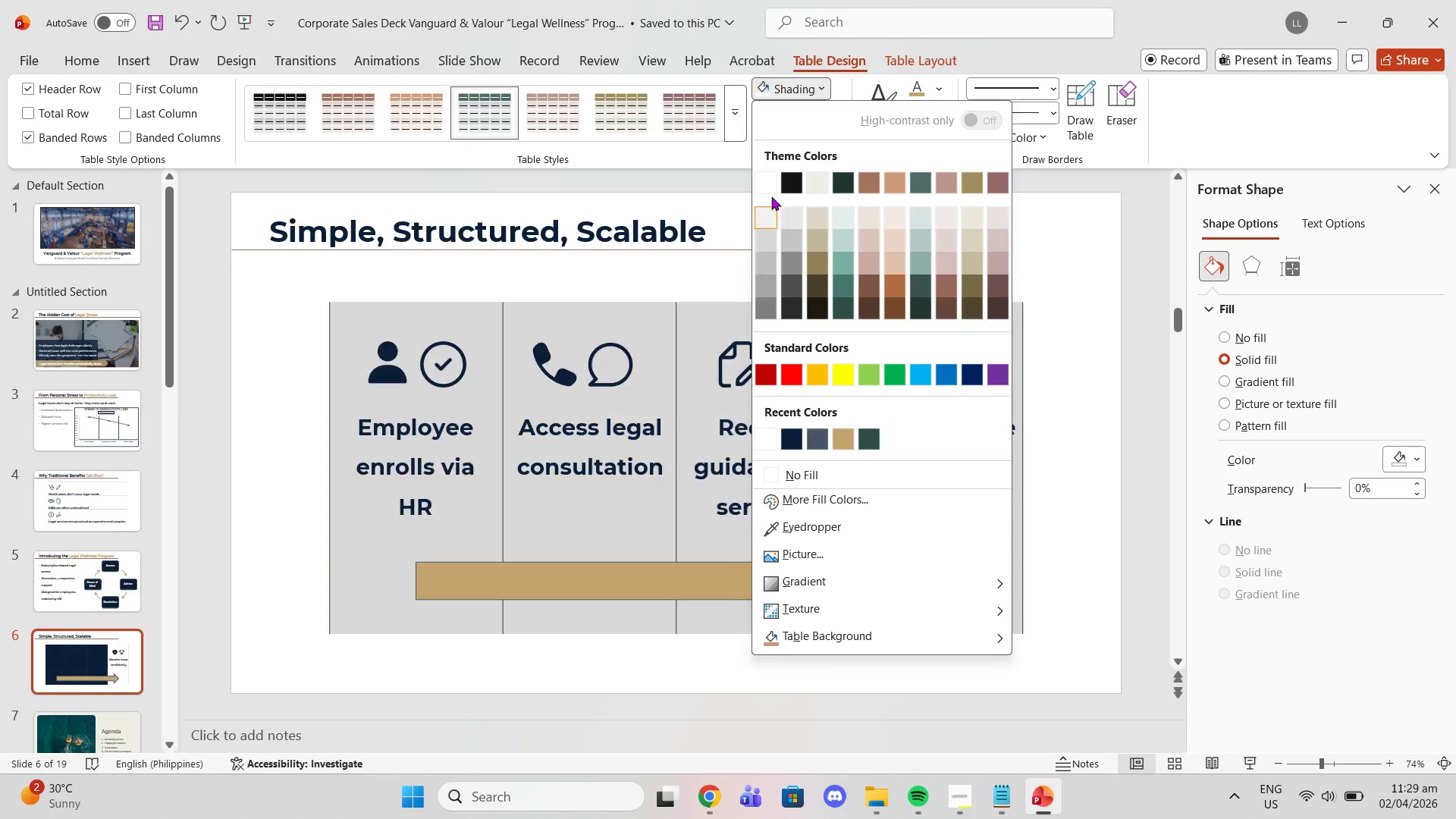 
left_click([772, 190])
 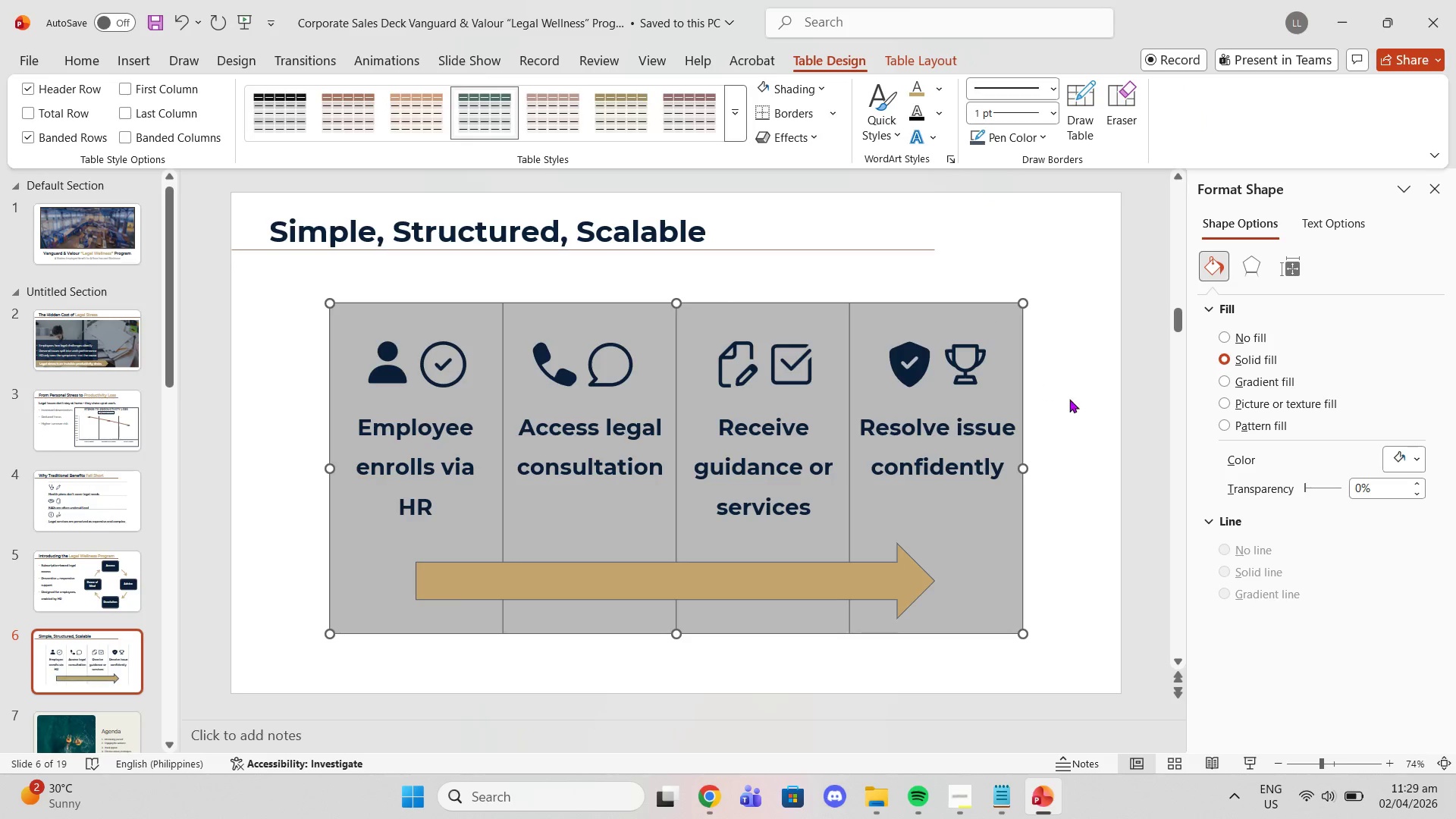 
left_click([1075, 399])
 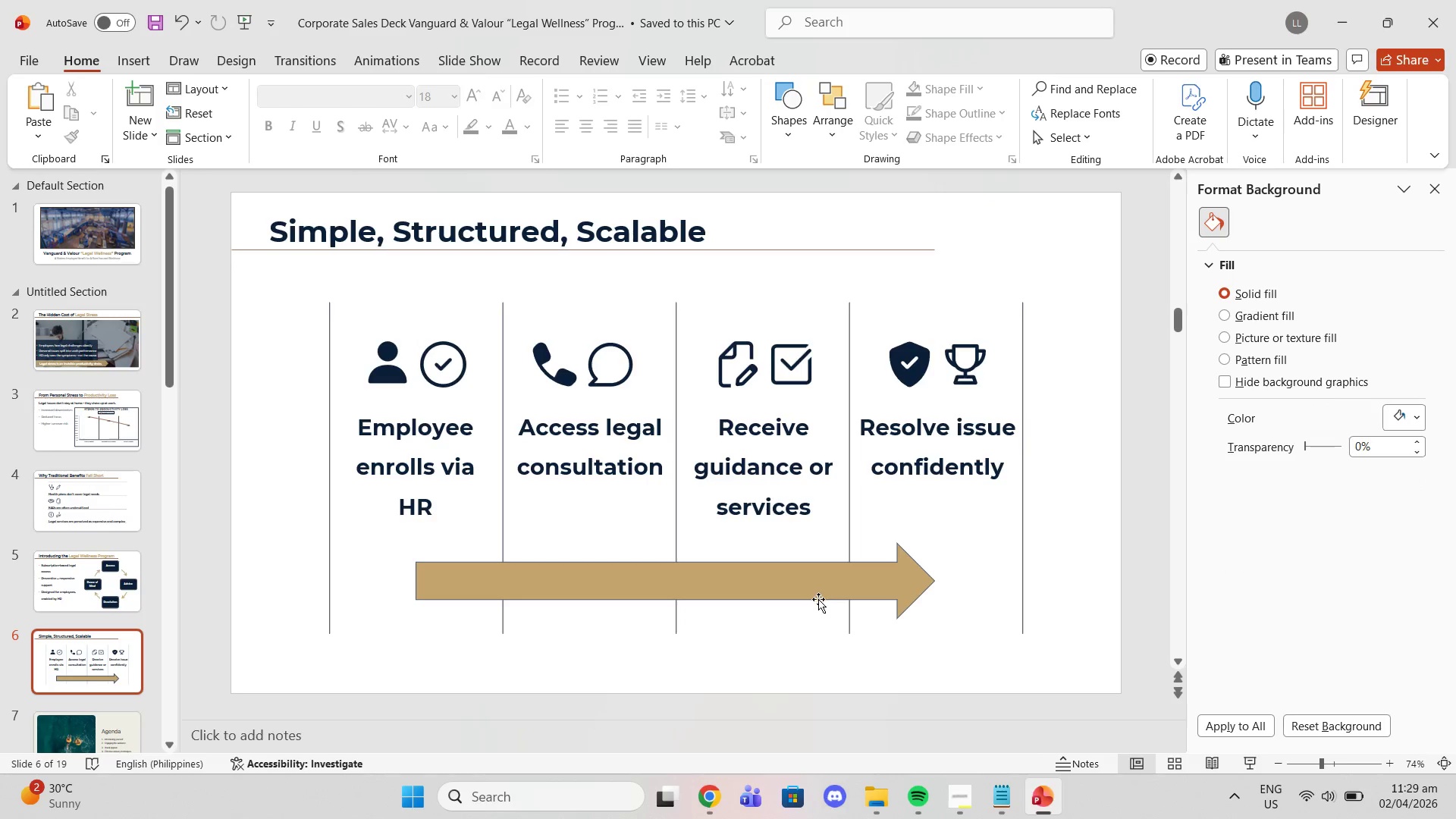 
left_click([811, 586])
 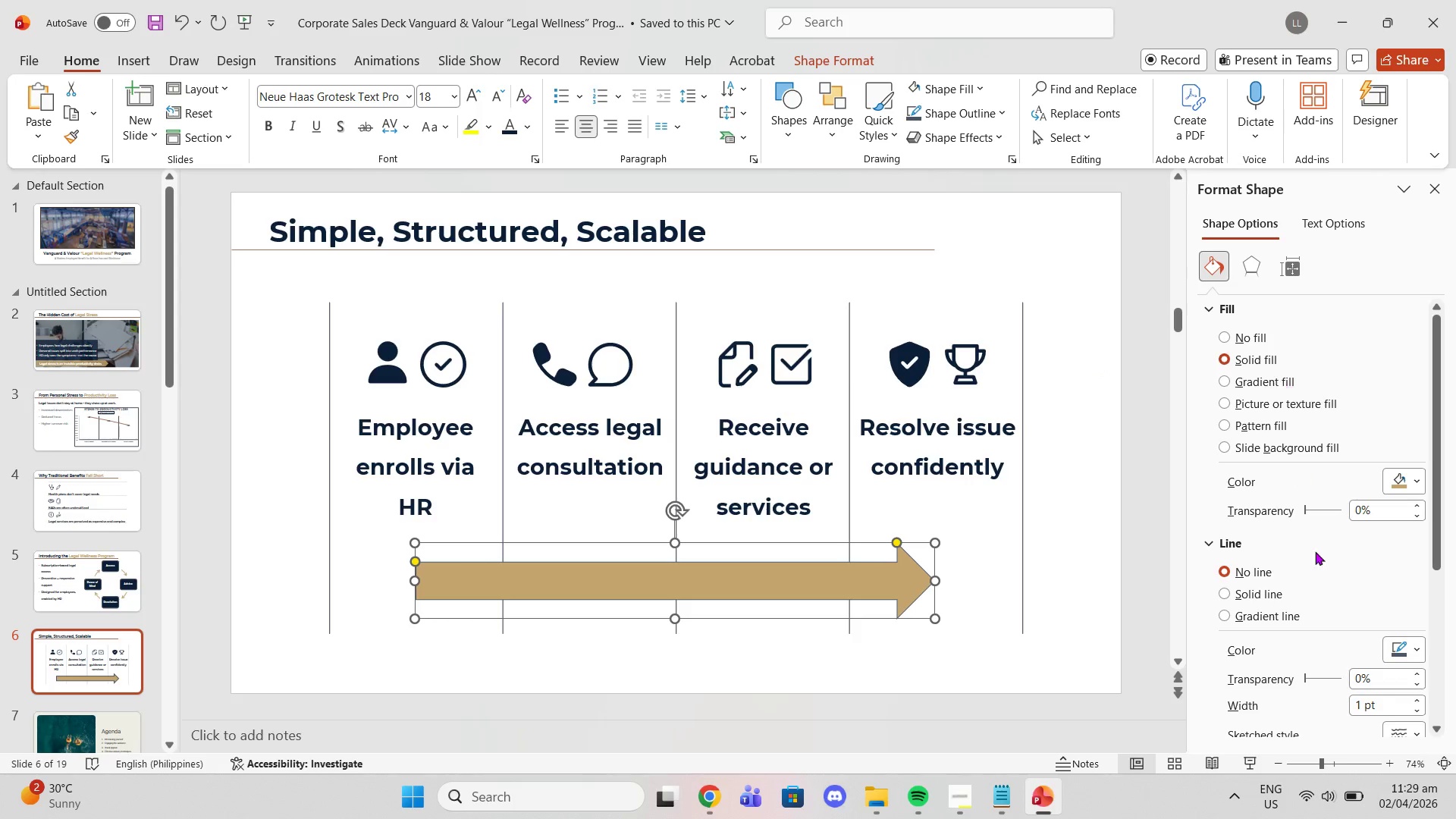 
left_click([1405, 646])
 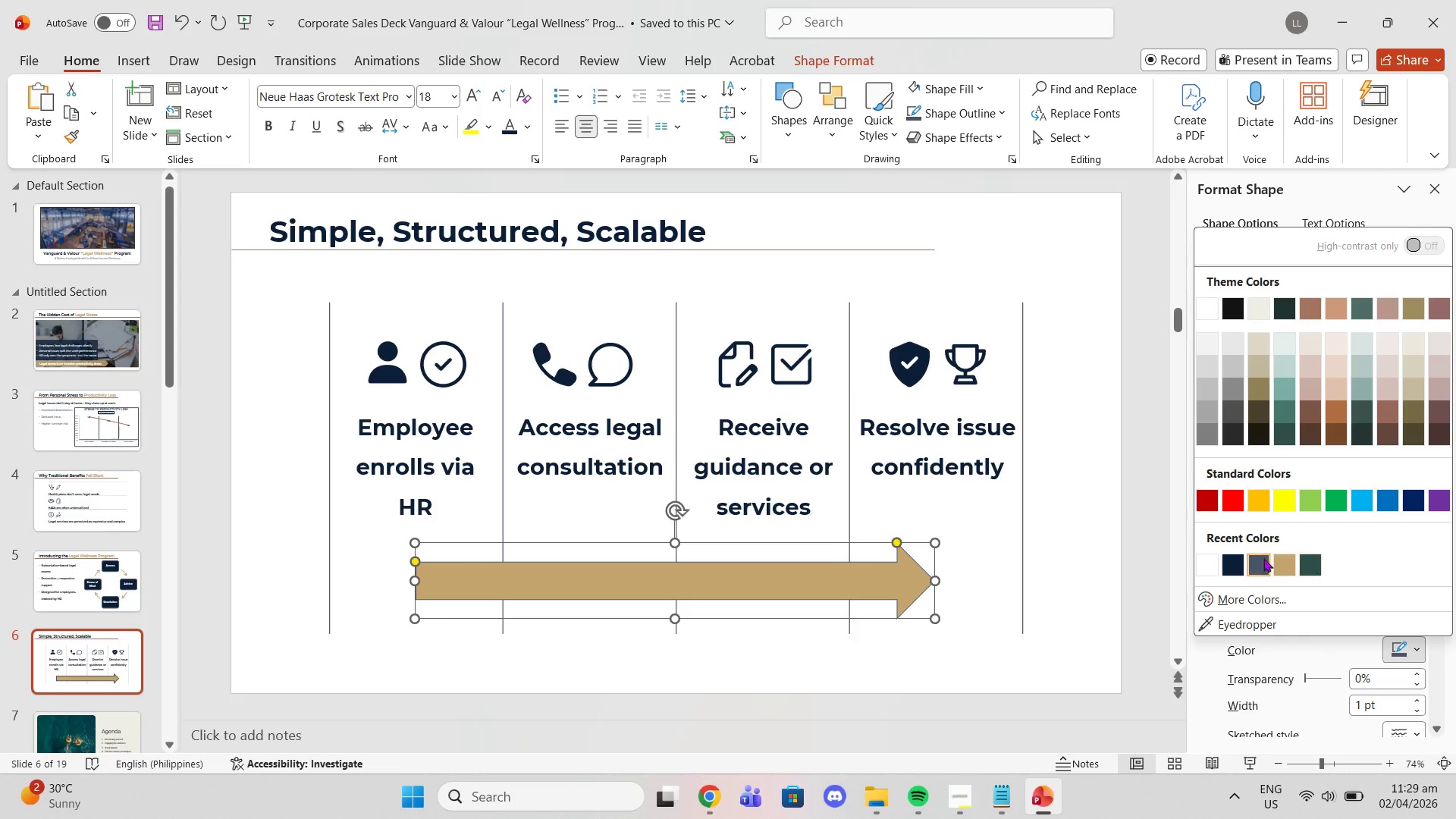 
left_click([1255, 557])
 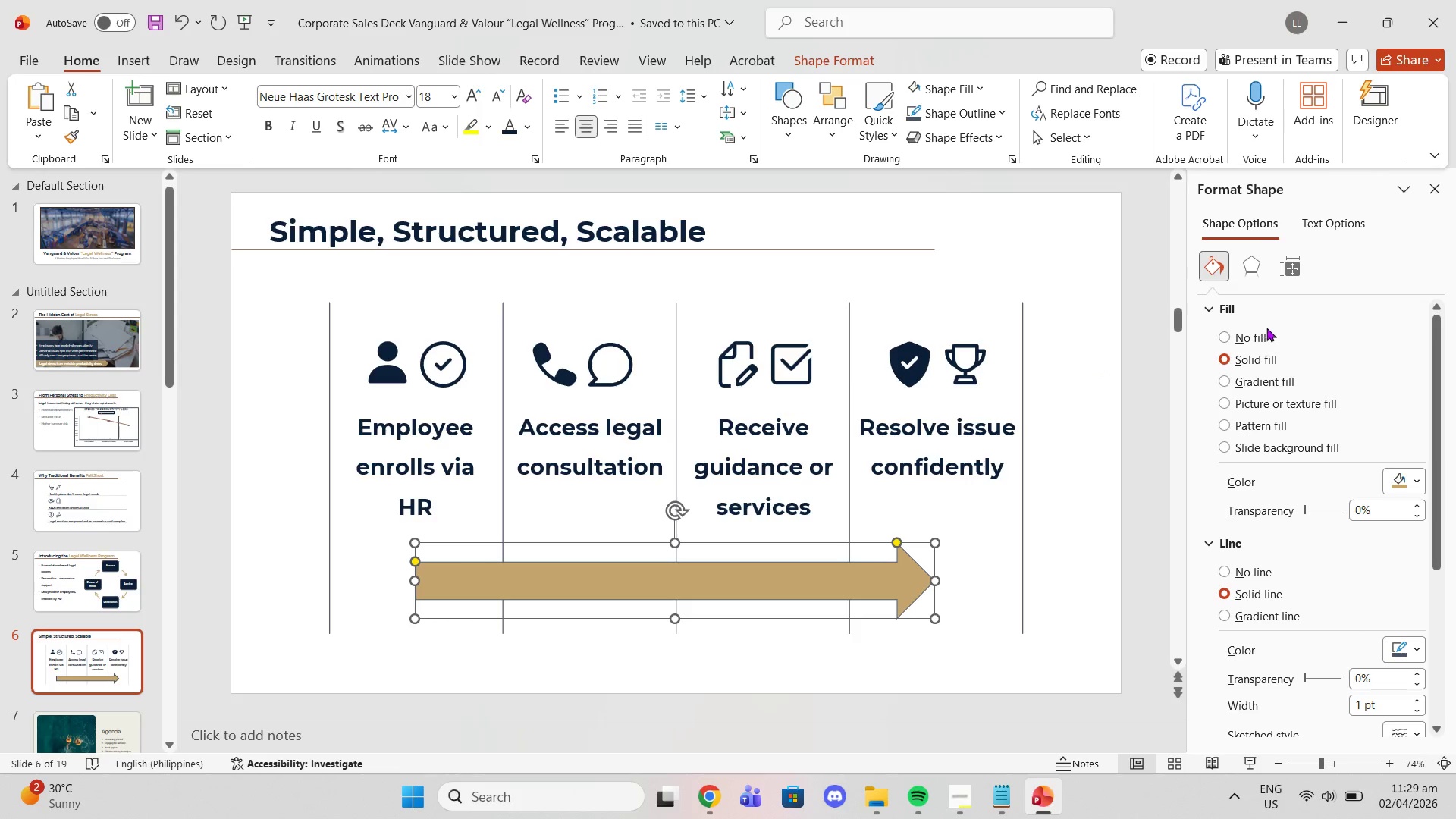 
left_click([1406, 491])
 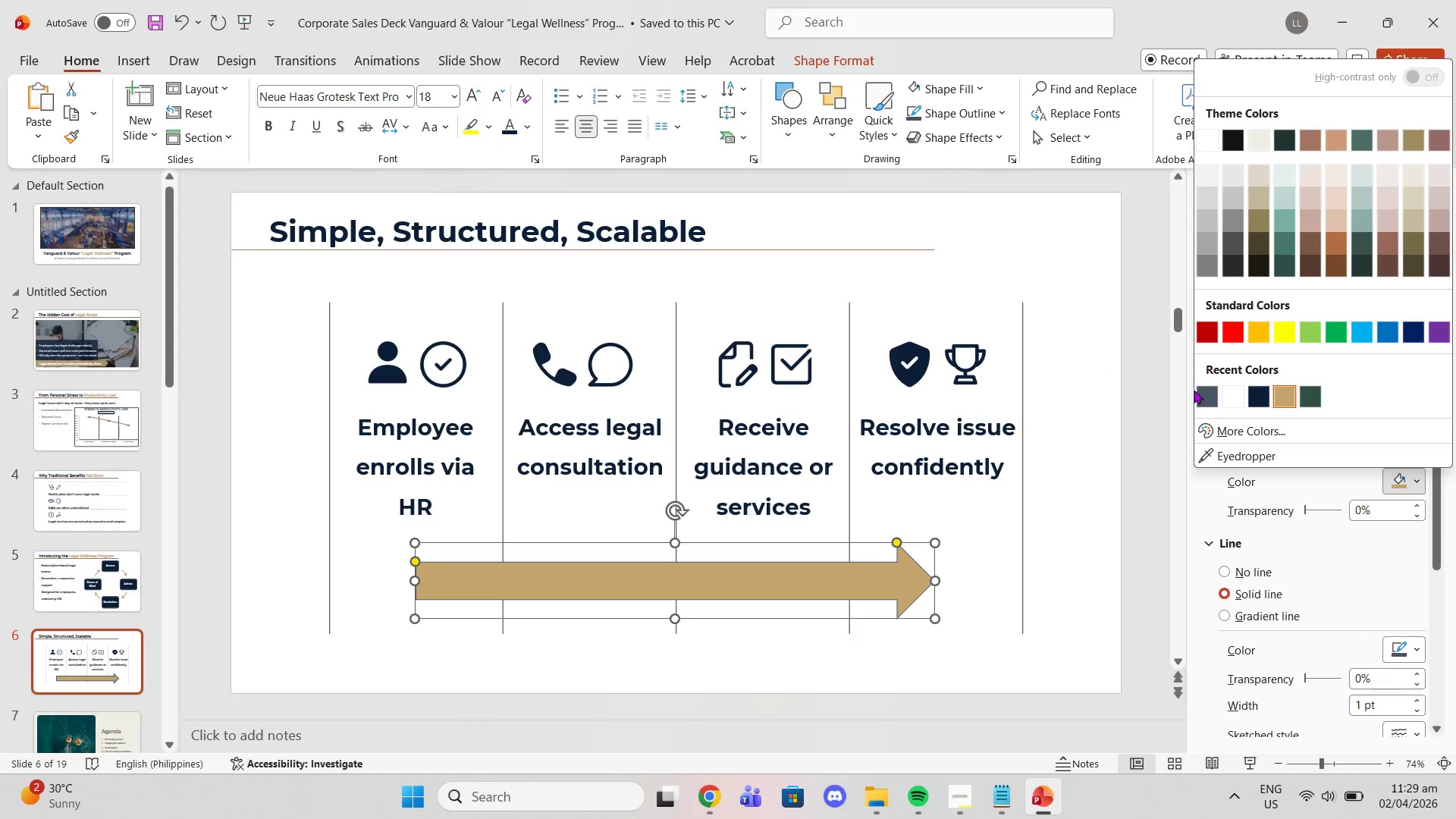 
left_click([1207, 390])
 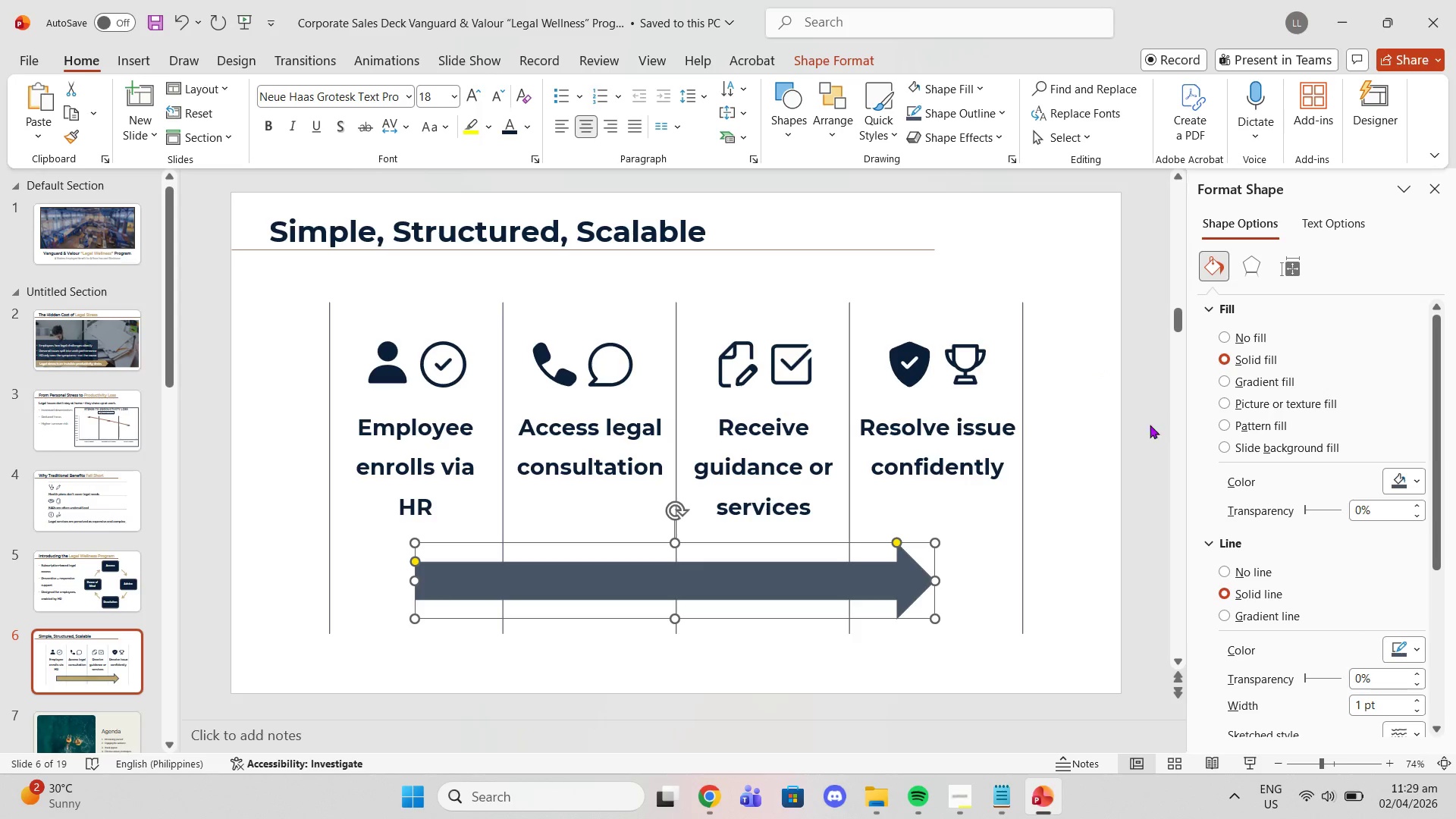 
left_click([1122, 443])
 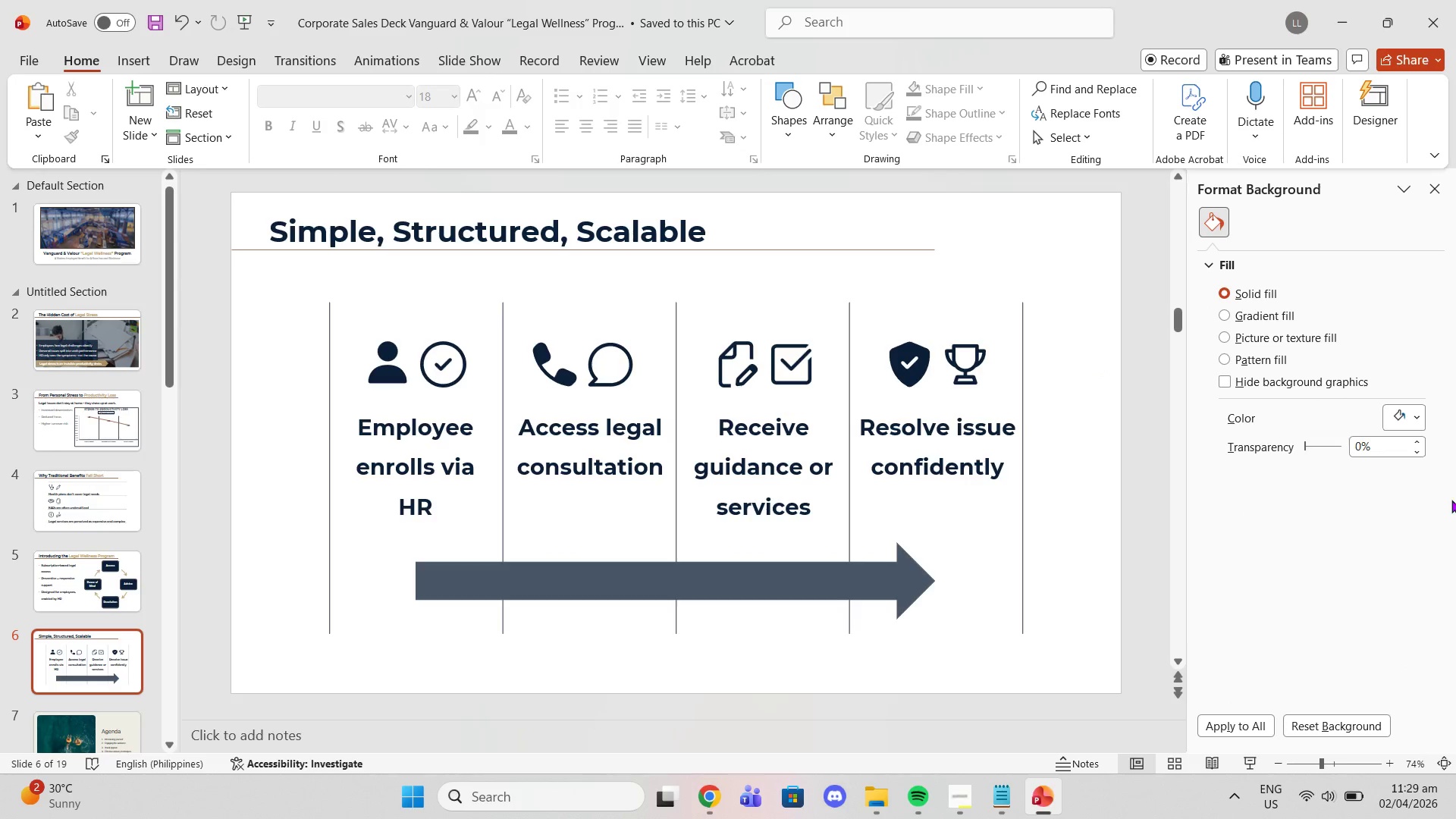 
wait(6.52)
 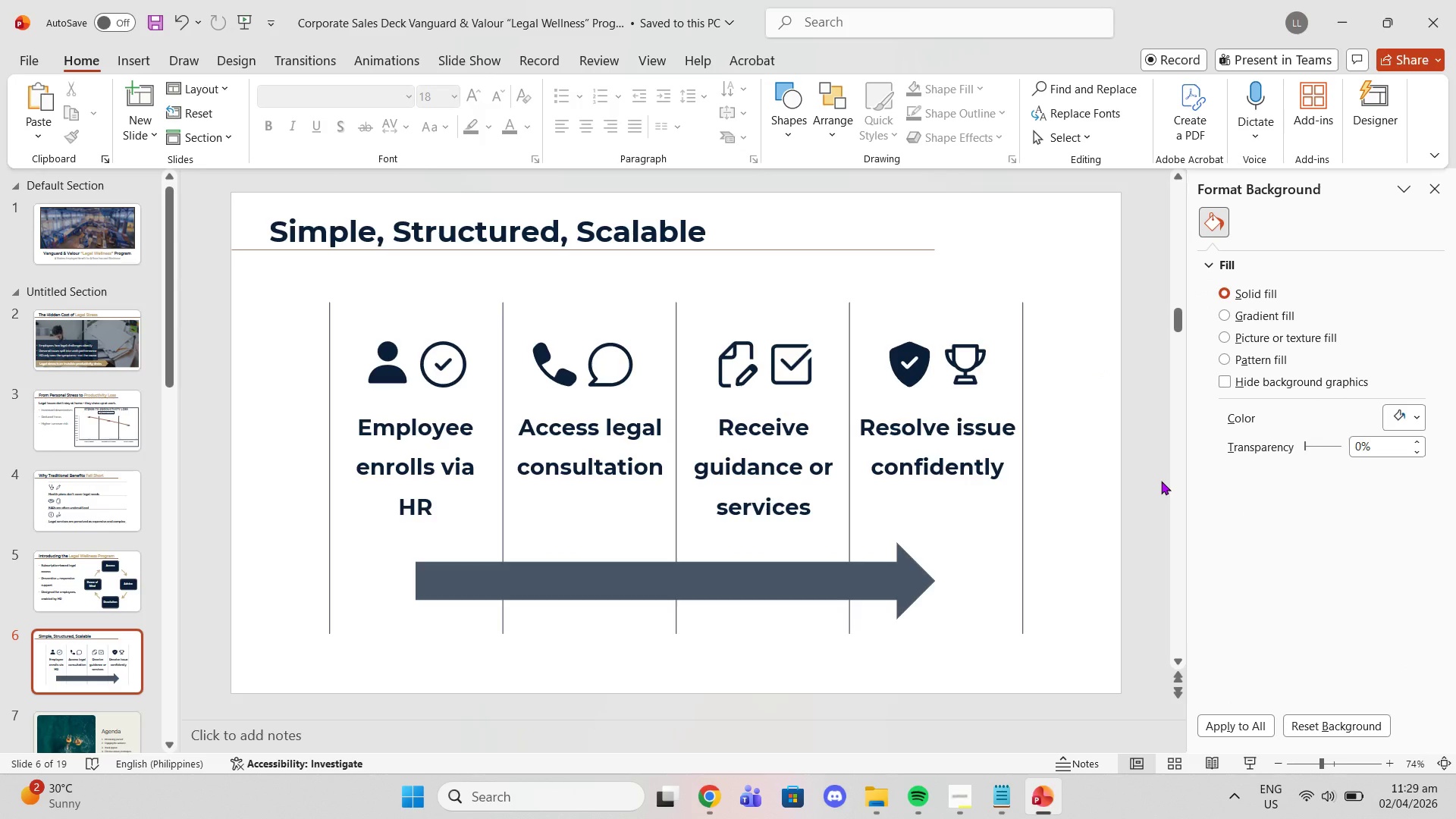 
left_click([390, 376])
 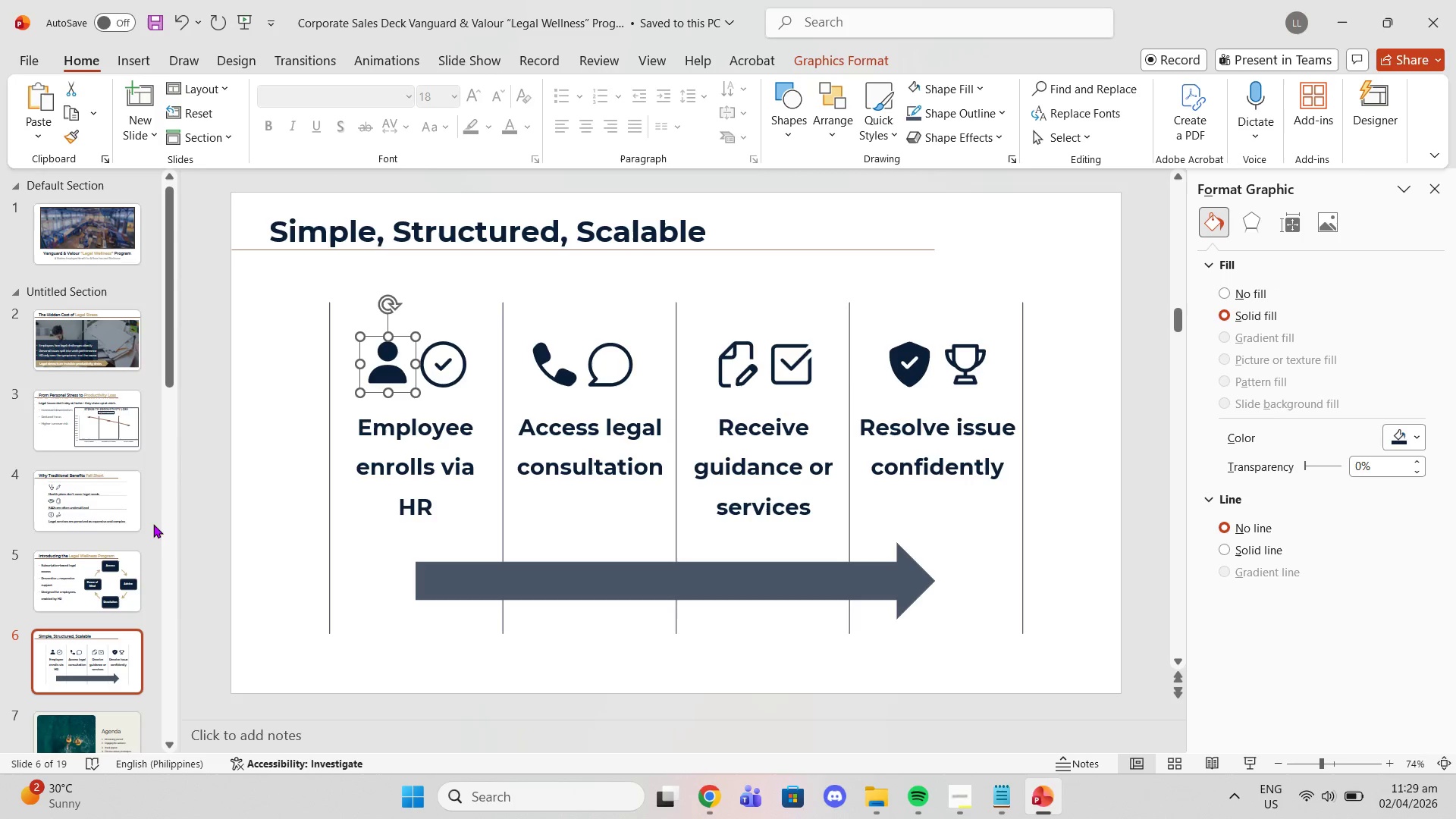 
left_click([98, 481])
 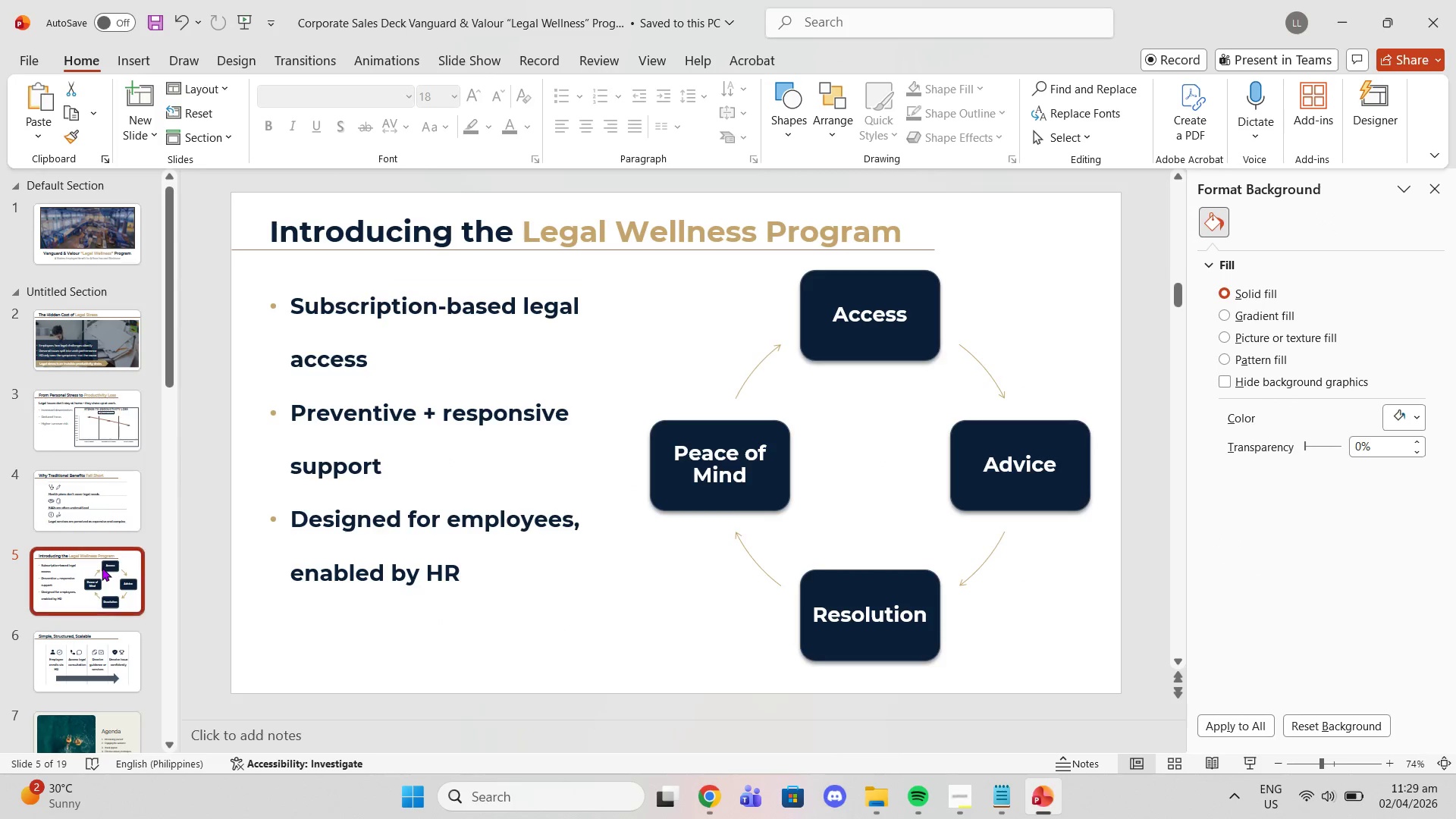 
left_click([105, 651])
 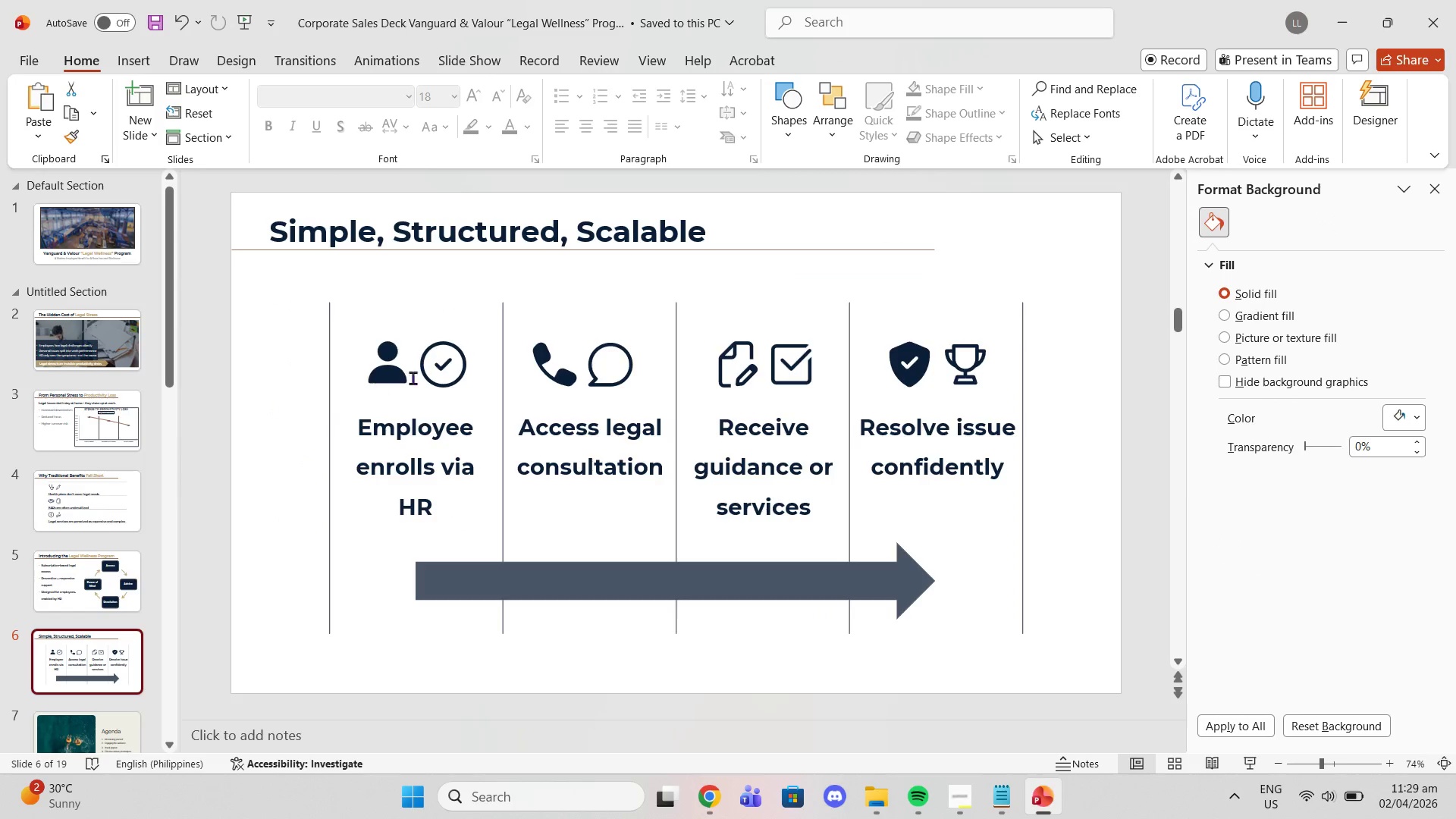 
left_click([422, 372])
 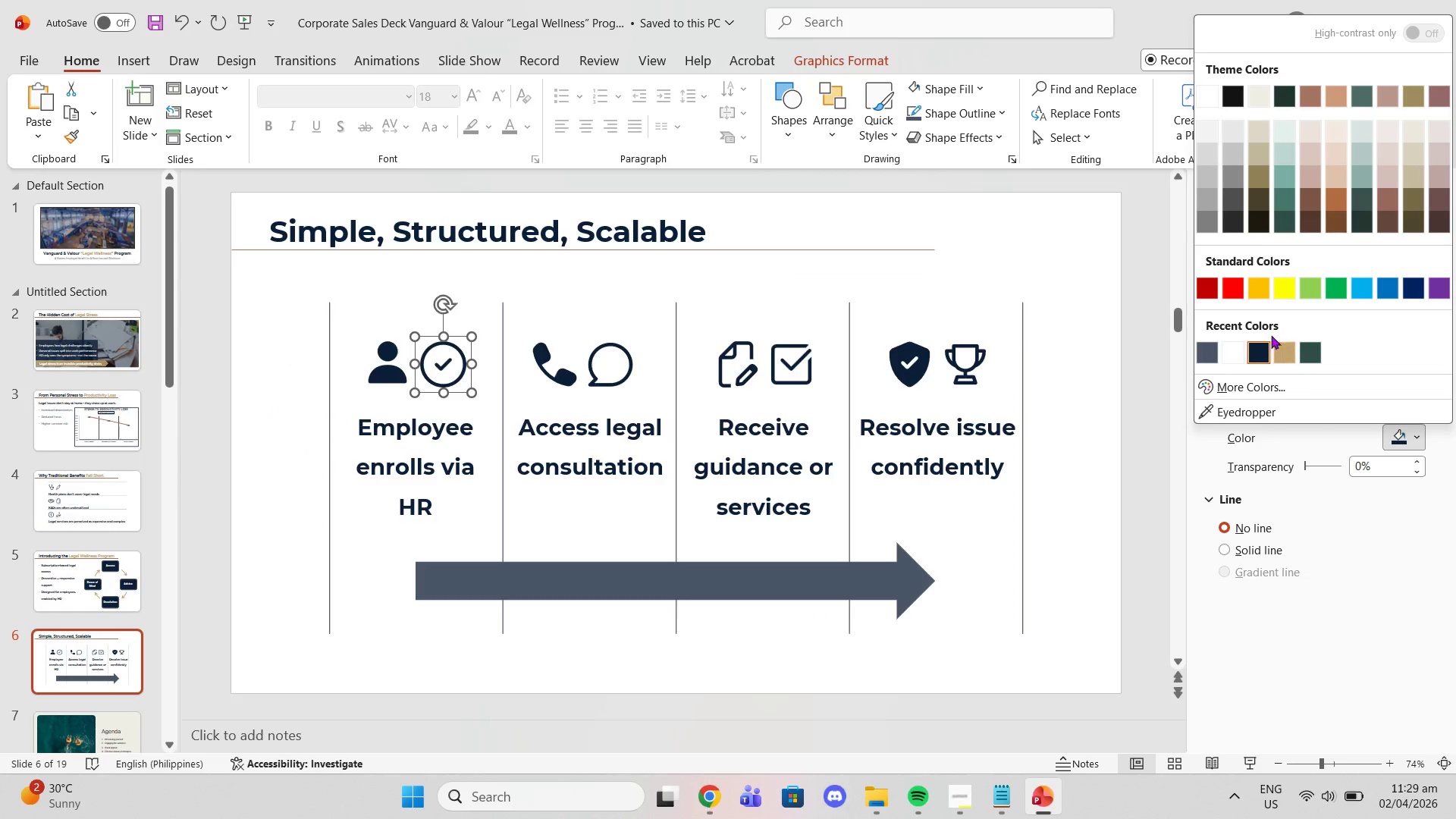 
left_click([1197, 353])
 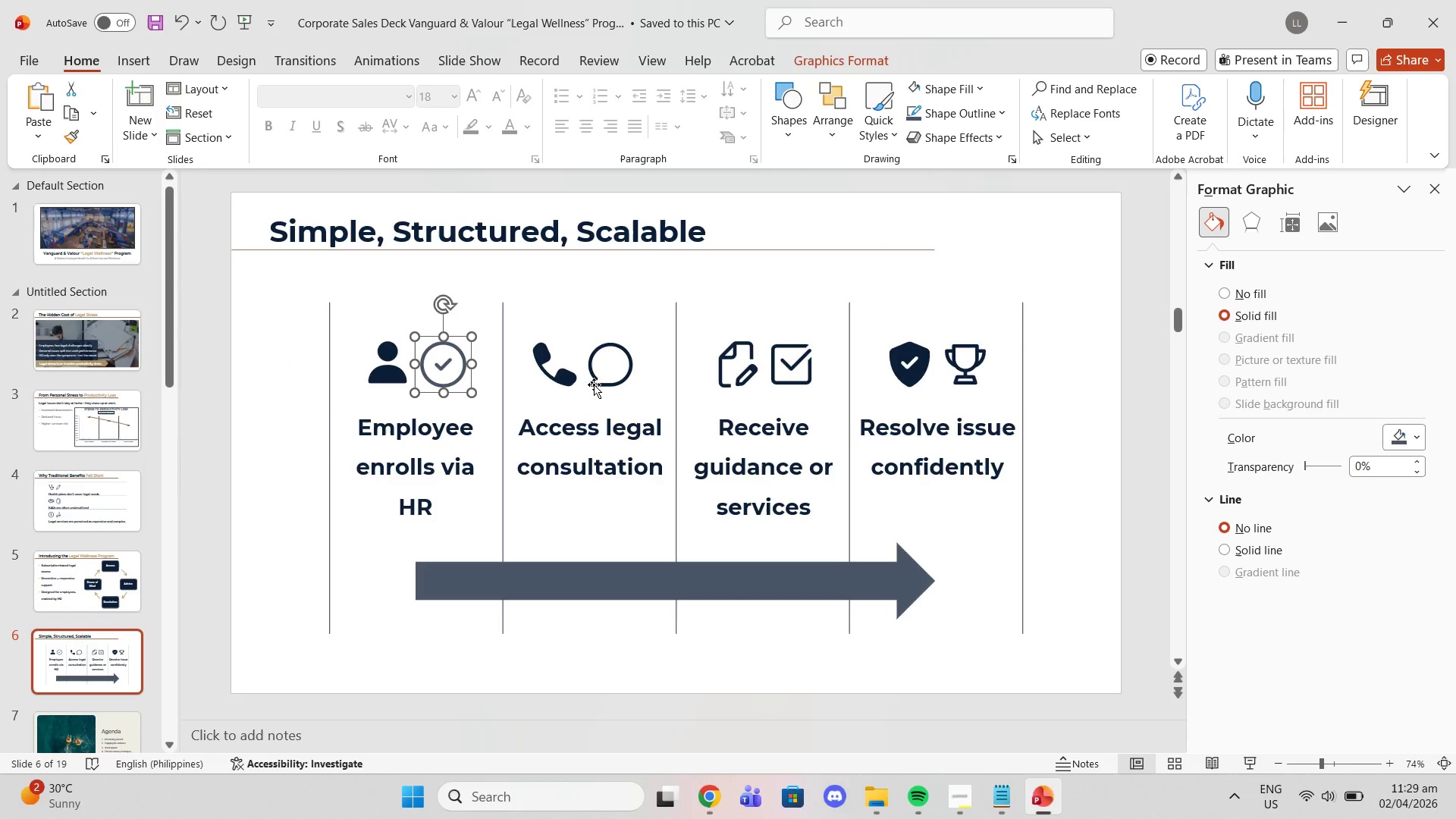 
left_click([594, 384])
 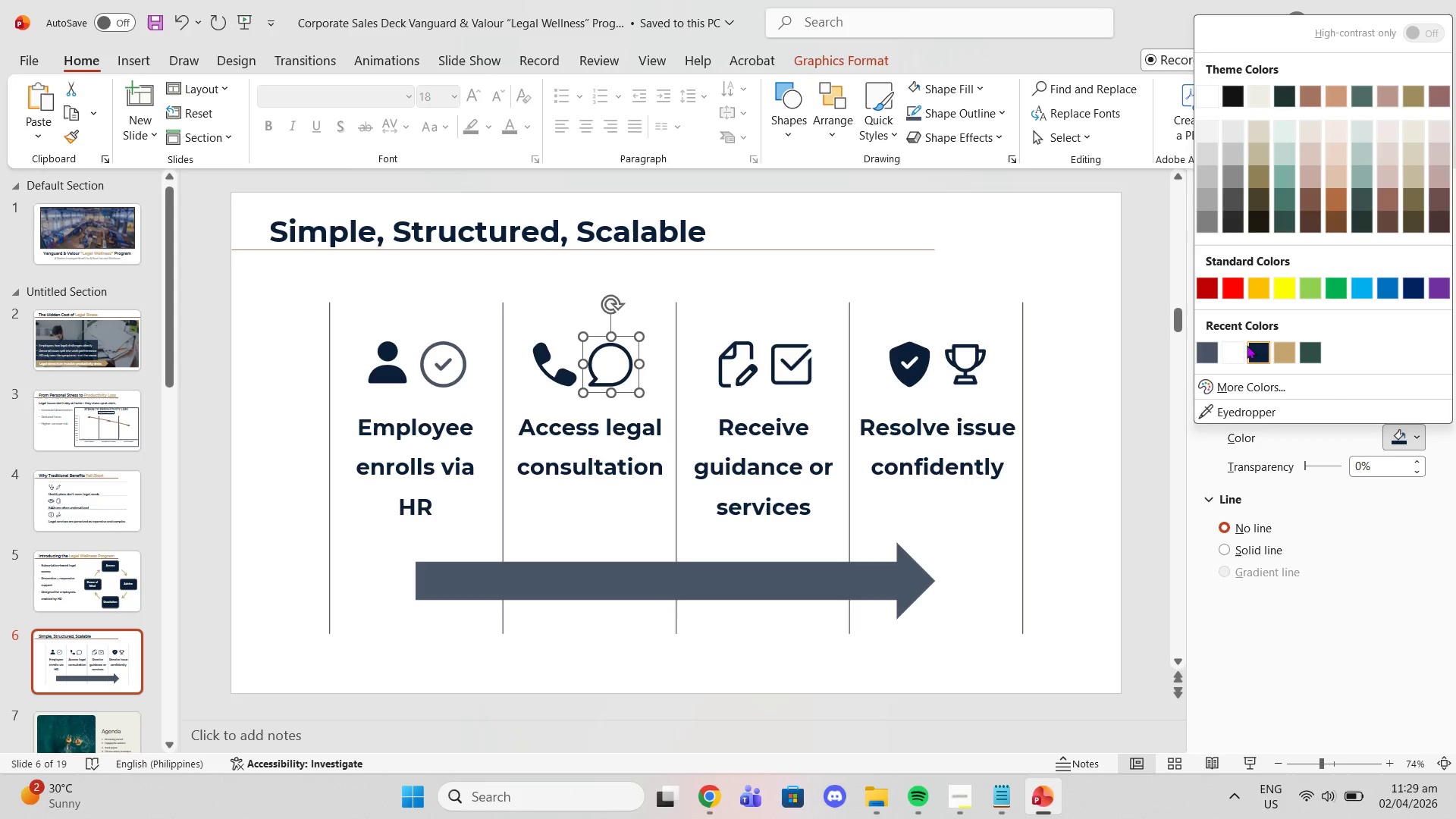 
left_click([1205, 346])
 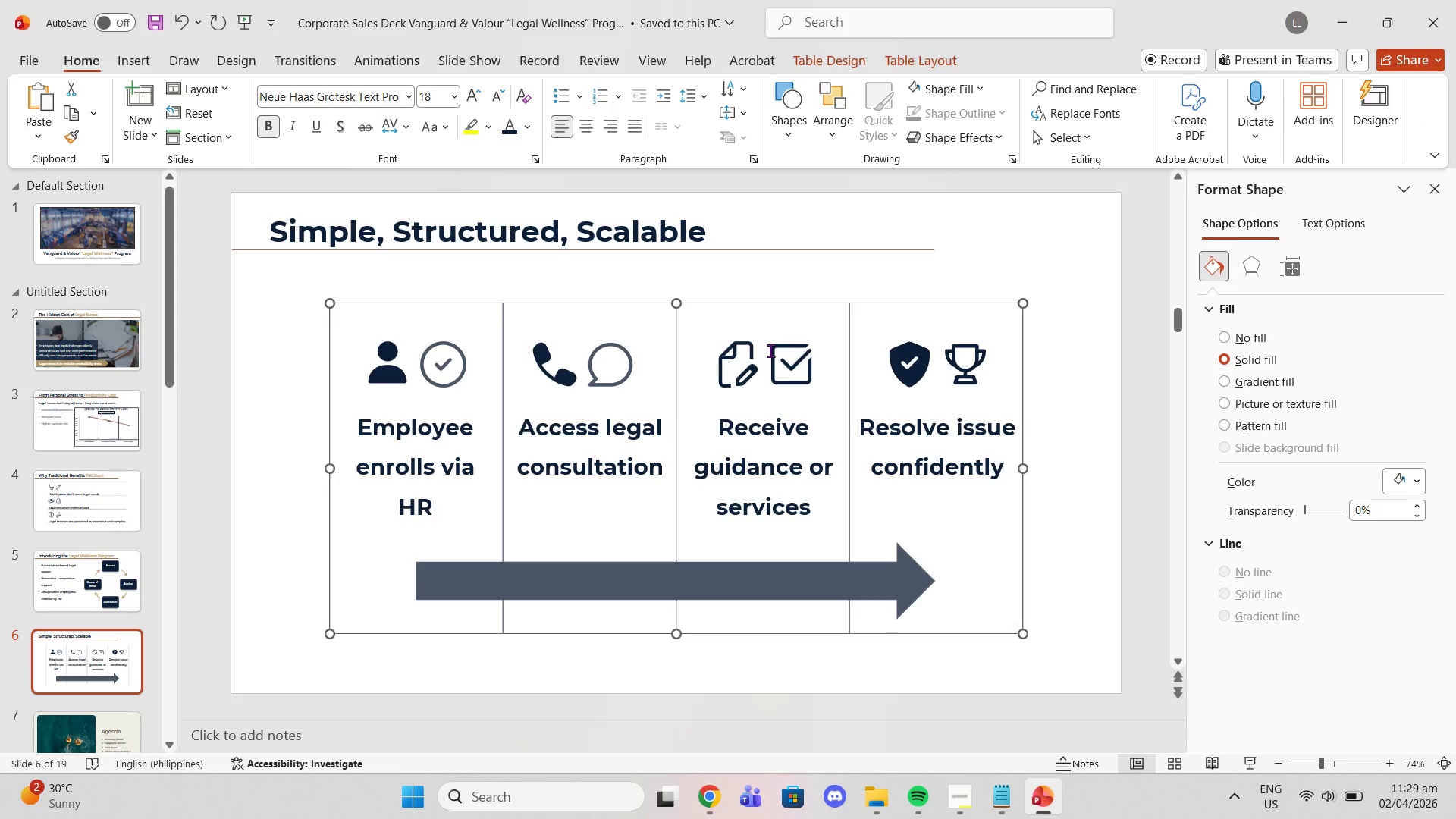 
left_click([771, 350])
 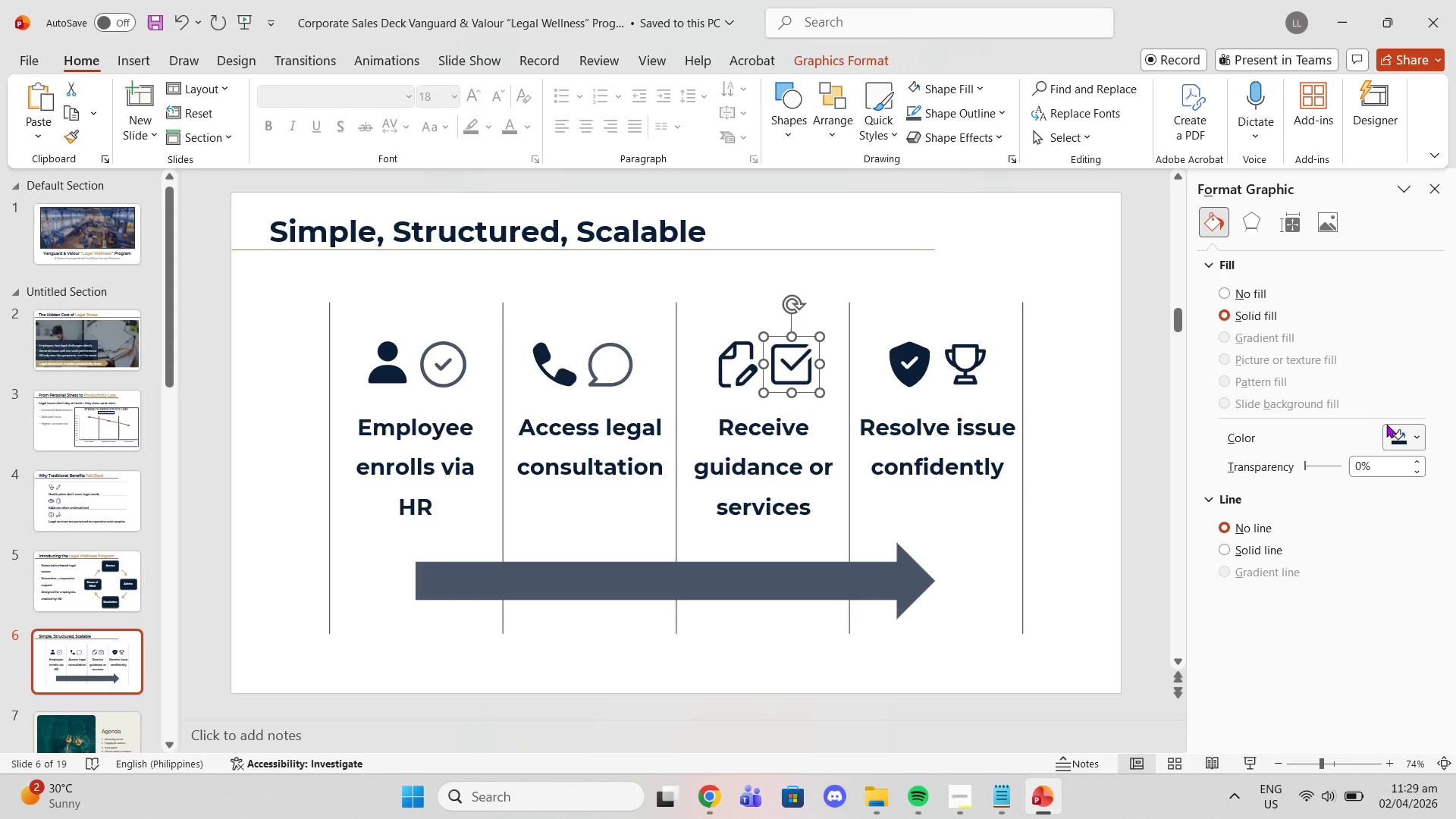 
left_click([1393, 428])
 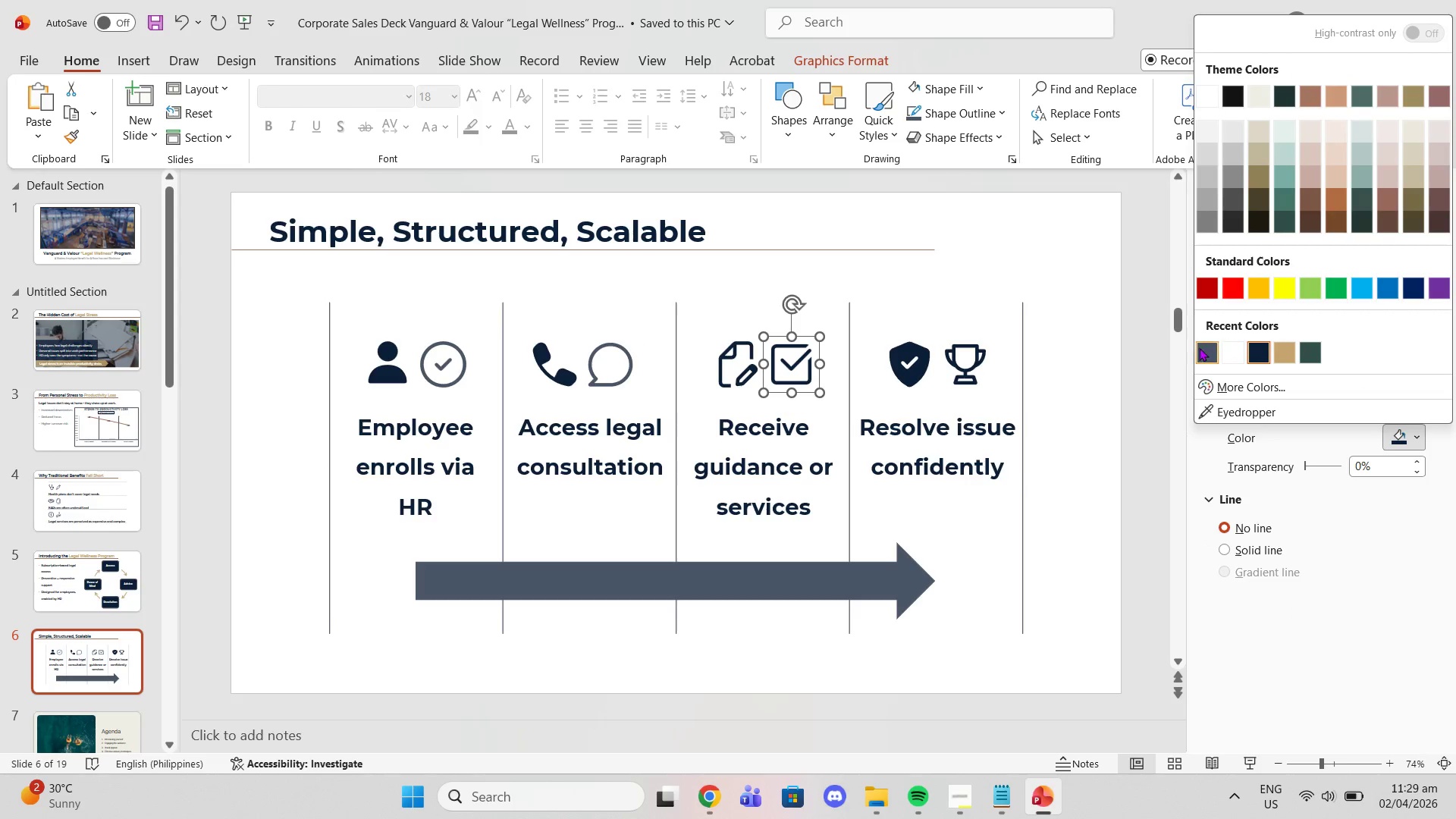 
left_click([1196, 349])
 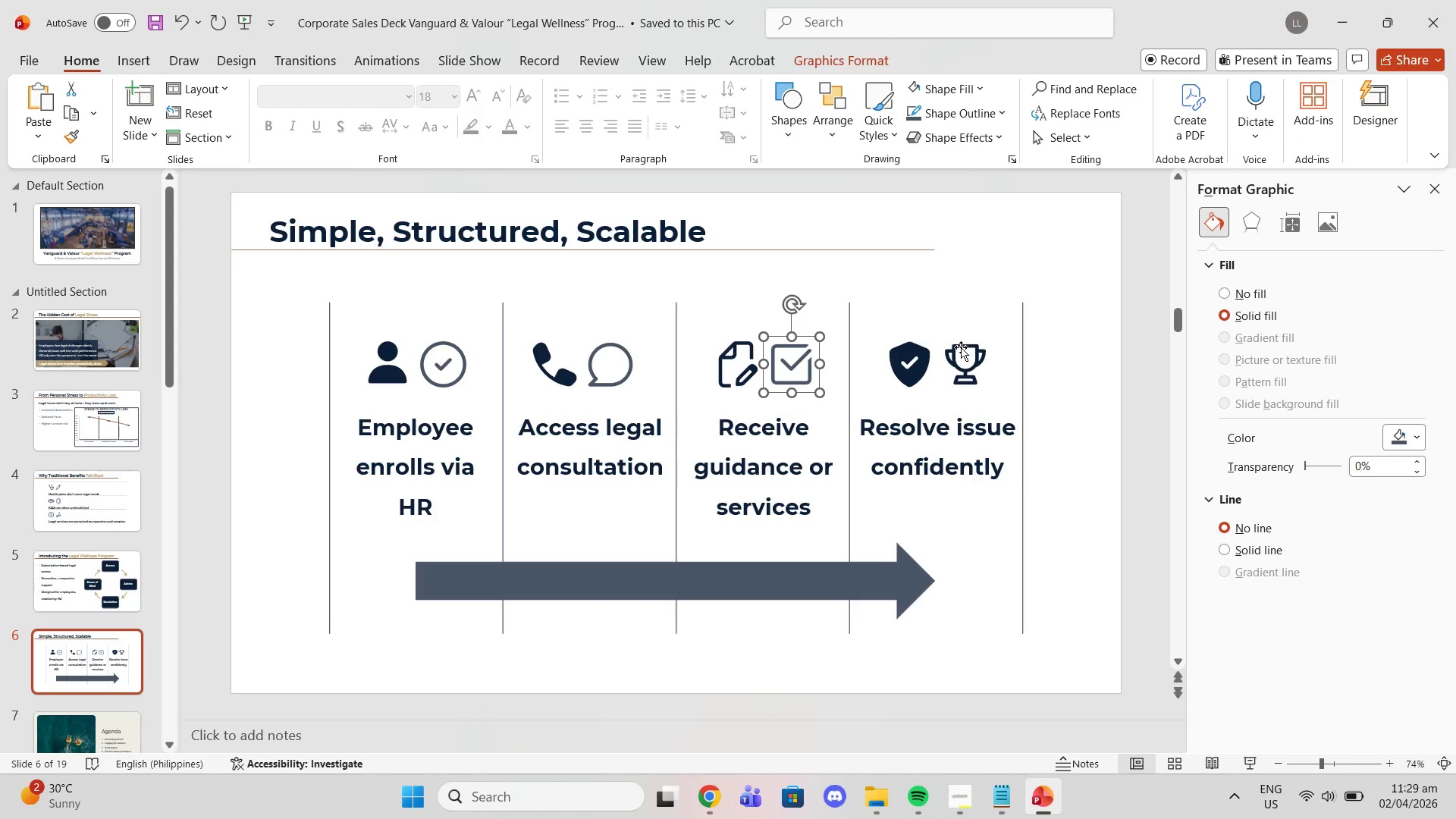 
left_click([956, 347])
 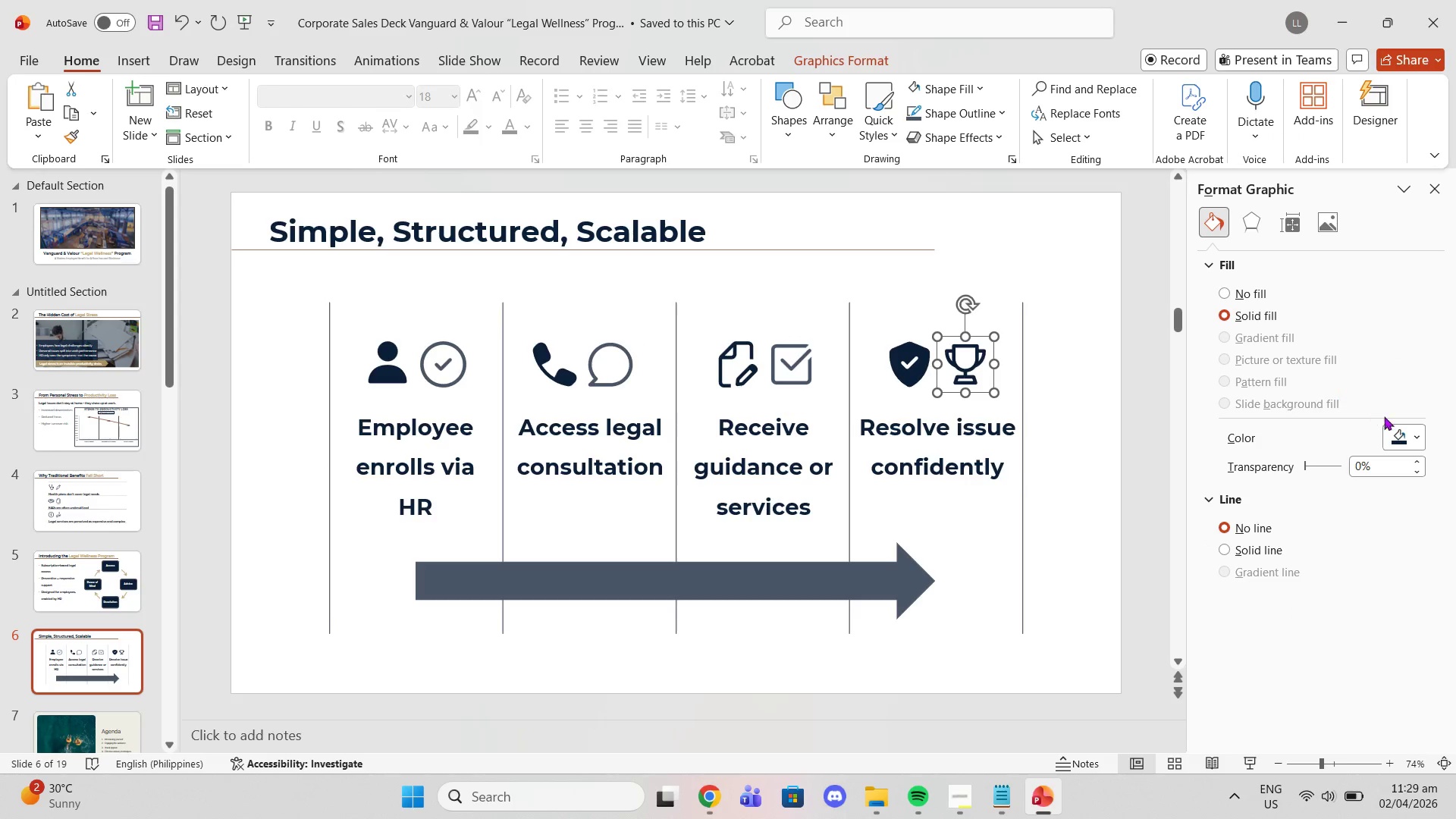 
left_click([1392, 429])
 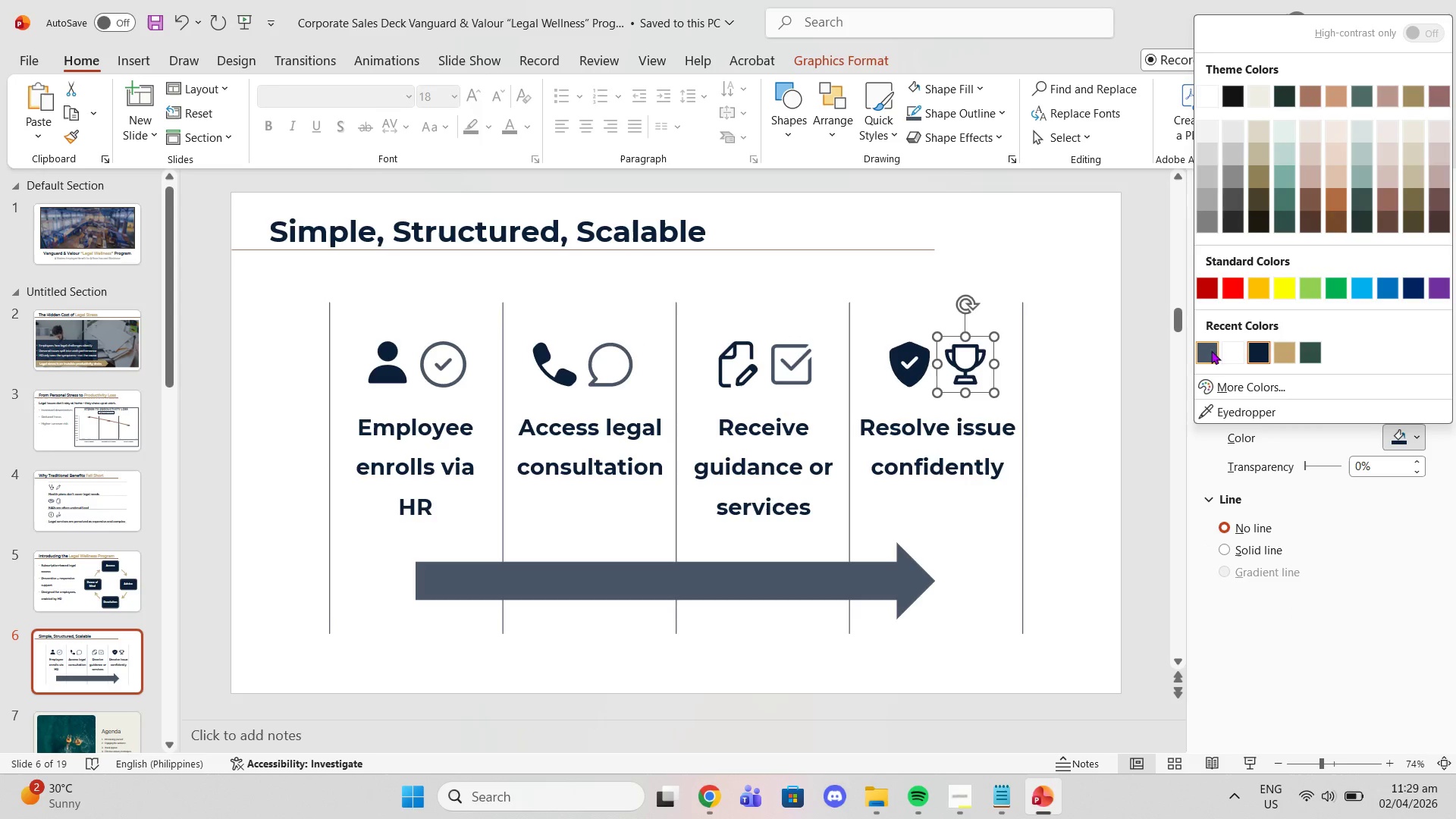 
left_click([1209, 350])
 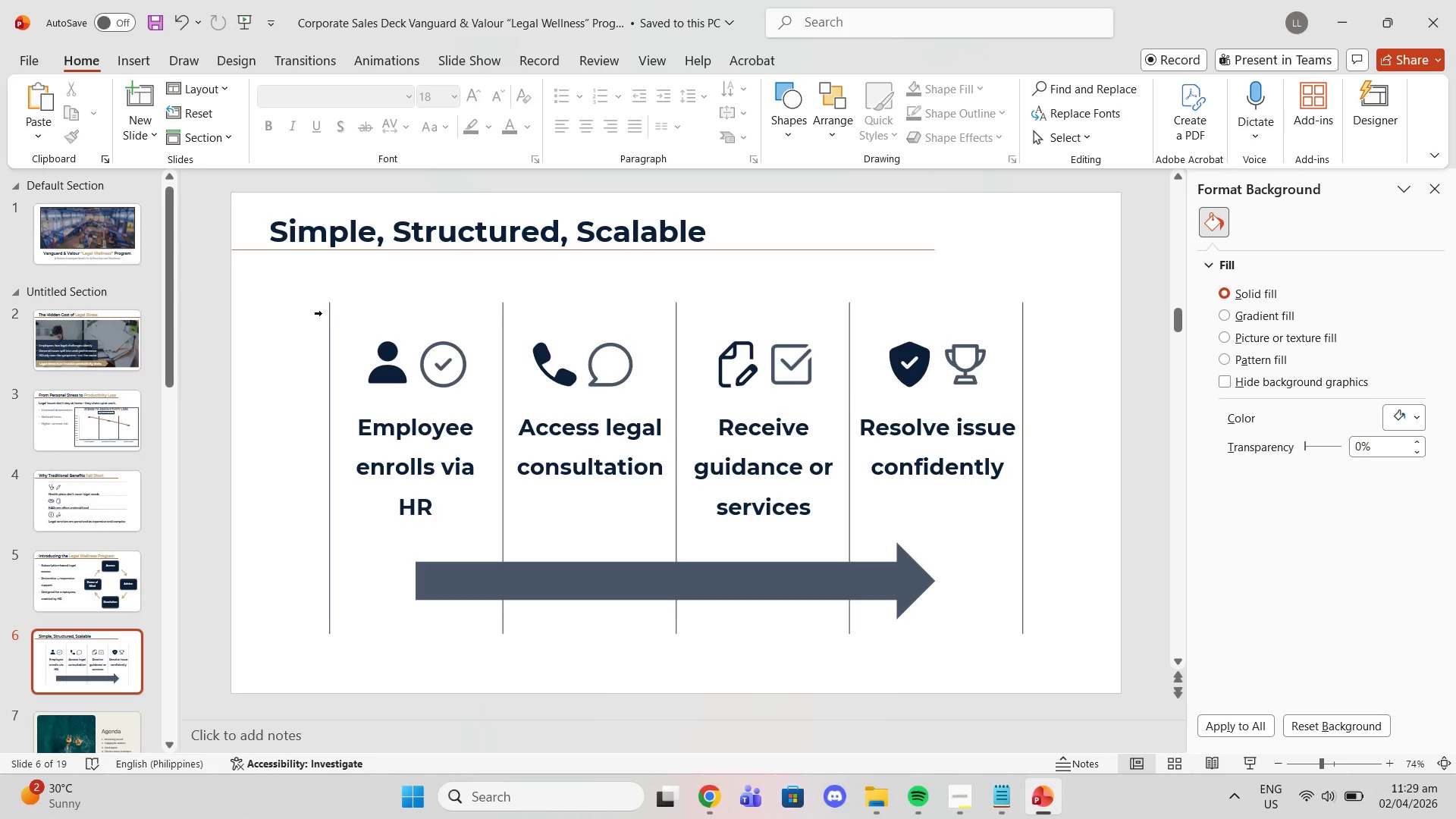 
left_click_drag(start_coordinate=[315, 312], to_coordinate=[1027, 535])
 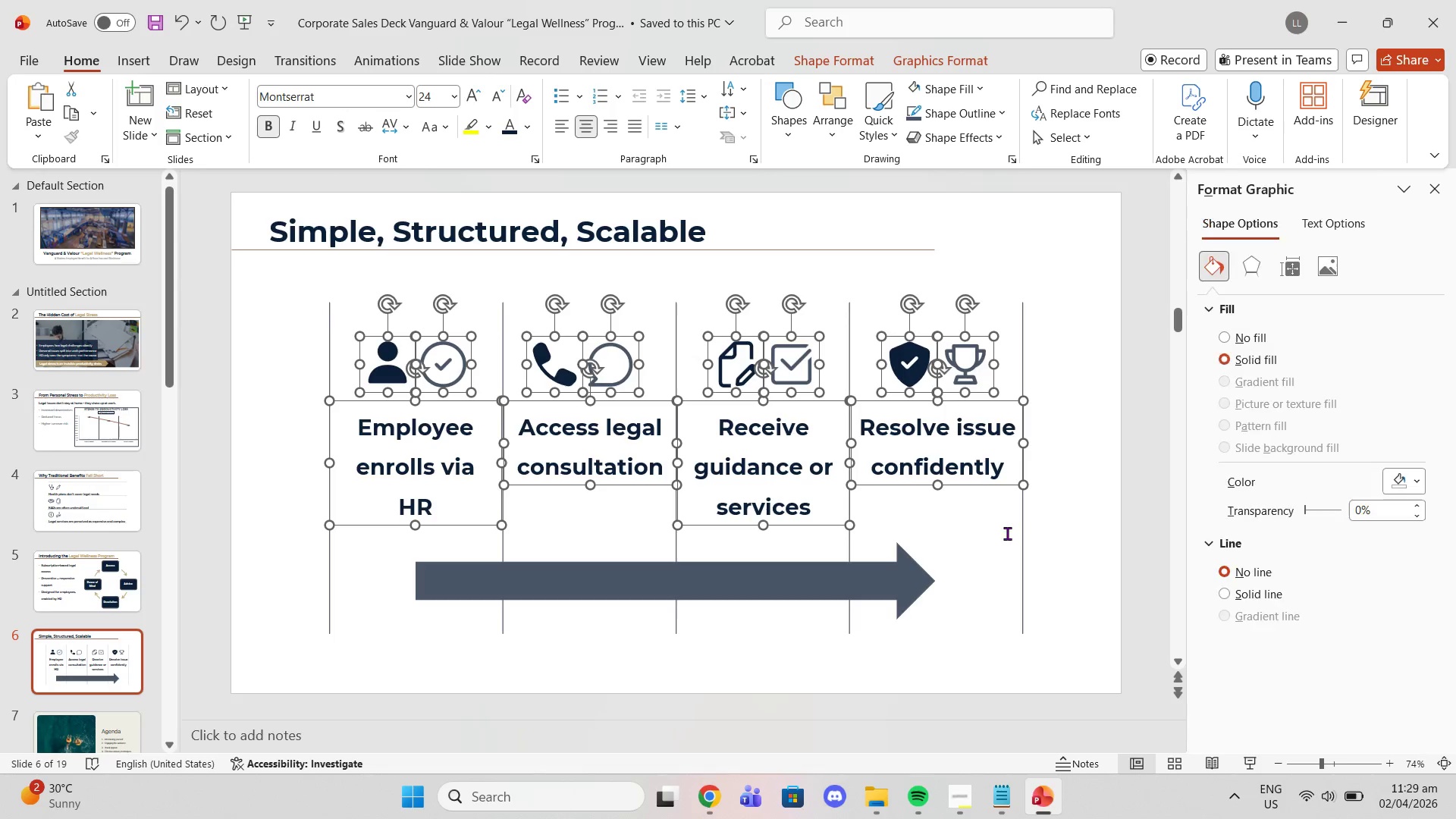 
left_click([1006, 535])
 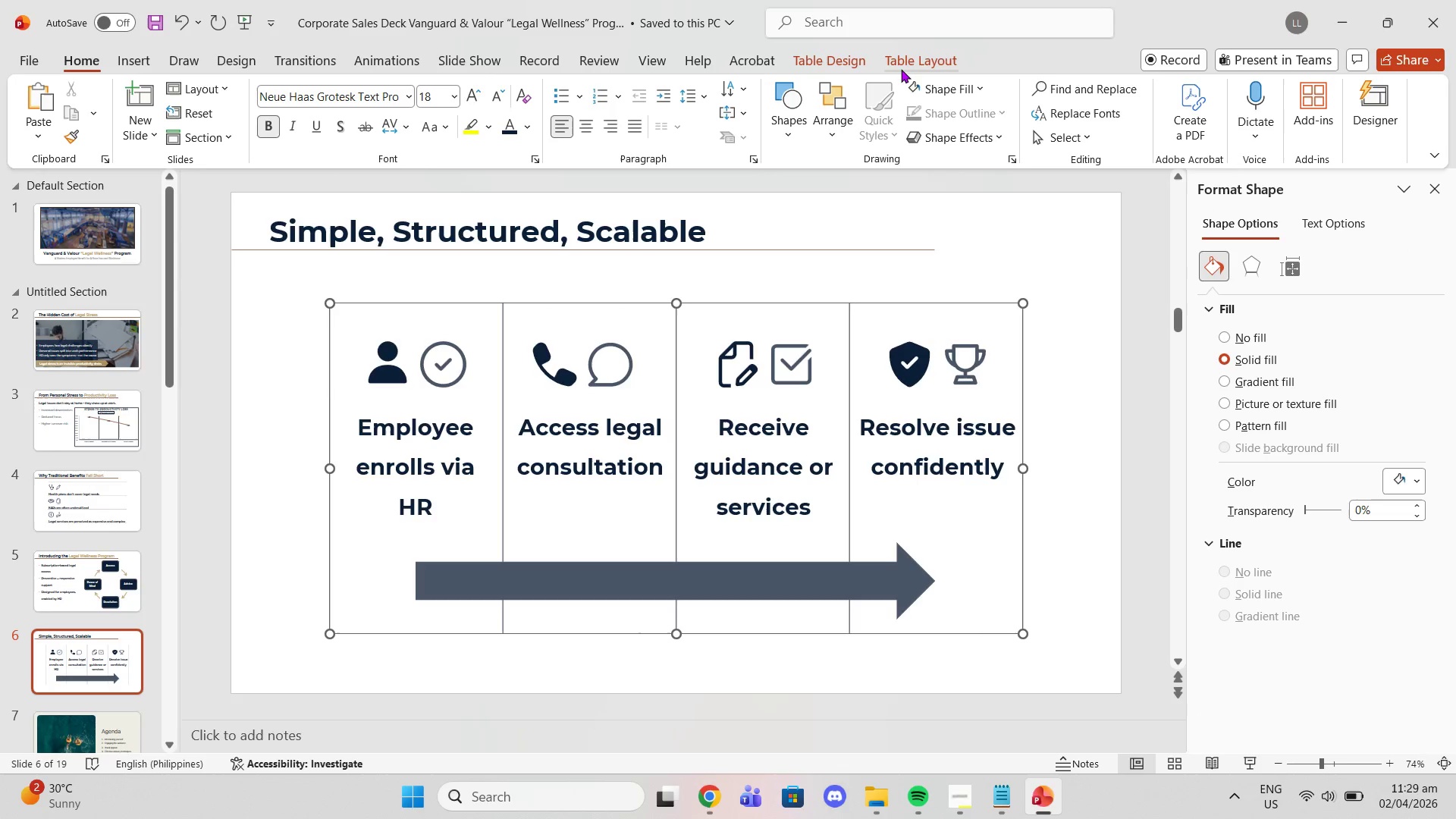 
left_click_drag(start_coordinate=[866, 61], to_coordinate=[1053, 87])
 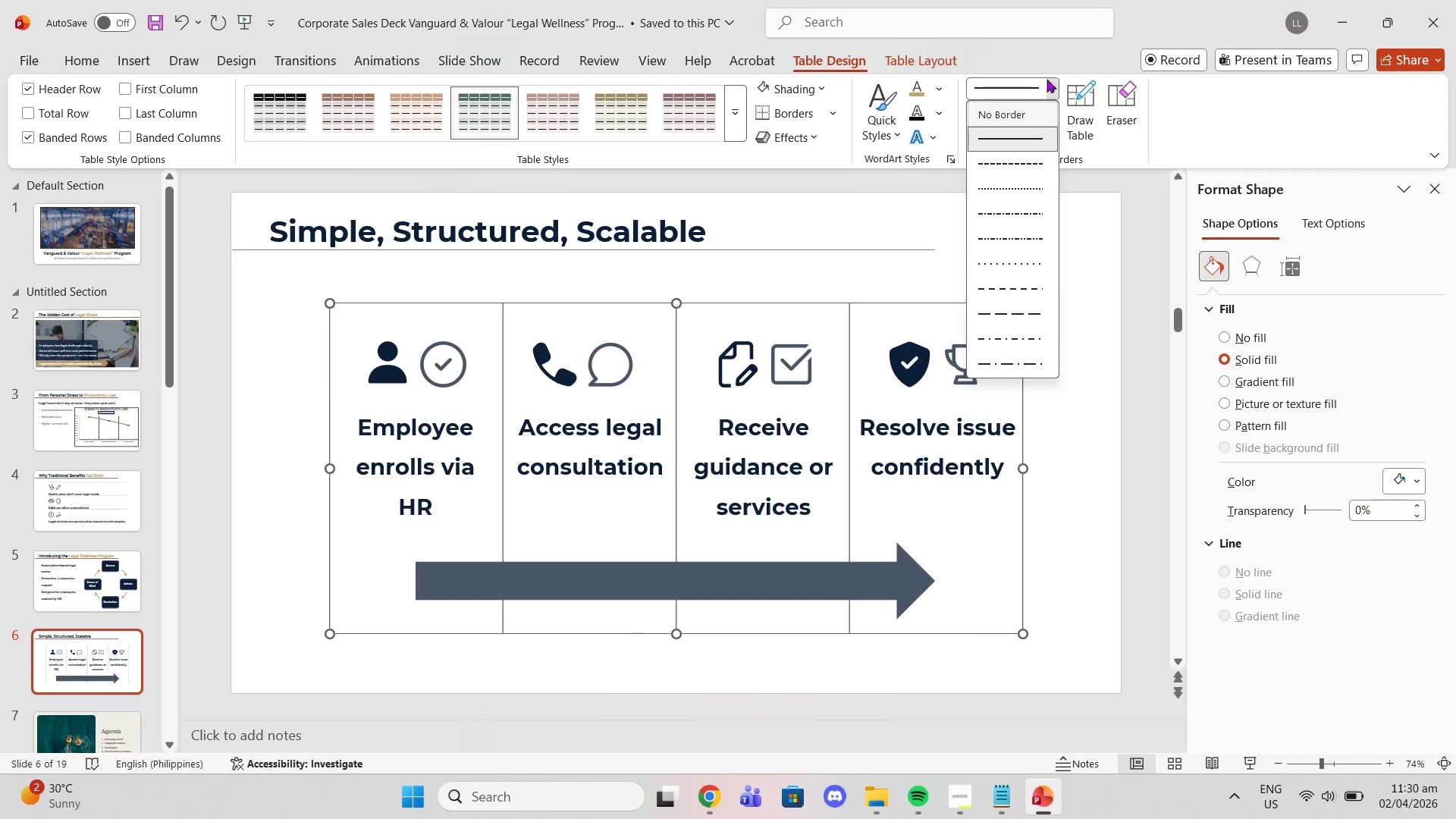 
left_click([1053, 87])
 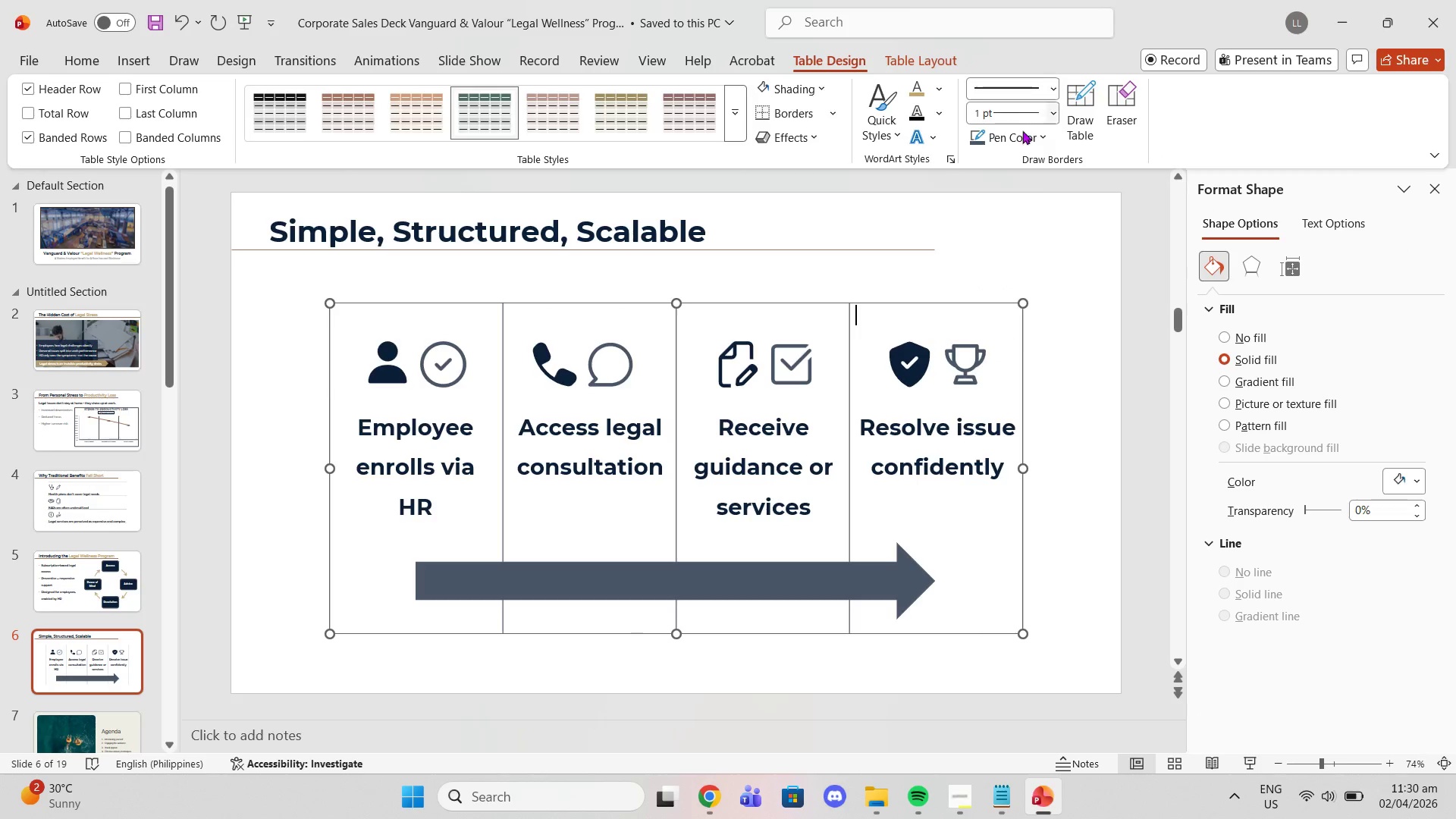 
double_click([1011, 139])
 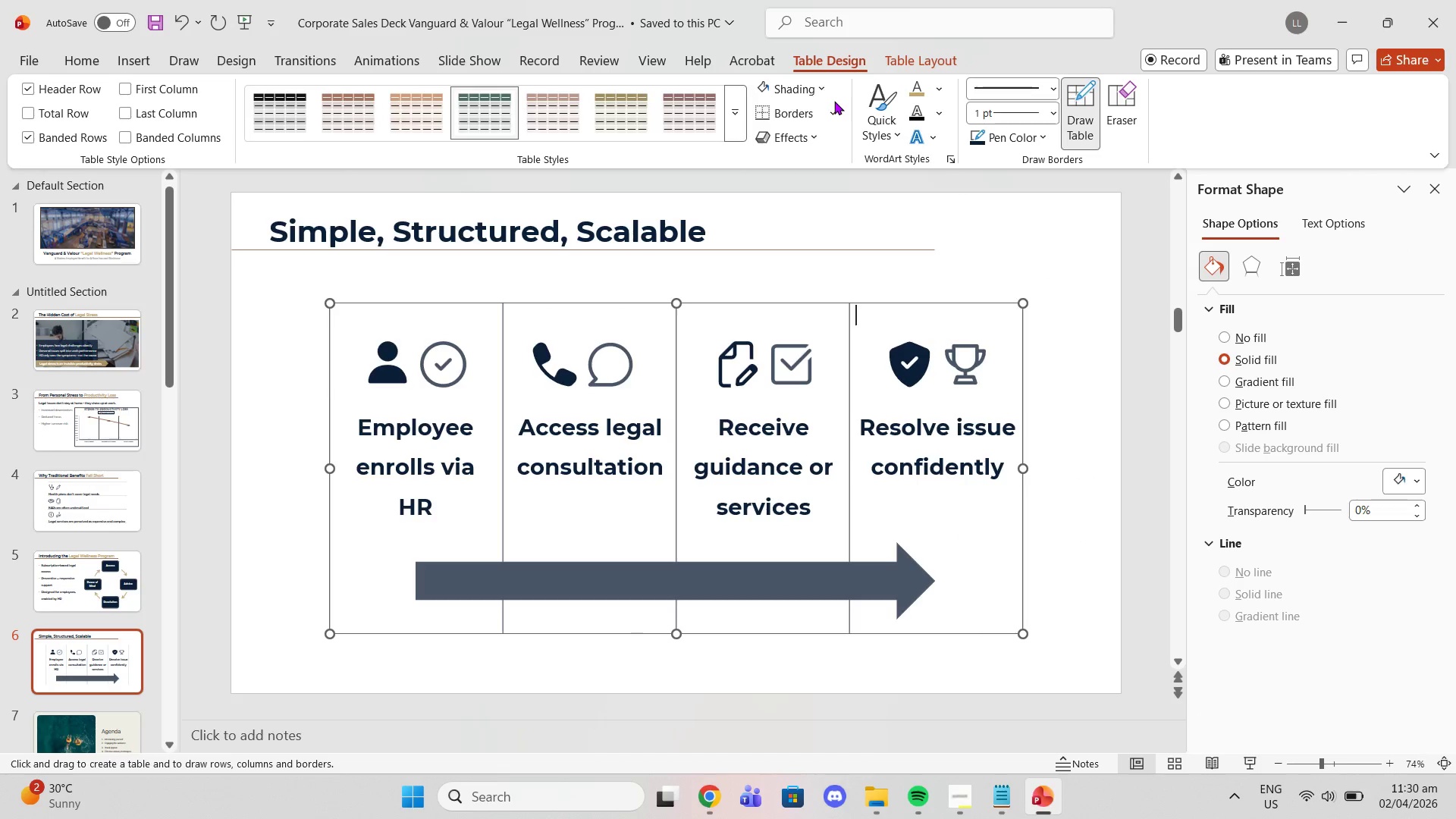 
left_click([830, 115])
 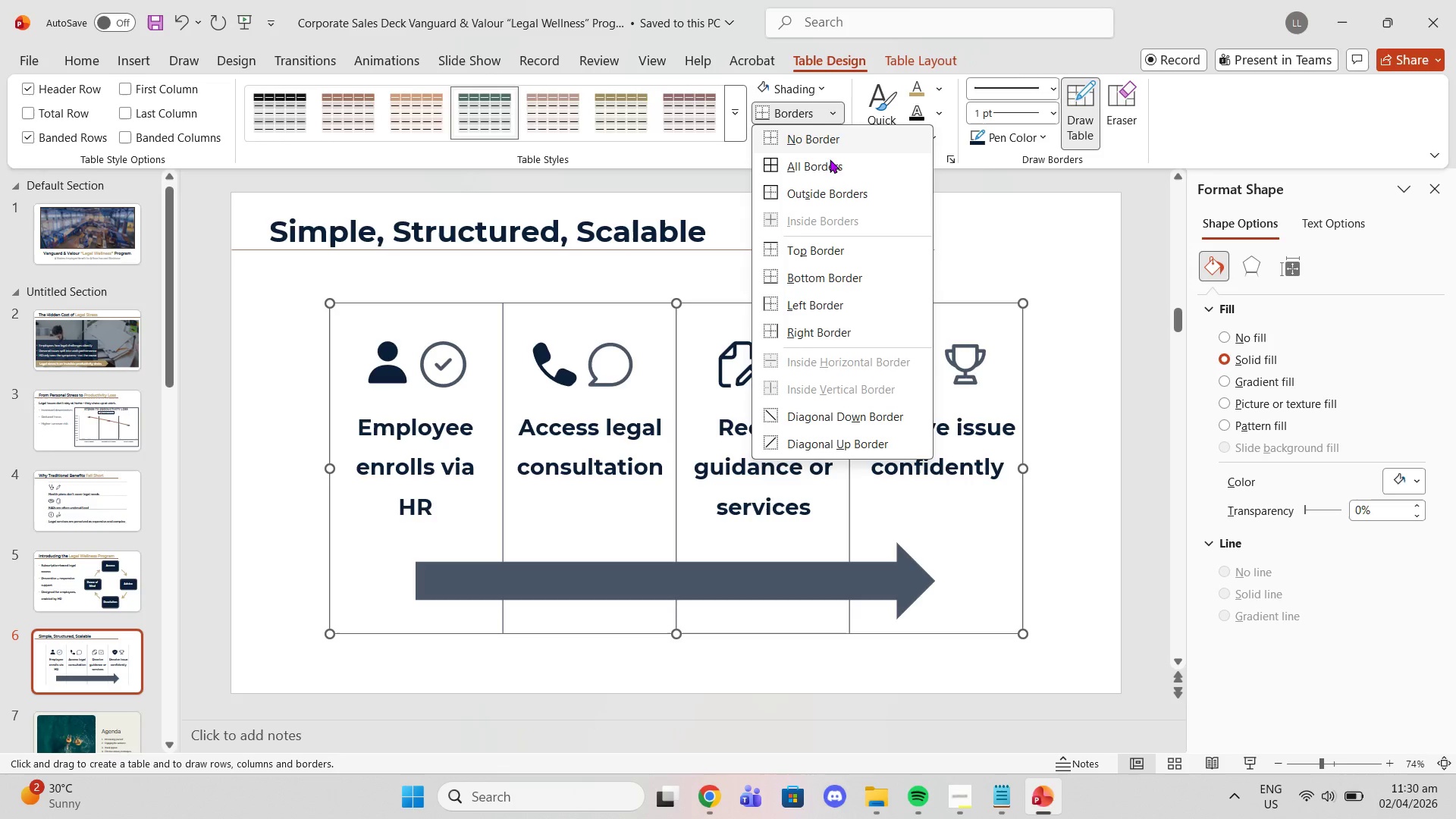 
left_click([830, 171])
 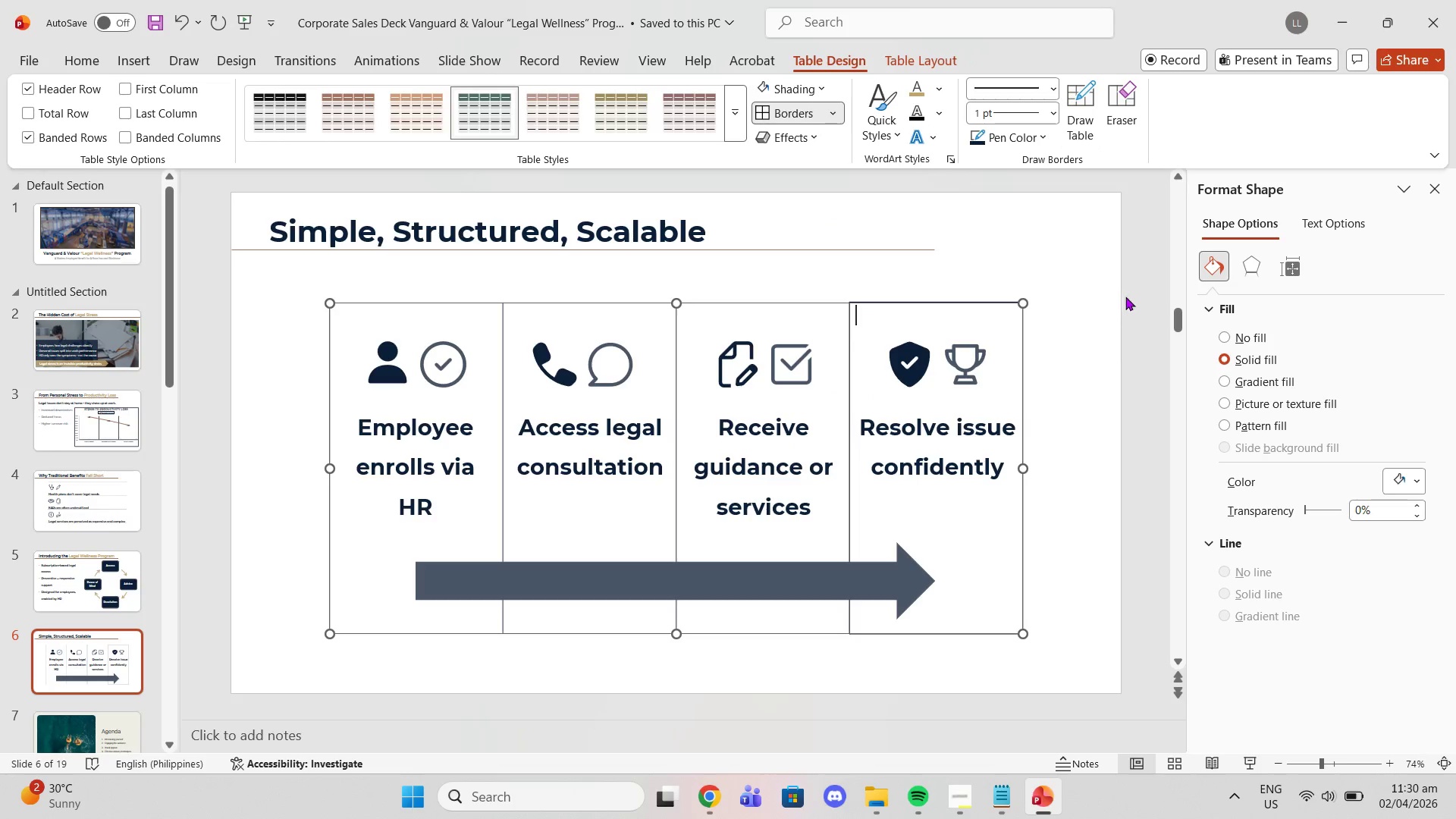 
left_click([1125, 297])
 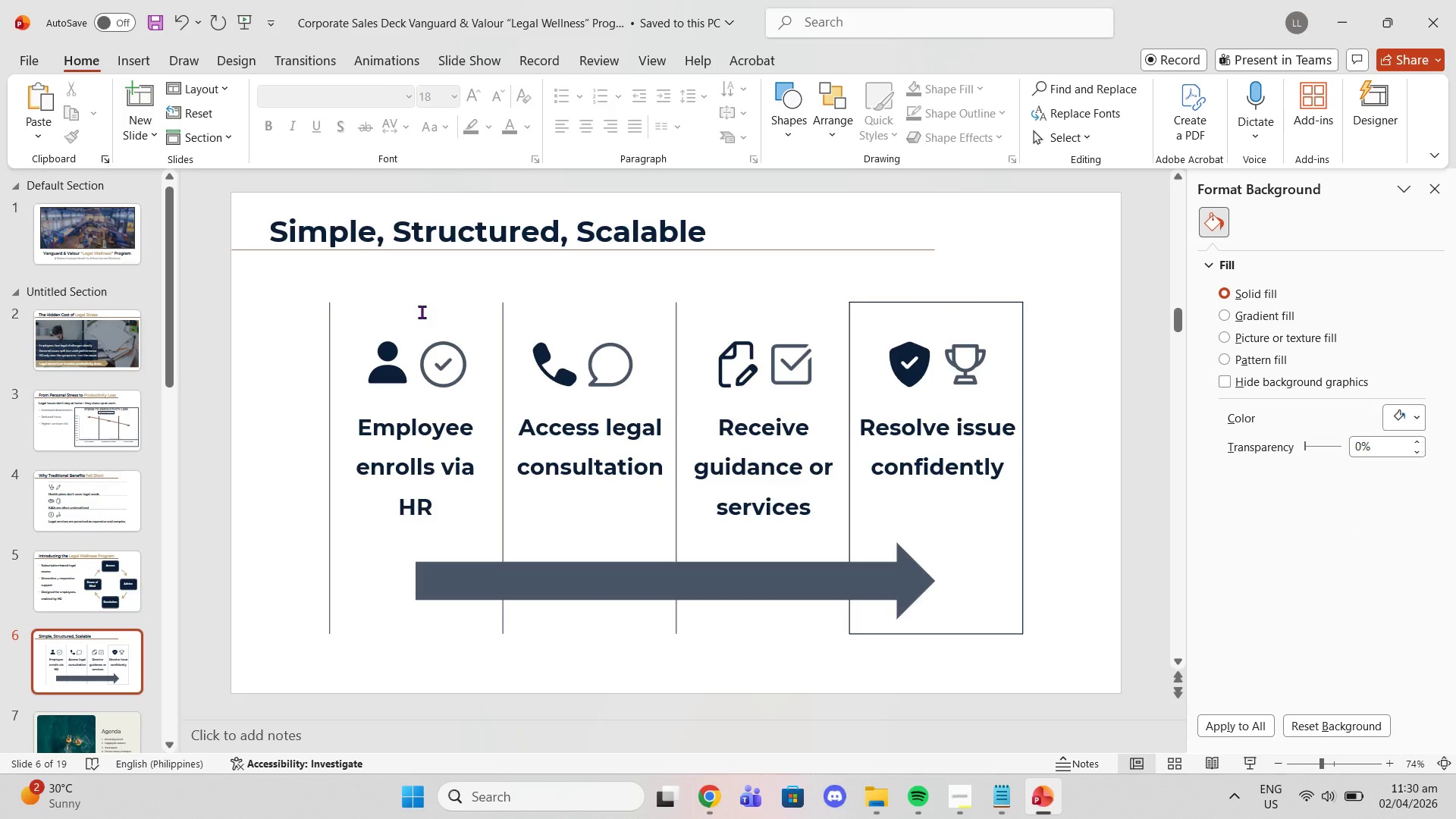 
left_click_drag(start_coordinate=[423, 312], to_coordinate=[913, 411])
 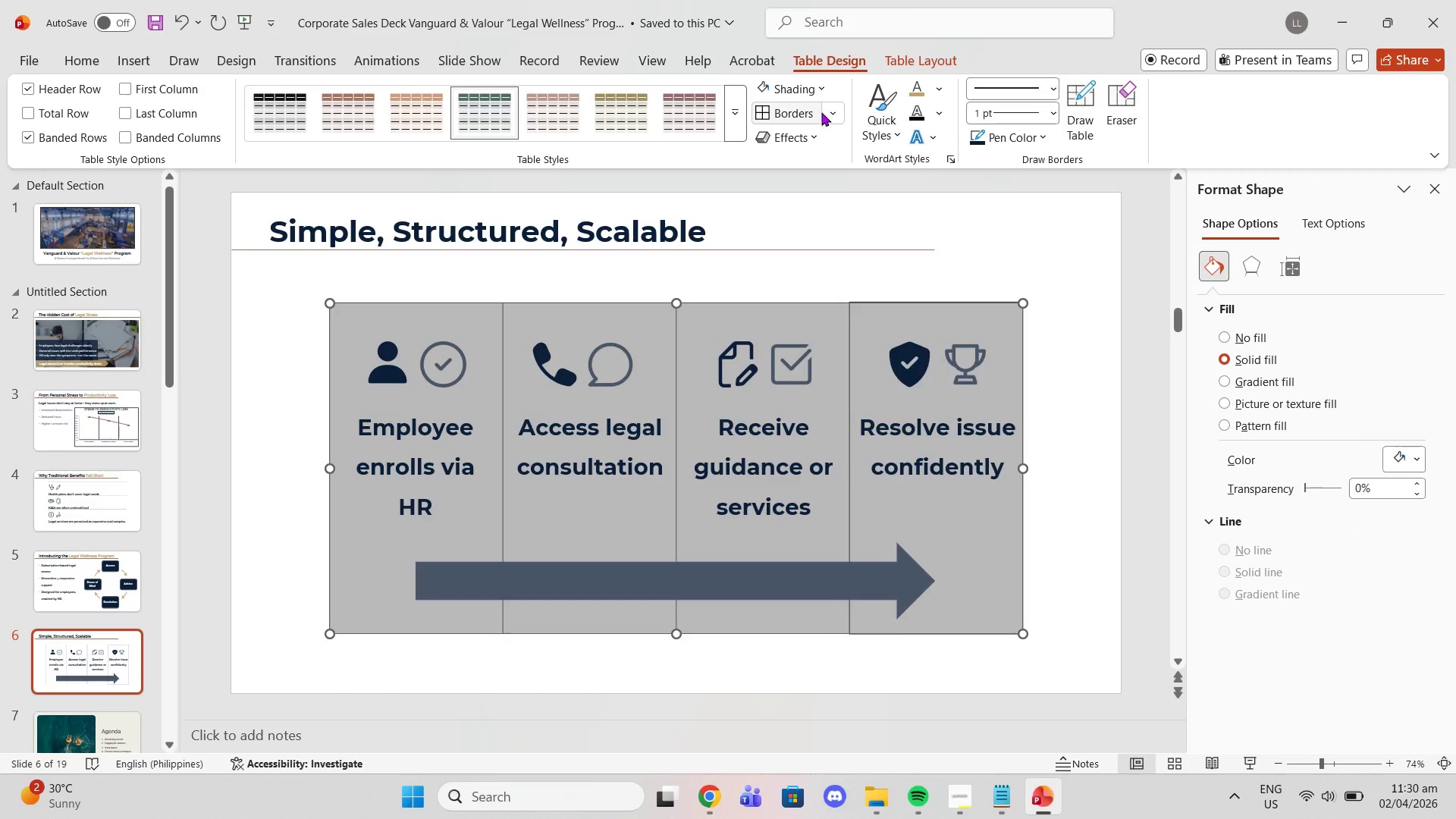 
left_click([834, 114])
 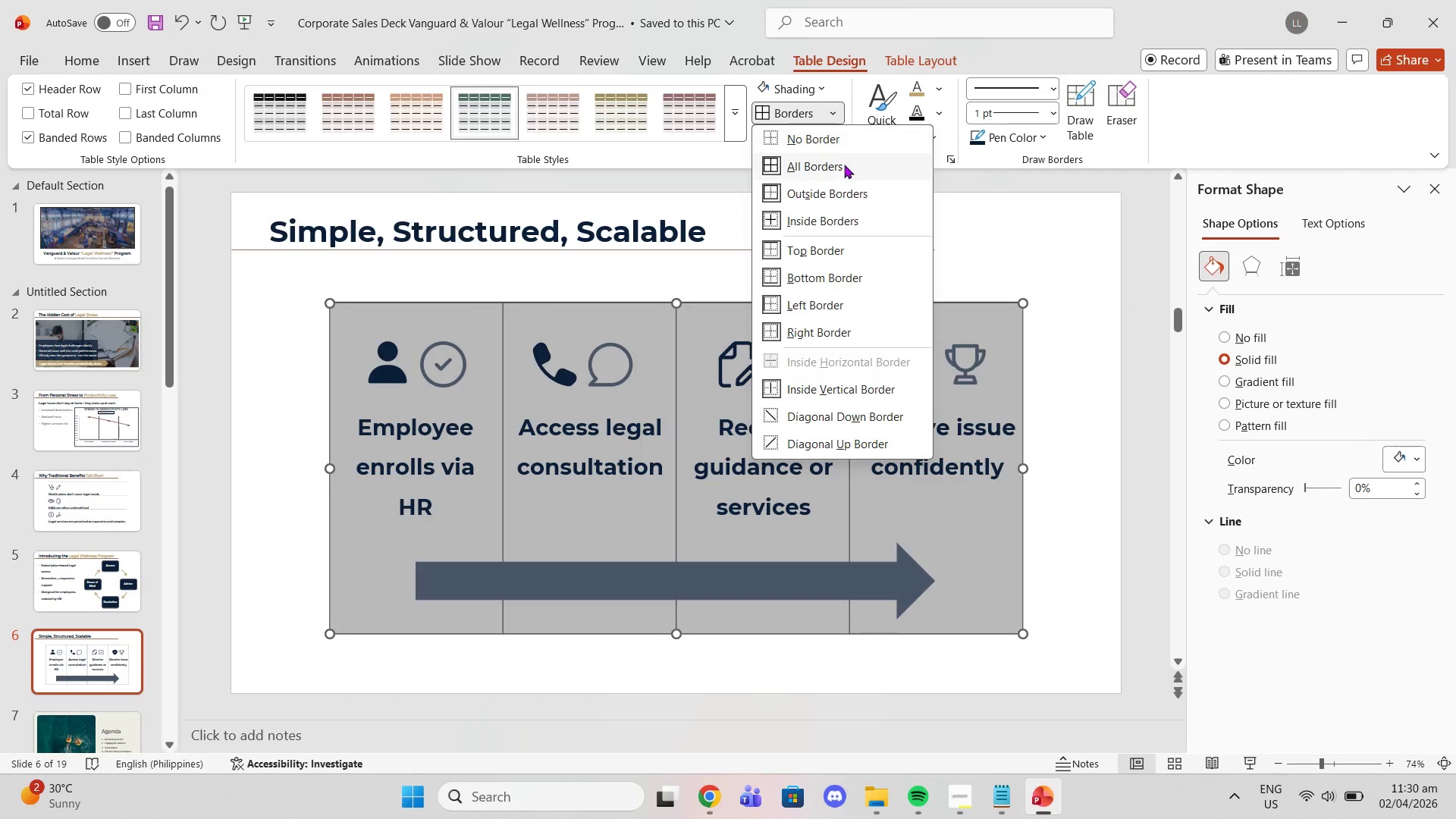 
left_click([844, 165])
 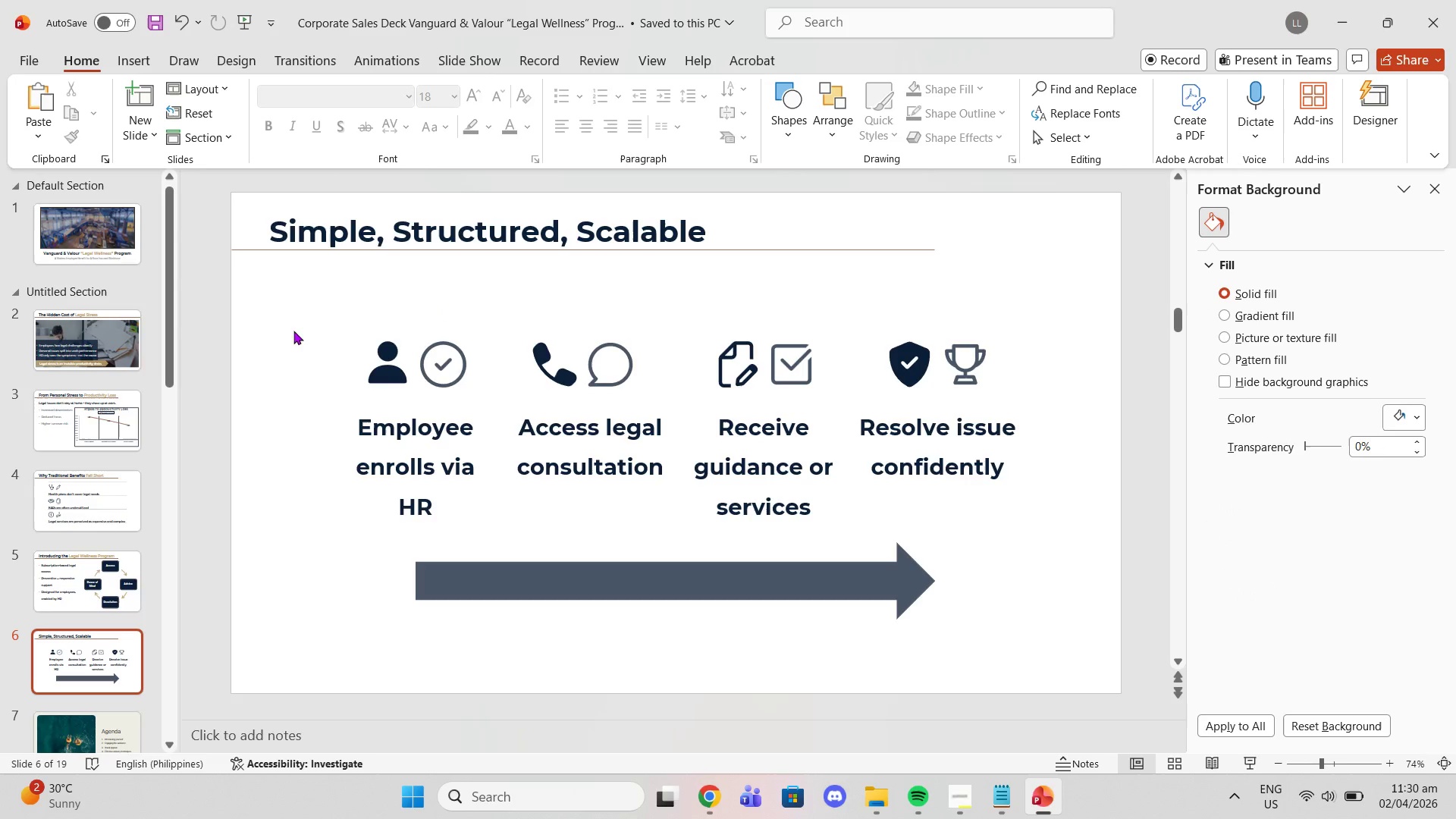 
left_click_drag(start_coordinate=[339, 331], to_coordinate=[937, 426])
 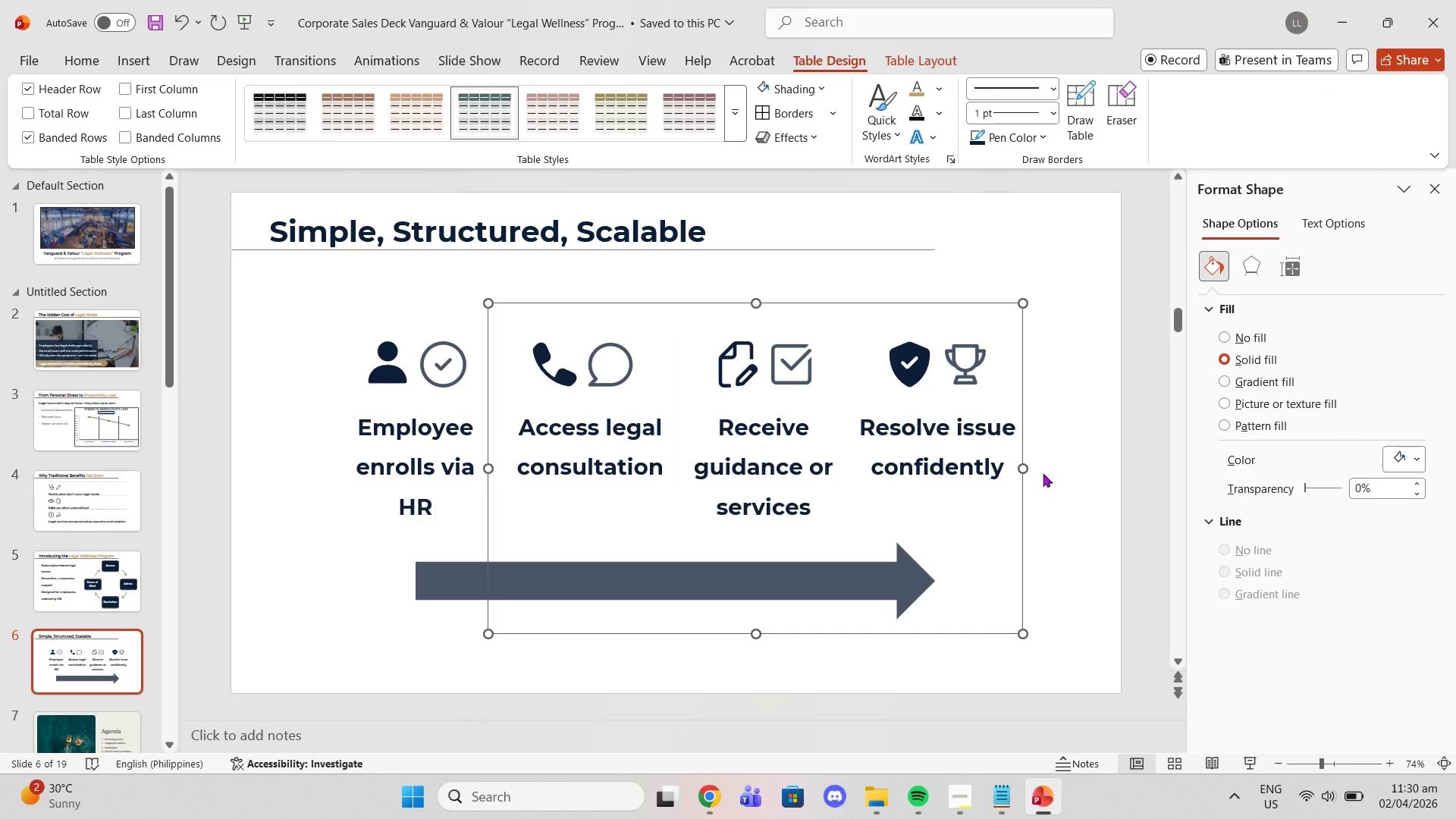 
left_click_drag(start_coordinate=[1124, 426], to_coordinate=[1125, 435])
 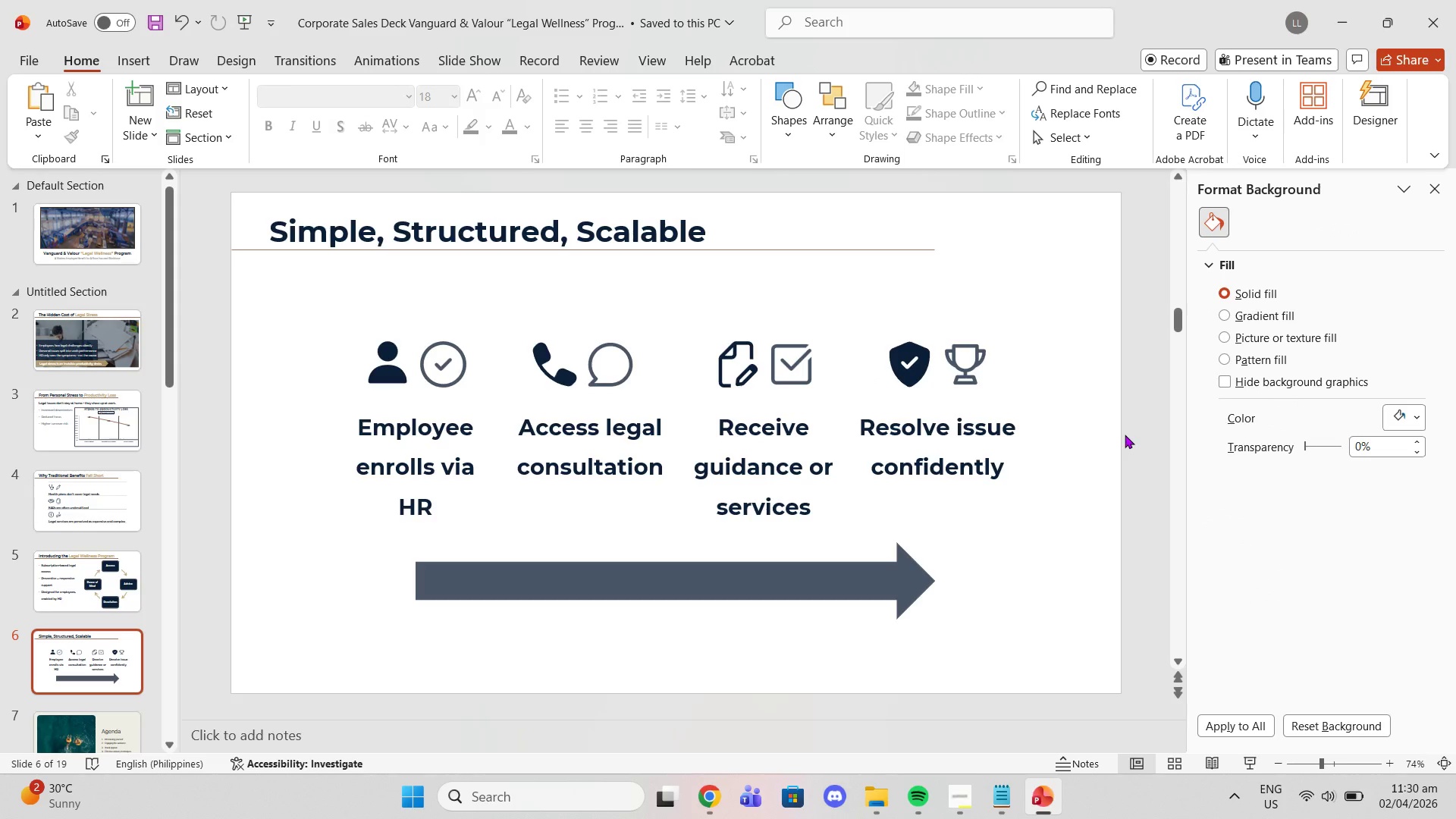 
key(Control+Z)
 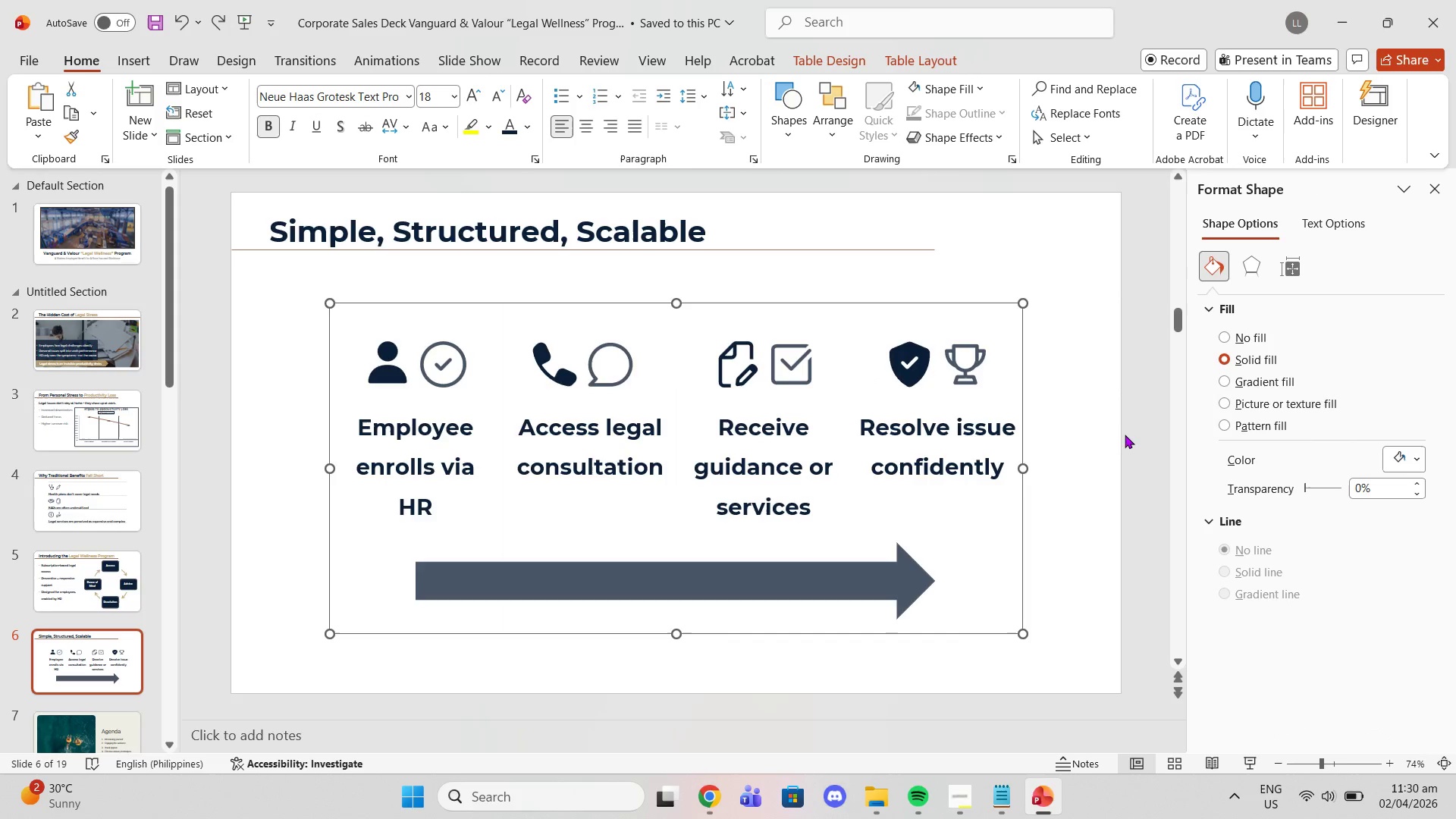 
key(Control+Z)
 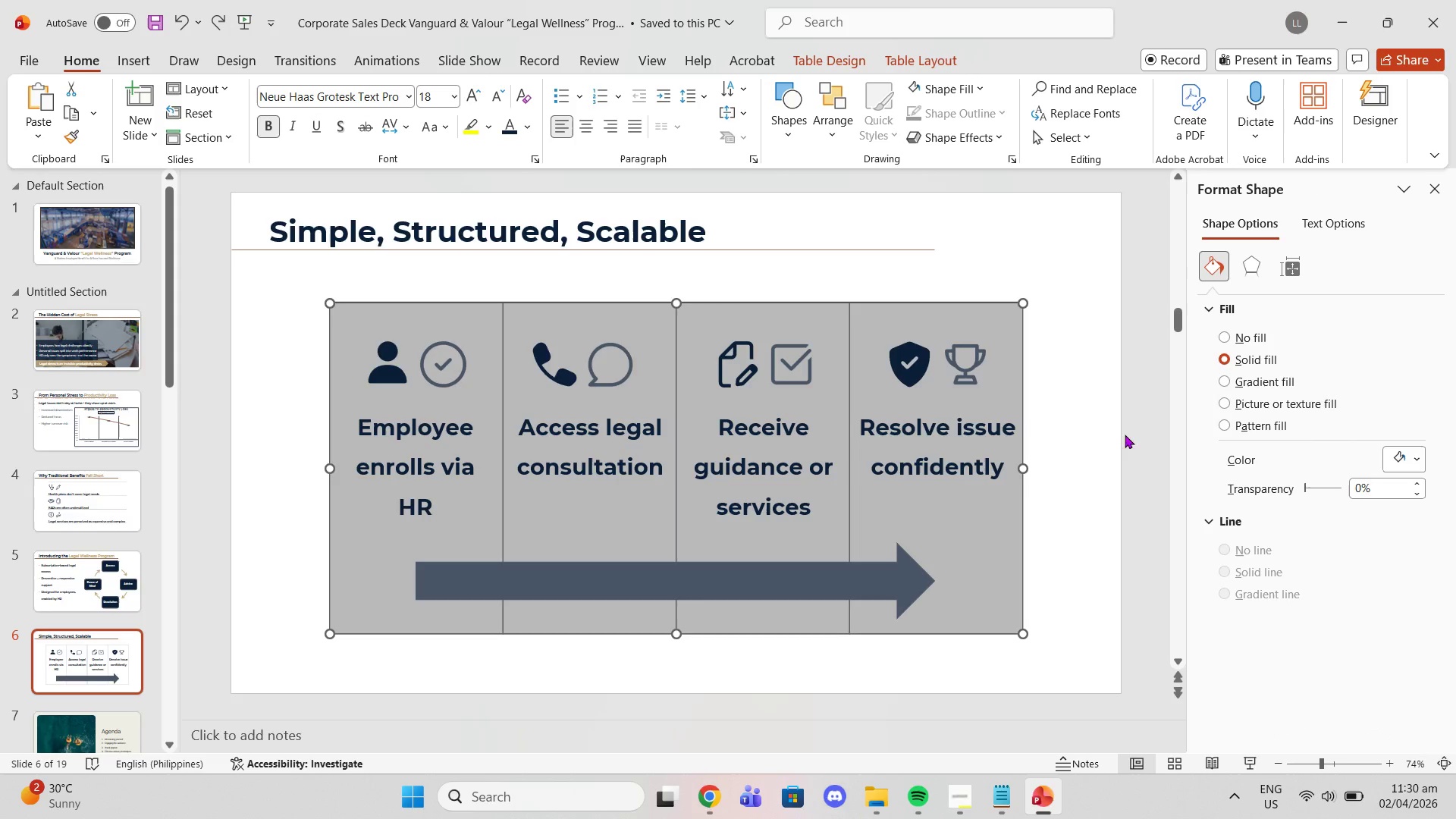 
left_click([1106, 416])
 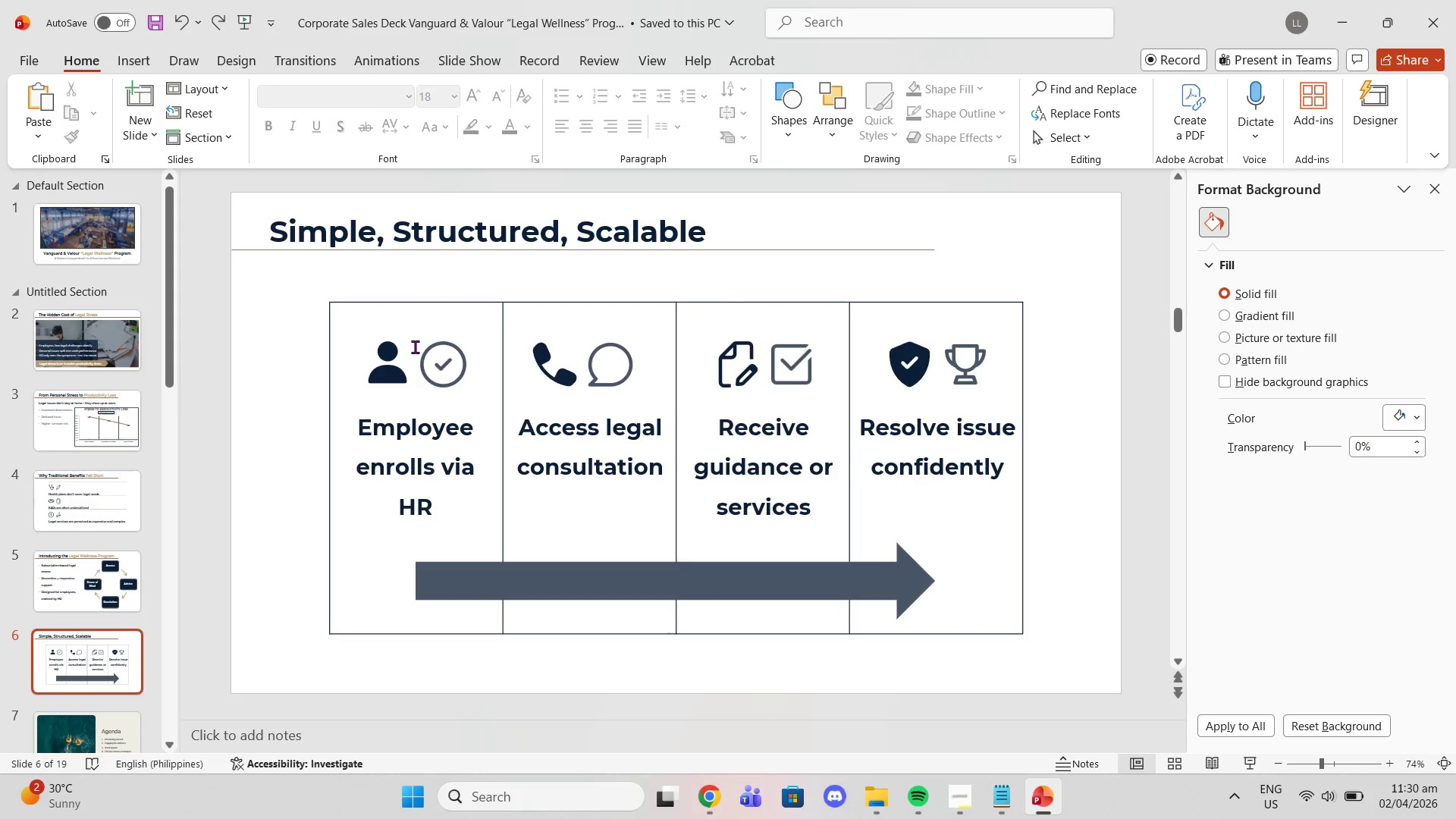 
left_click_drag(start_coordinate=[405, 329], to_coordinate=[871, 421])
 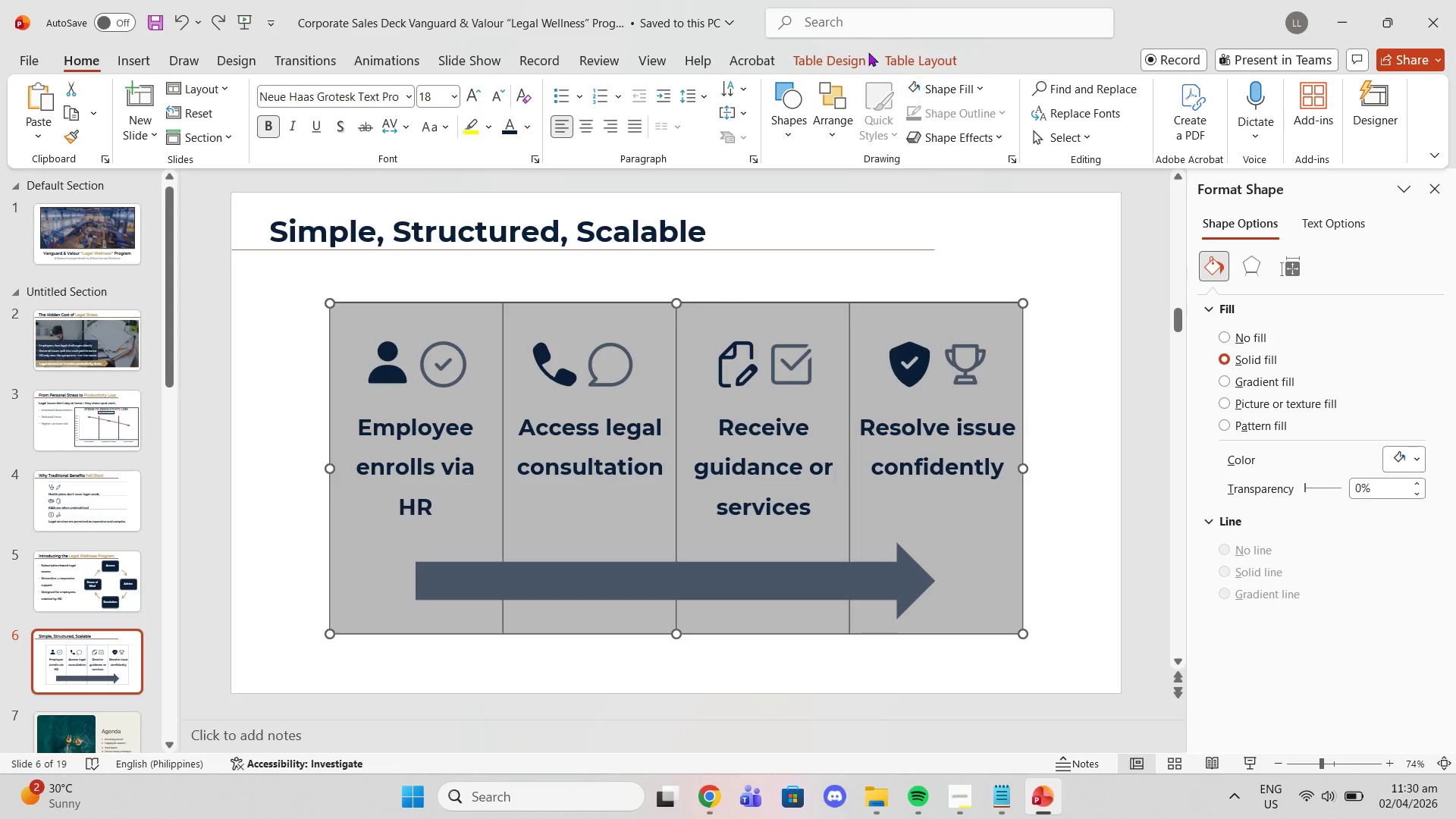 
left_click([851, 66])
 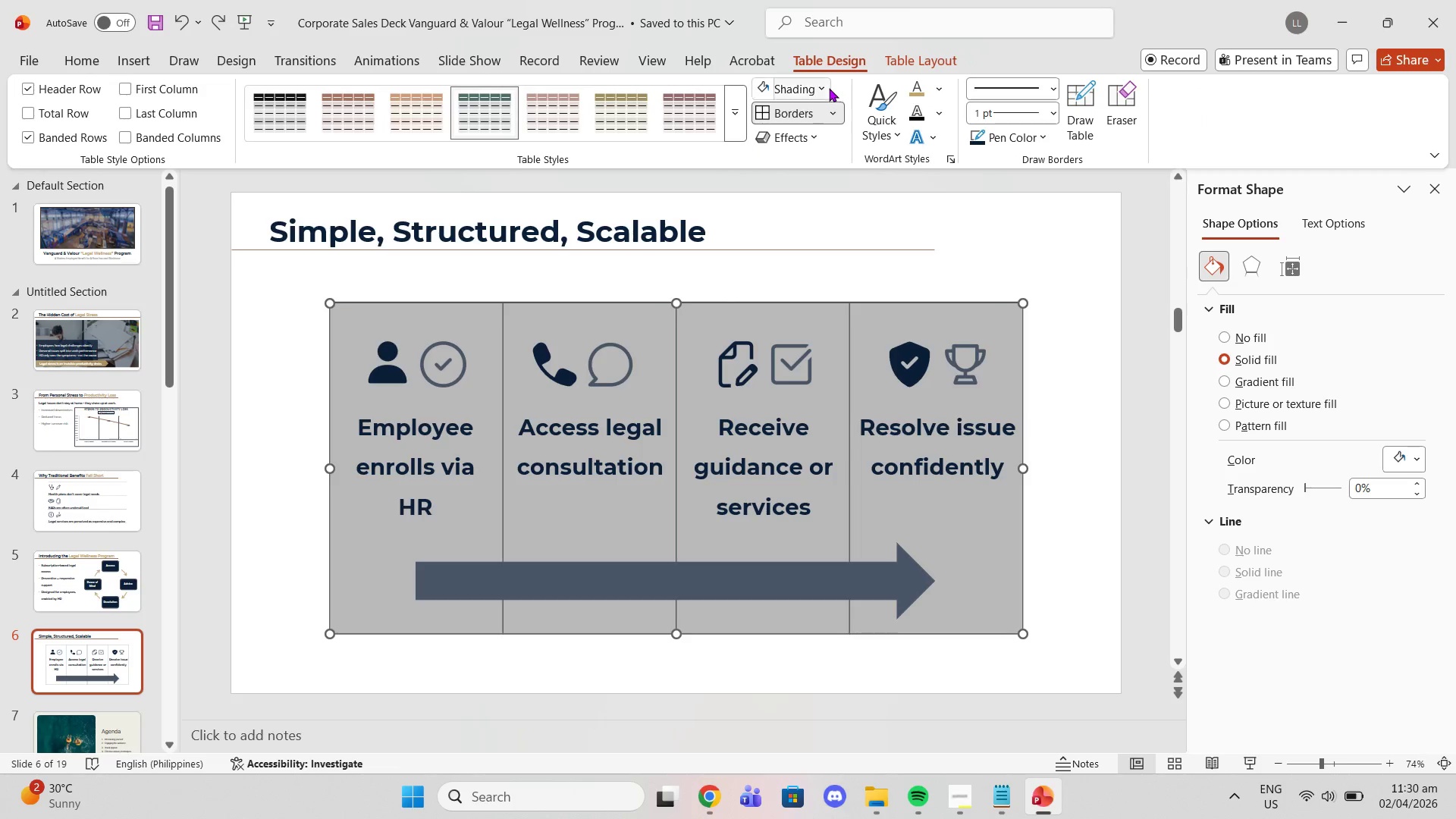 
left_click([831, 111])
 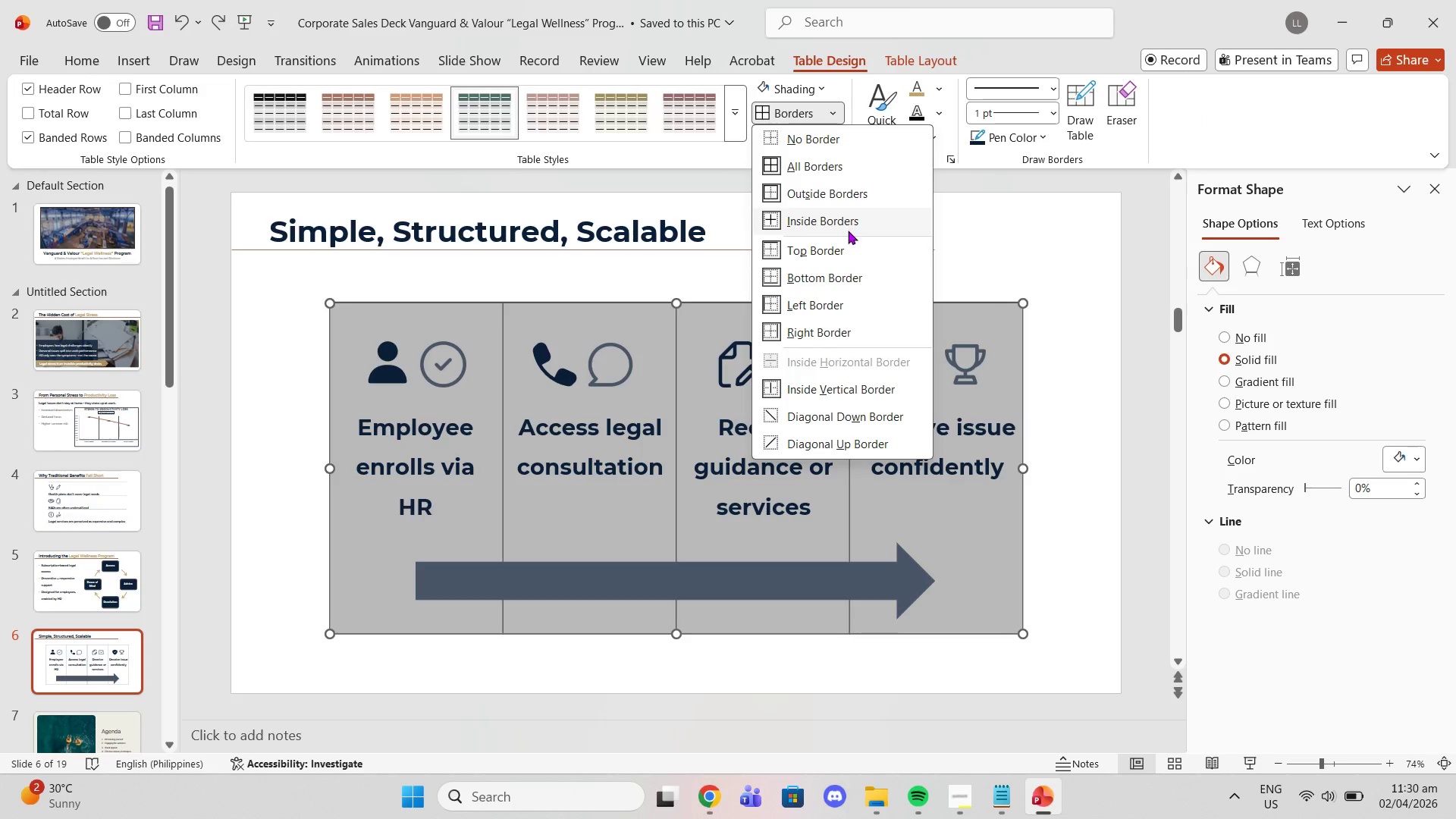 
left_click([849, 250])
 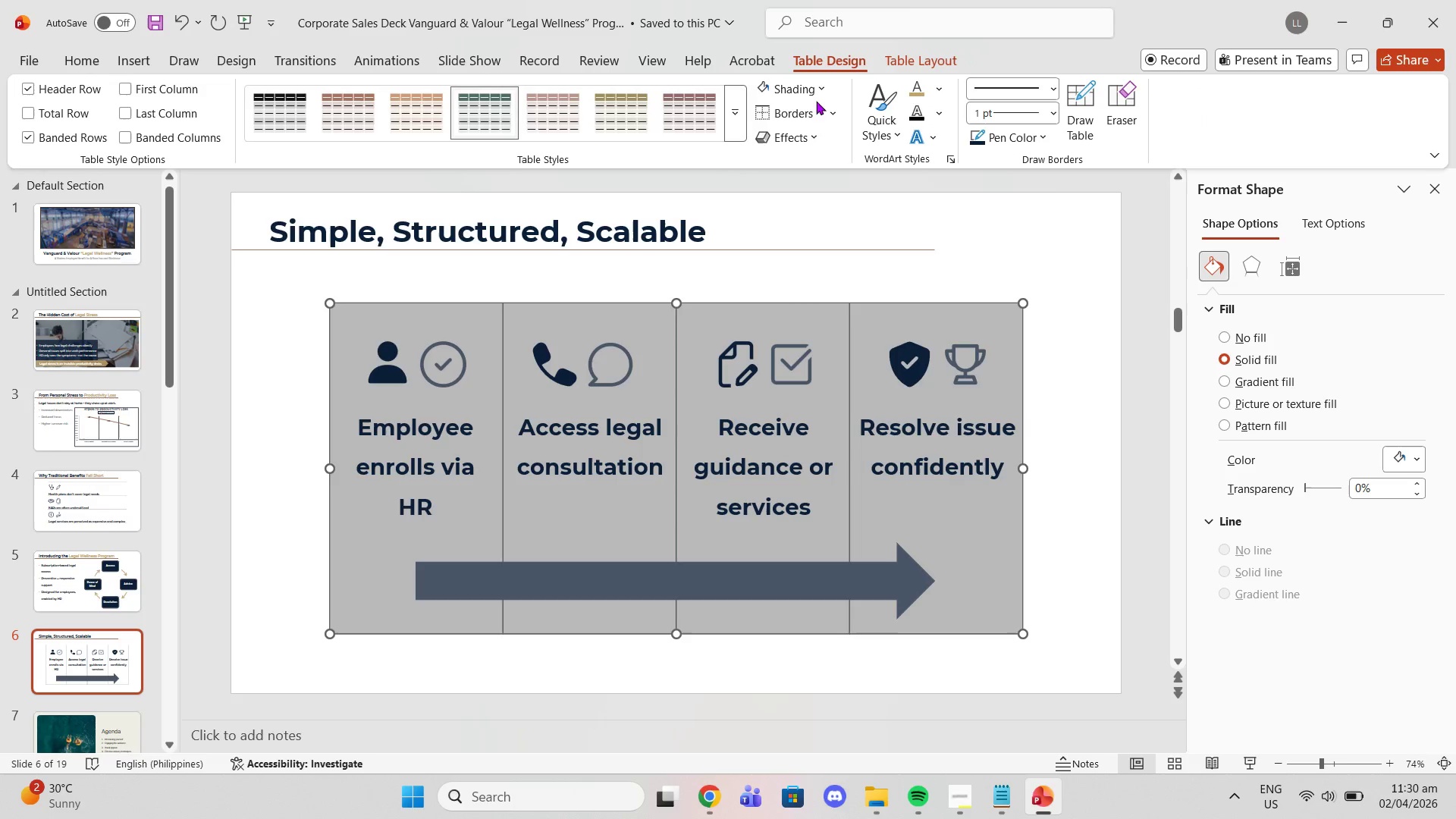 
left_click([830, 118])
 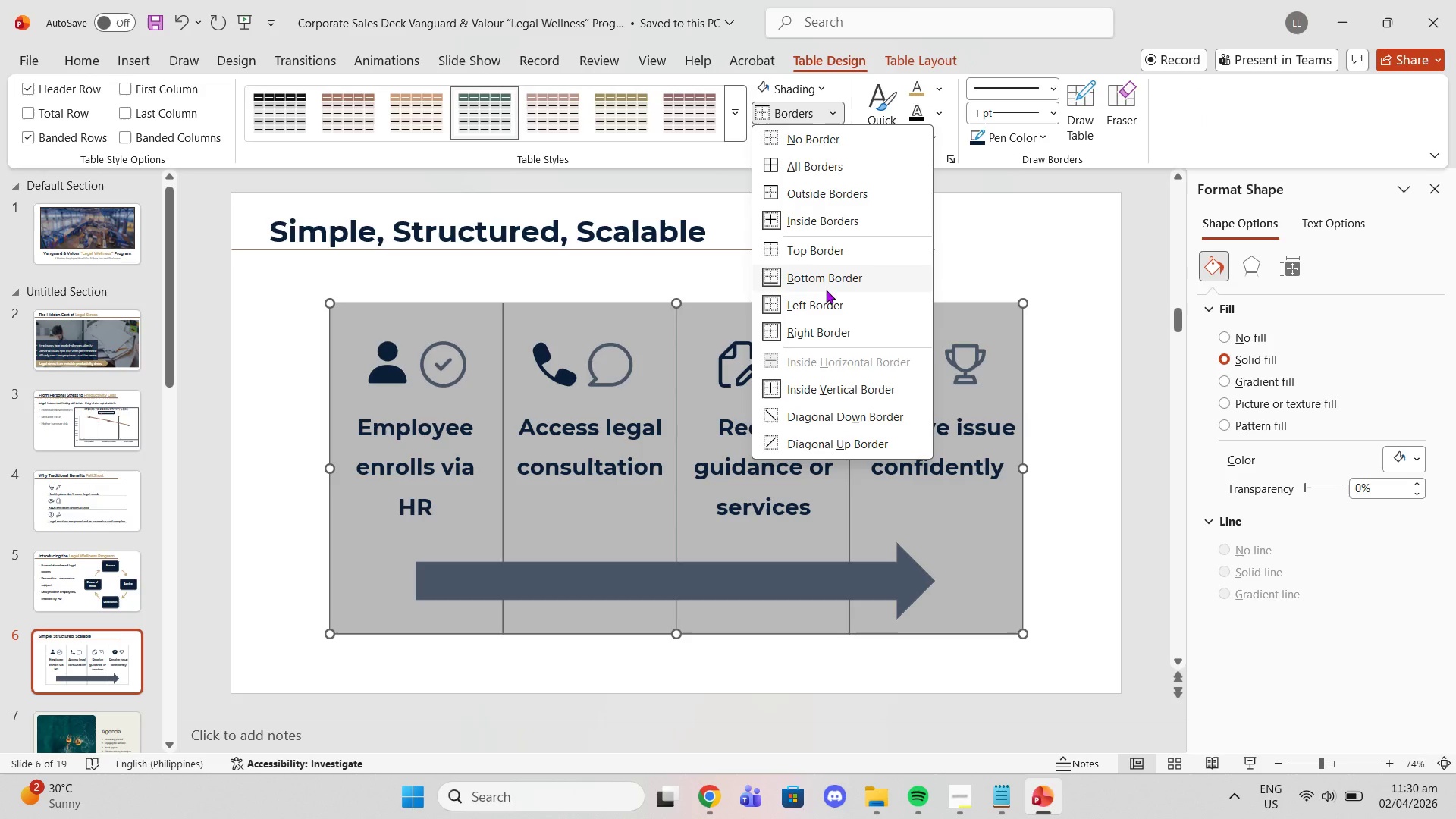 
left_click([822, 286])
 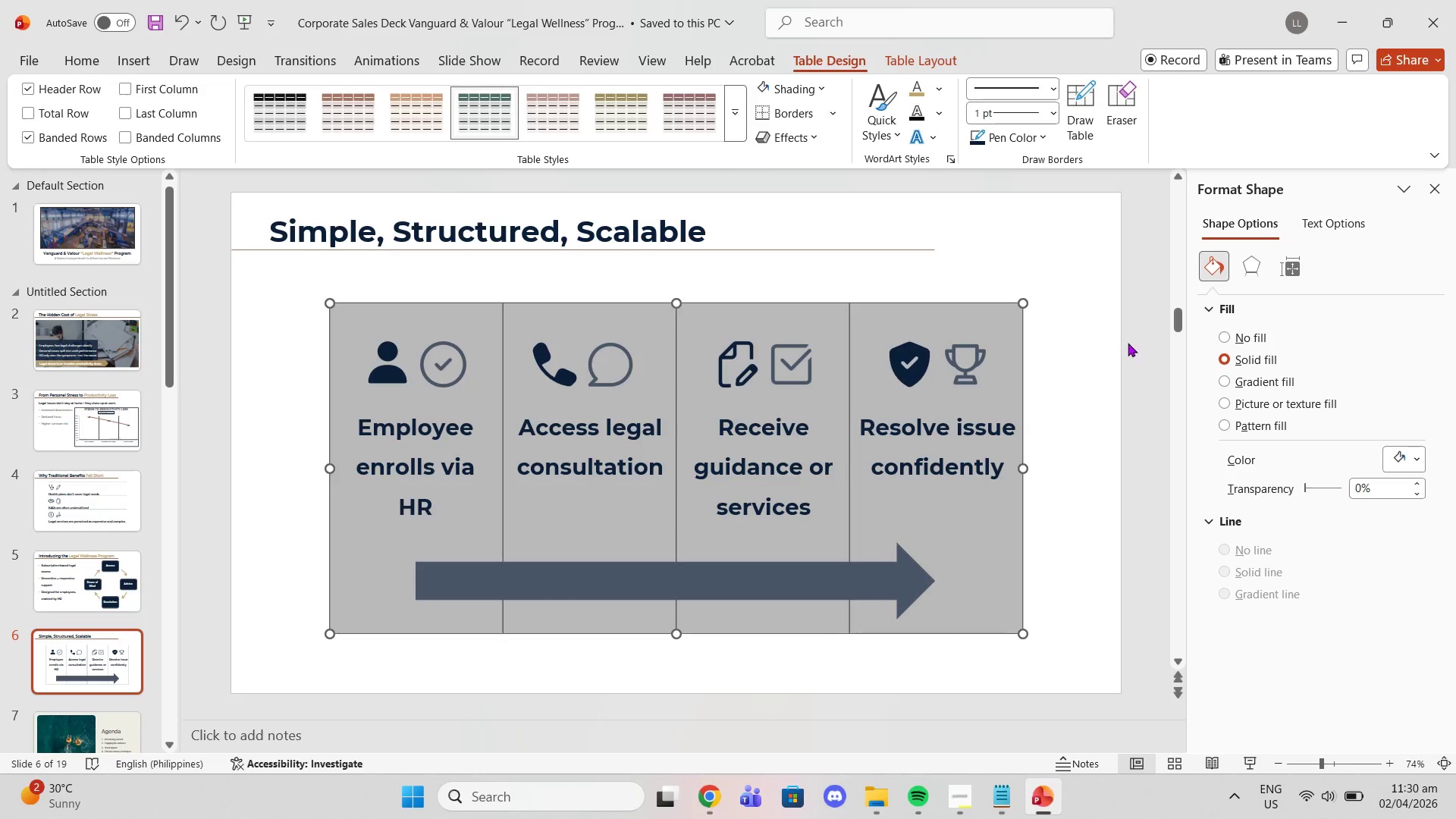 
left_click([1128, 345])
 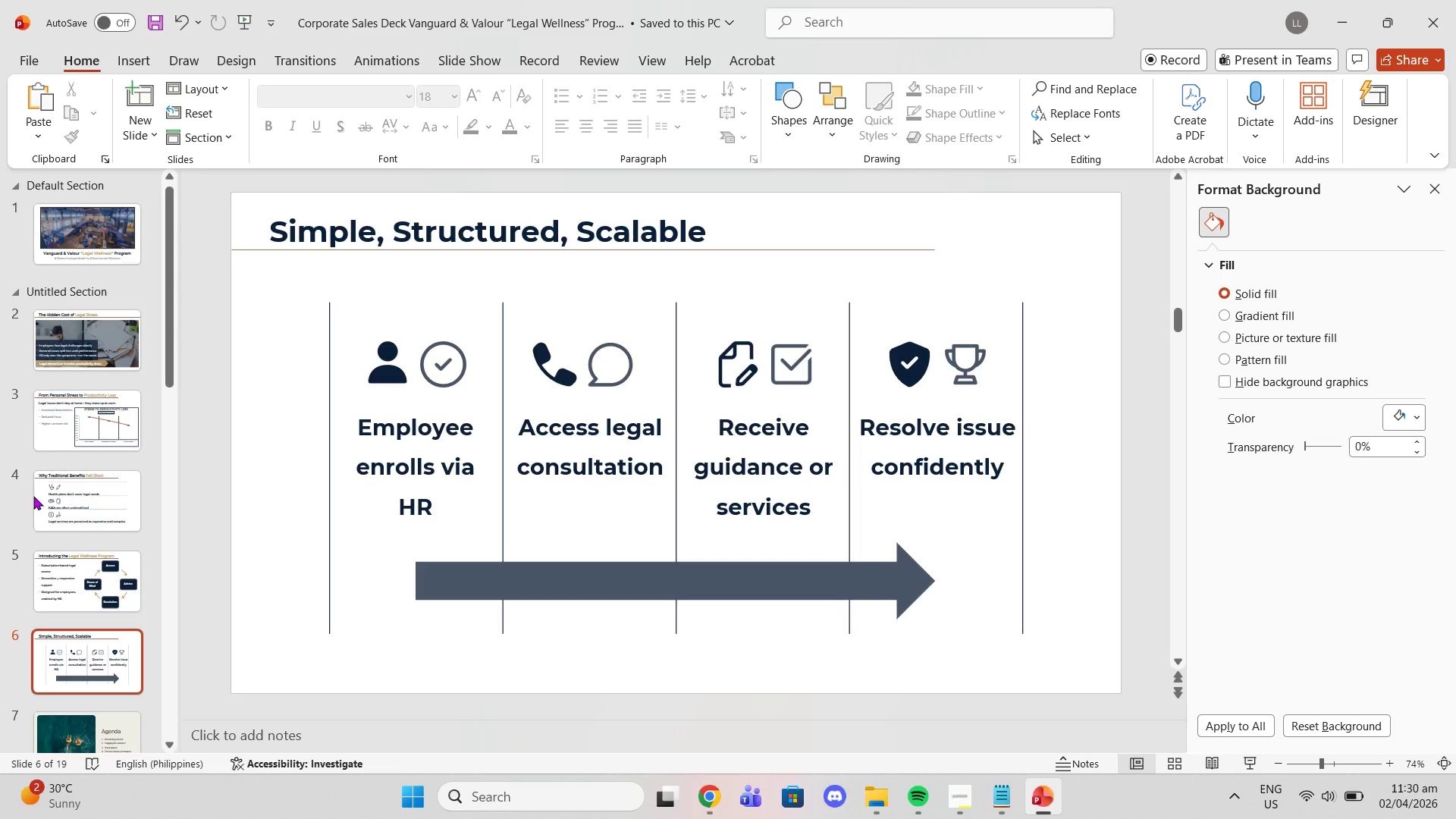 
left_click([80, 418])
 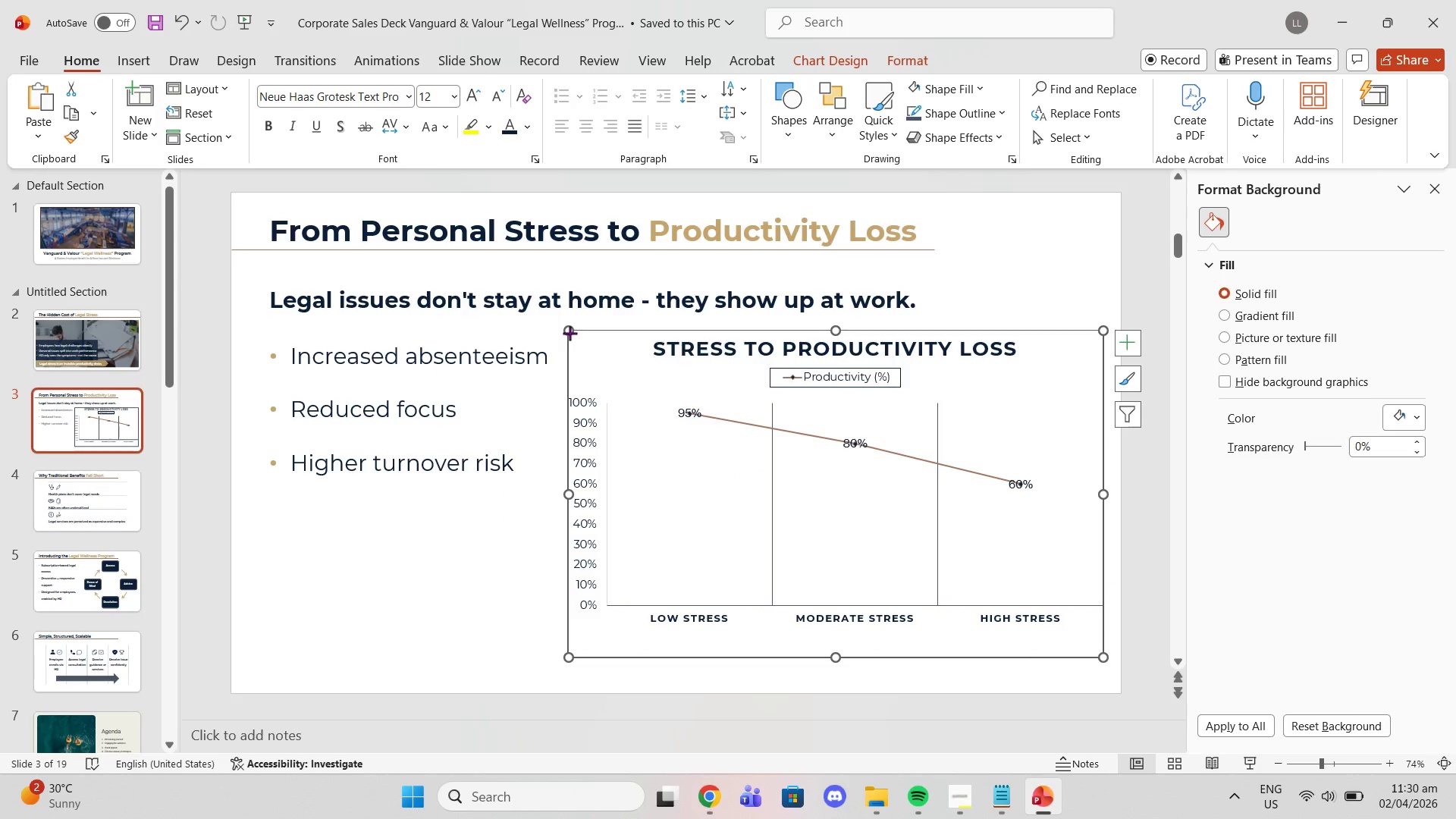 
scroll: coordinate [1395, 532], scroll_direction: down, amount: 1.0
 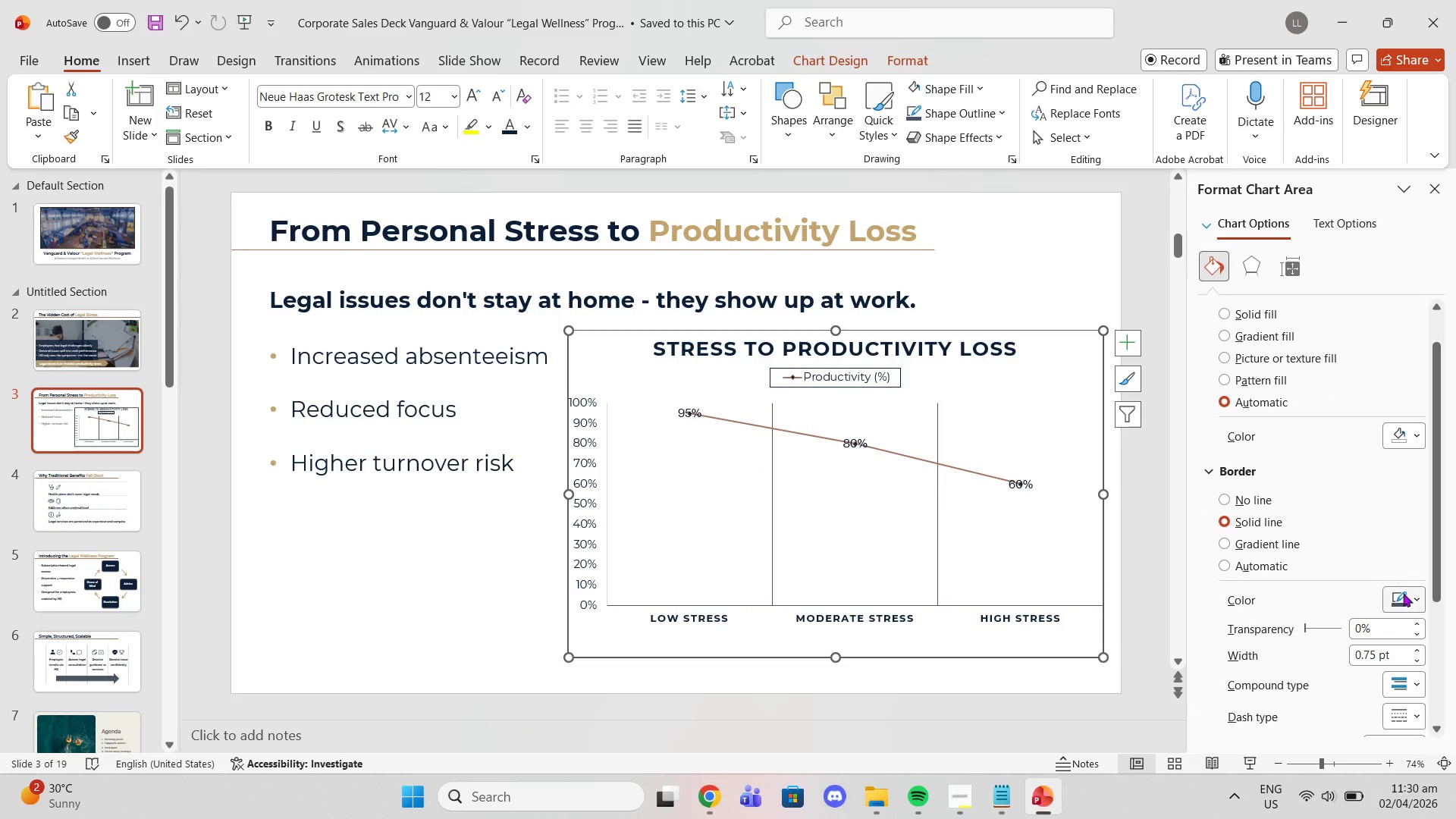 
left_click([1404, 594])
 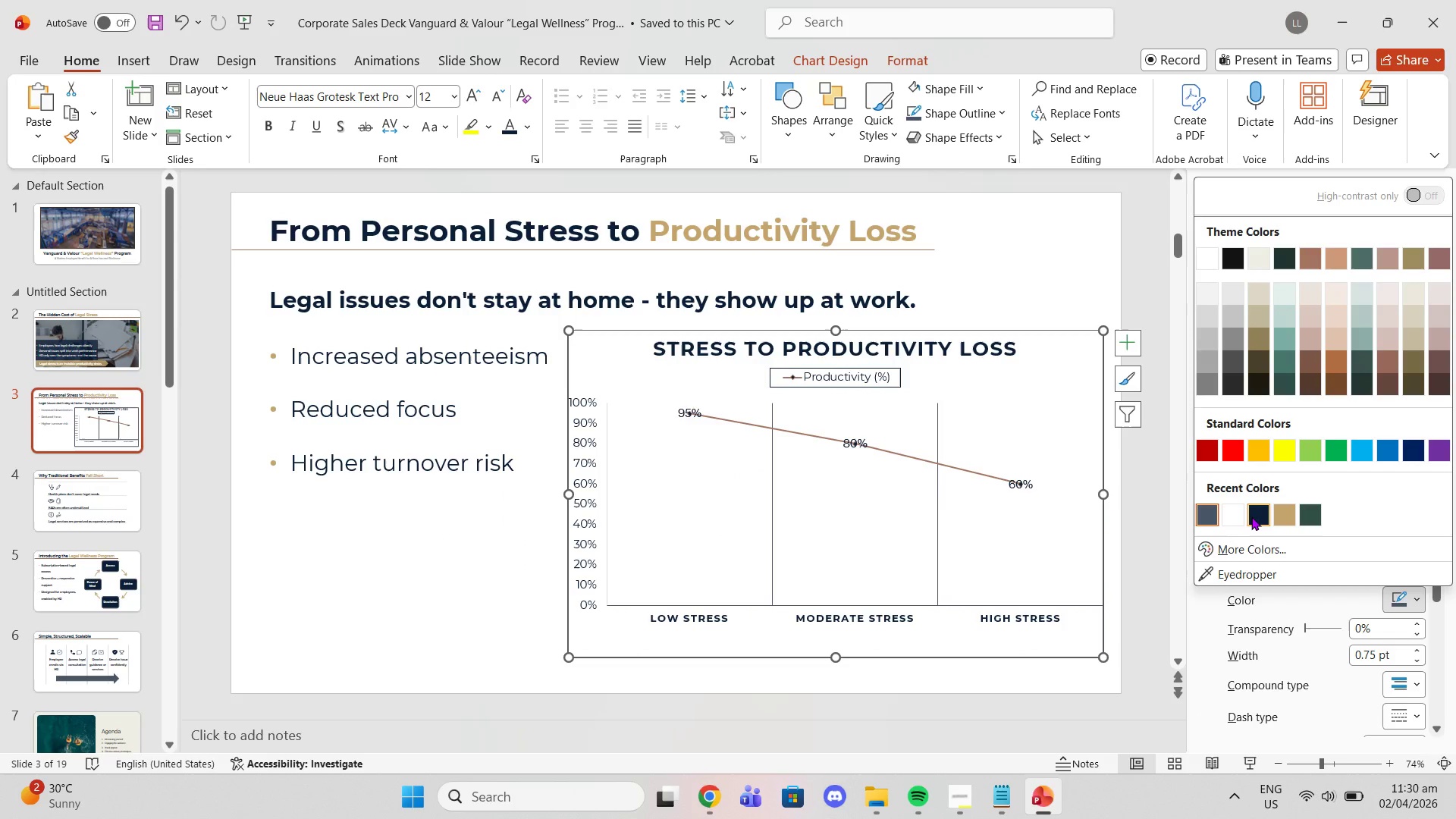 
left_click([1251, 516])
 